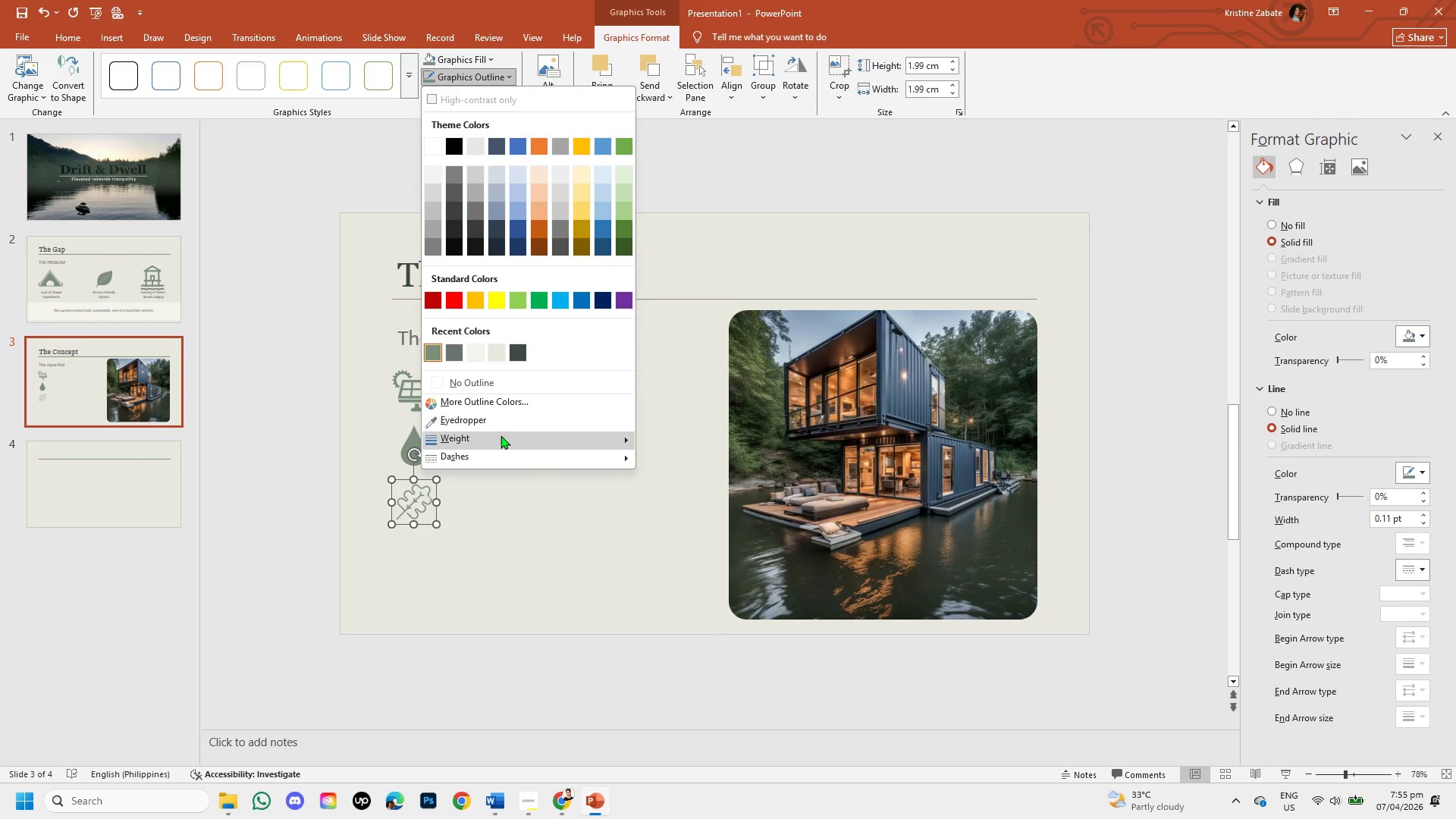 
left_click([500, 444])
 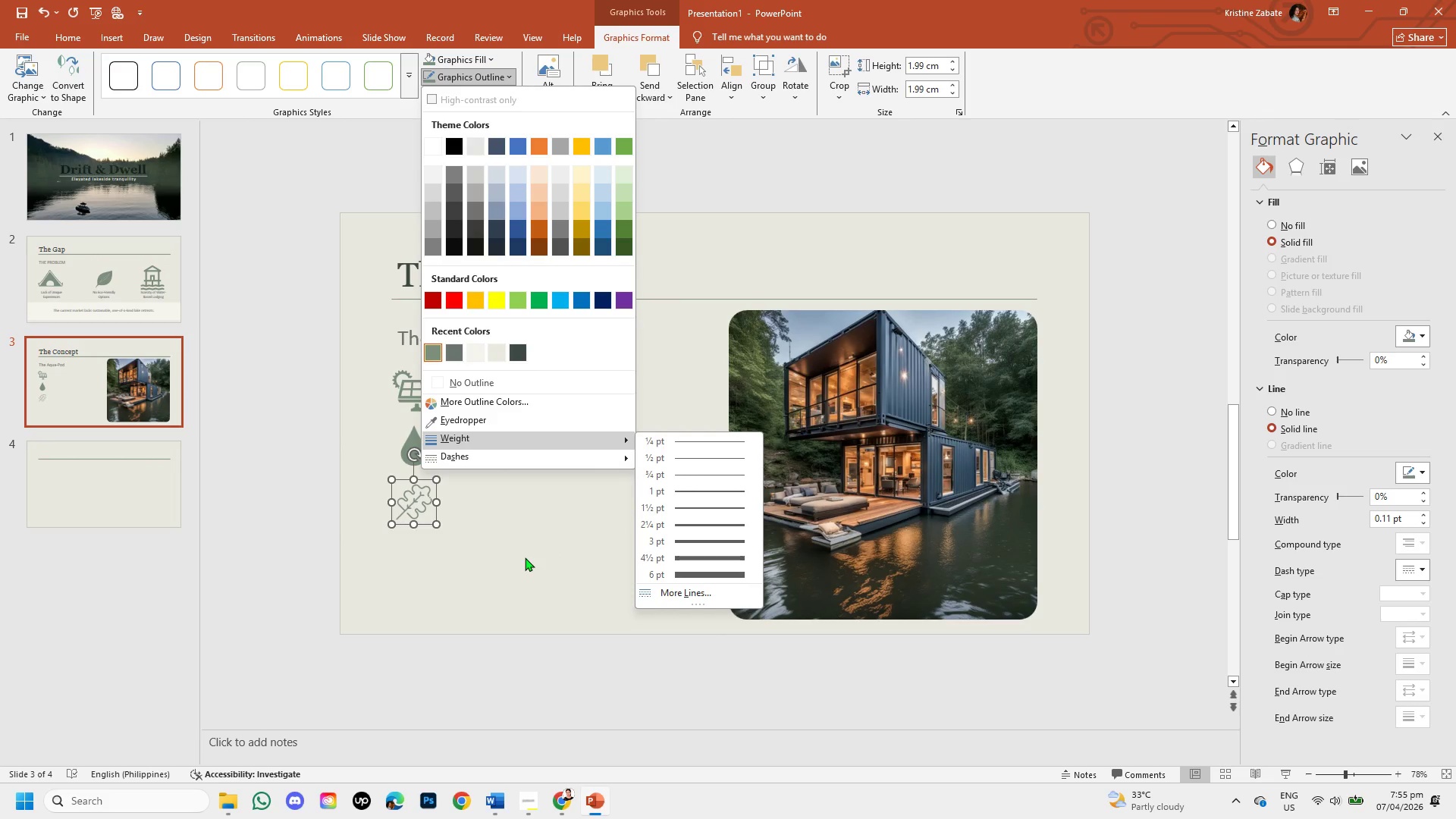 
wait(12.06)
 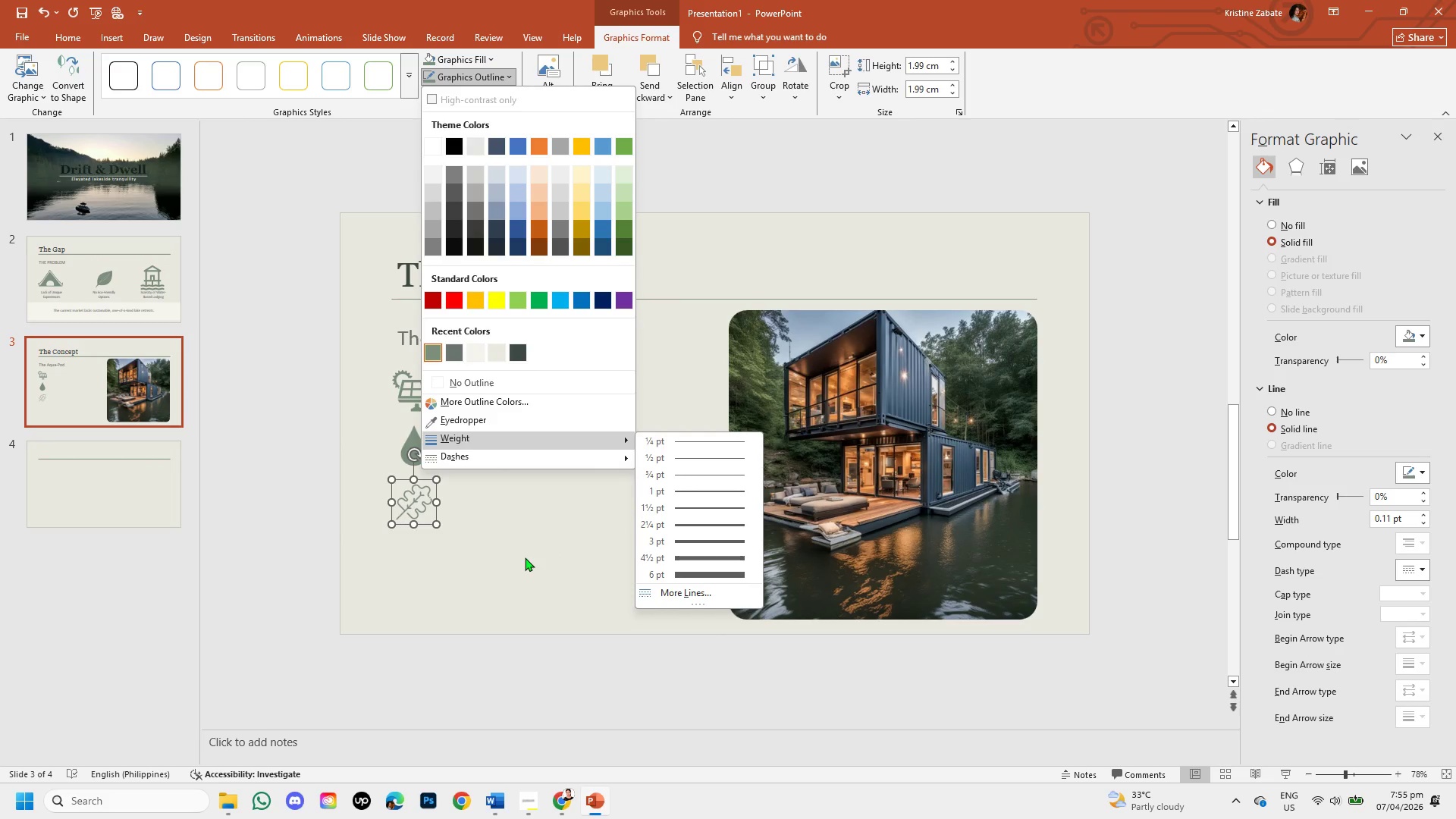 
left_click([698, 529])
 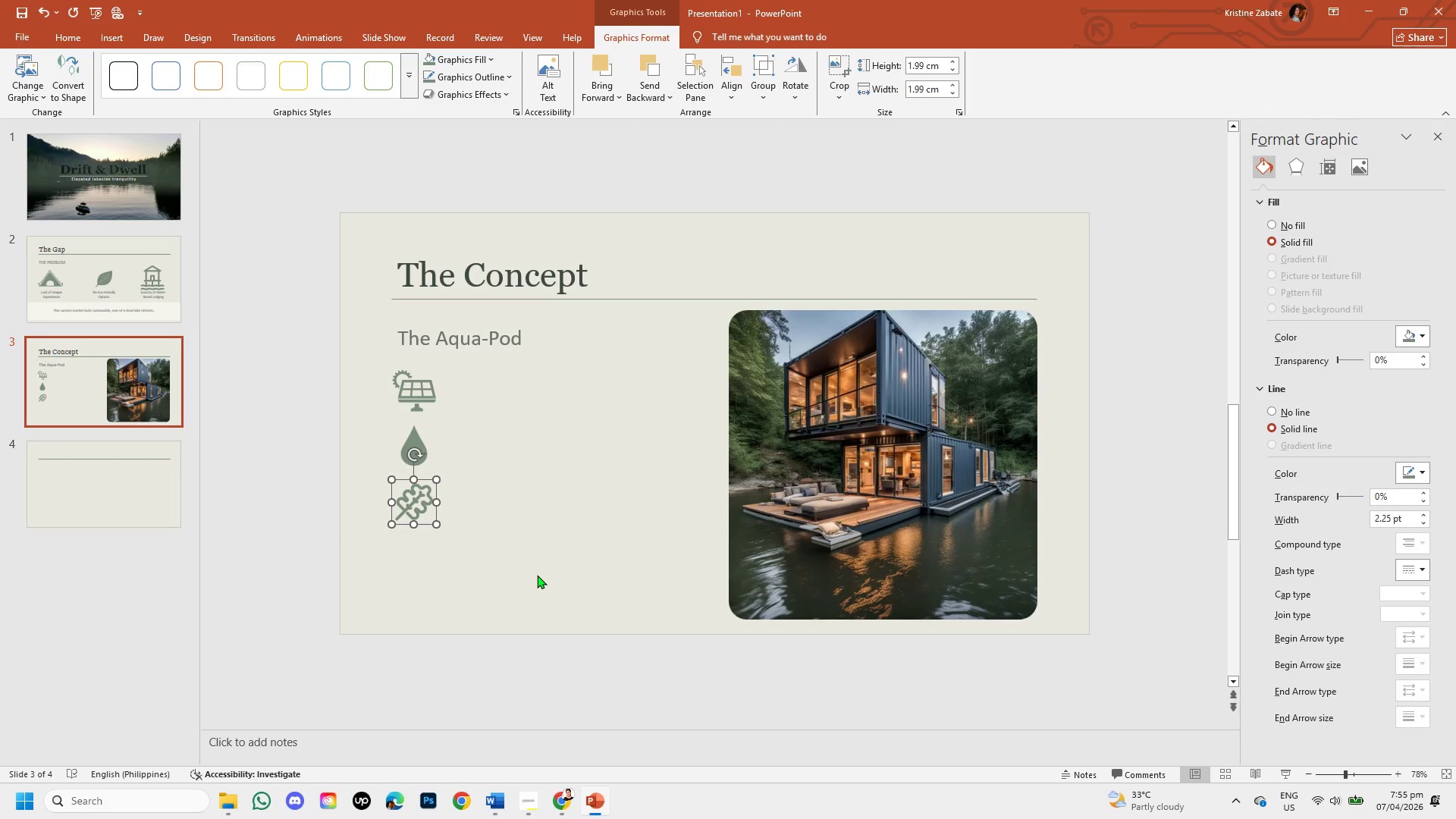 
left_click([537, 574])
 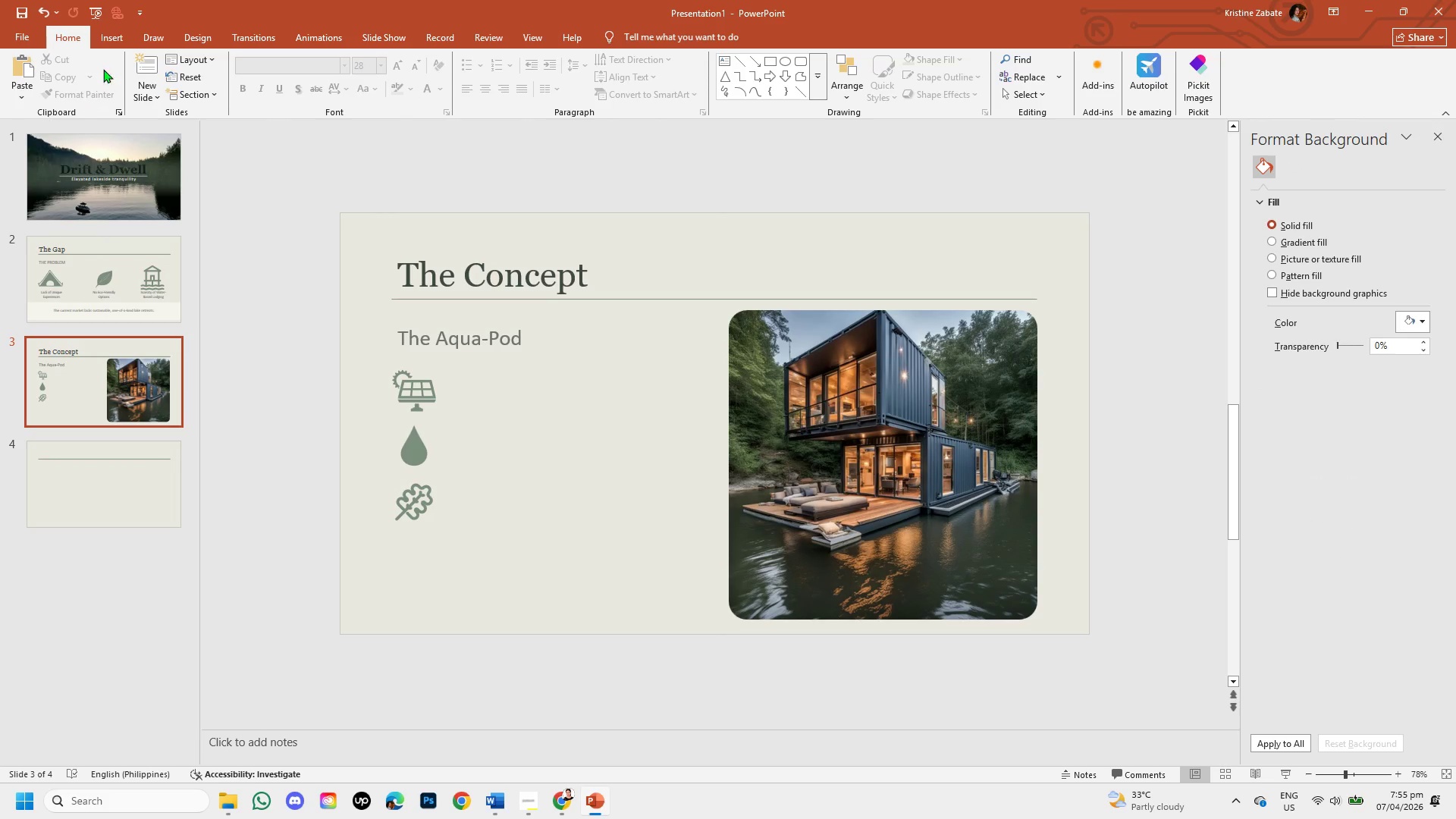 
left_click([109, 41])
 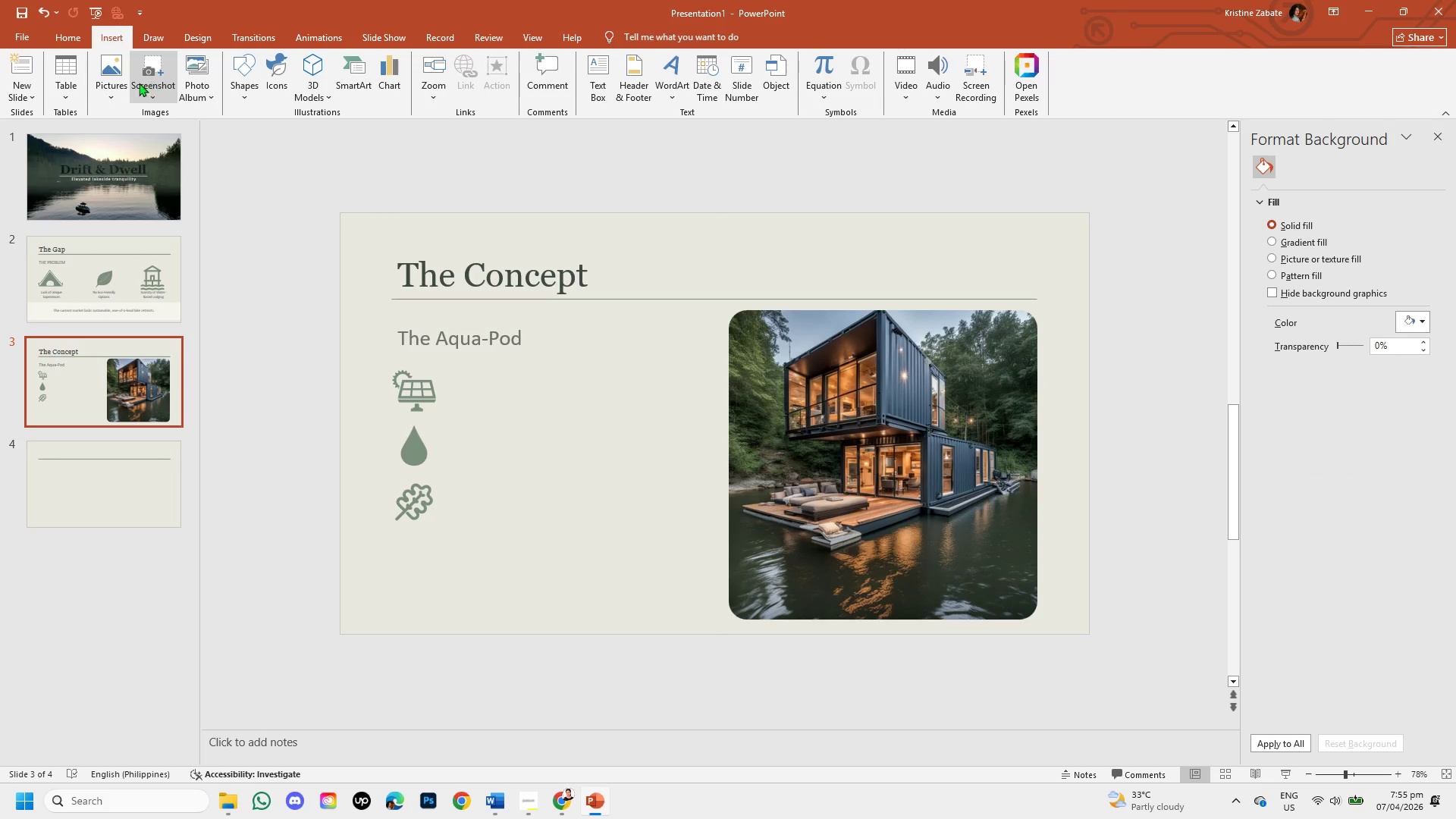 
left_click([124, 86])
 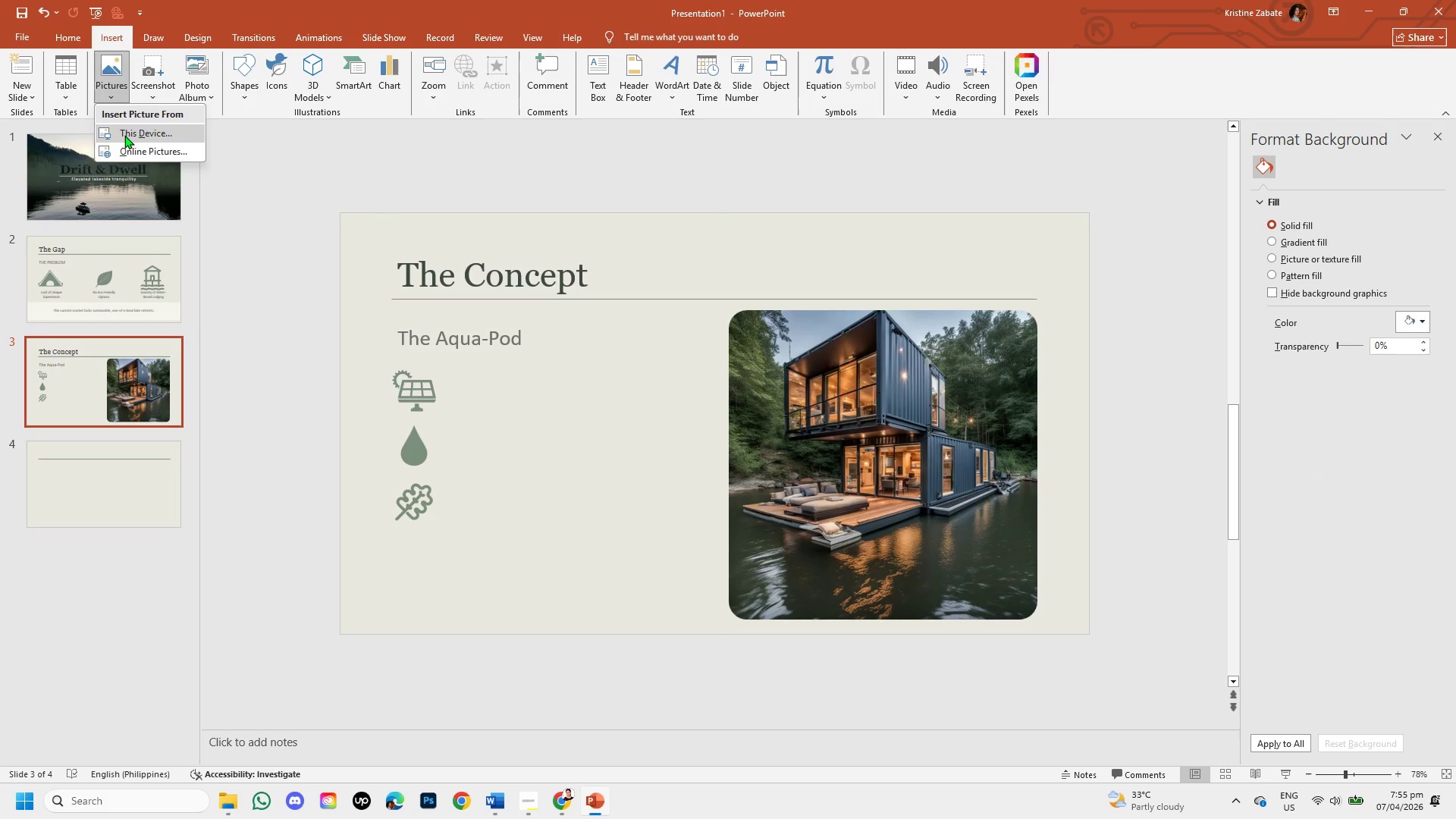 
left_click([124, 135])
 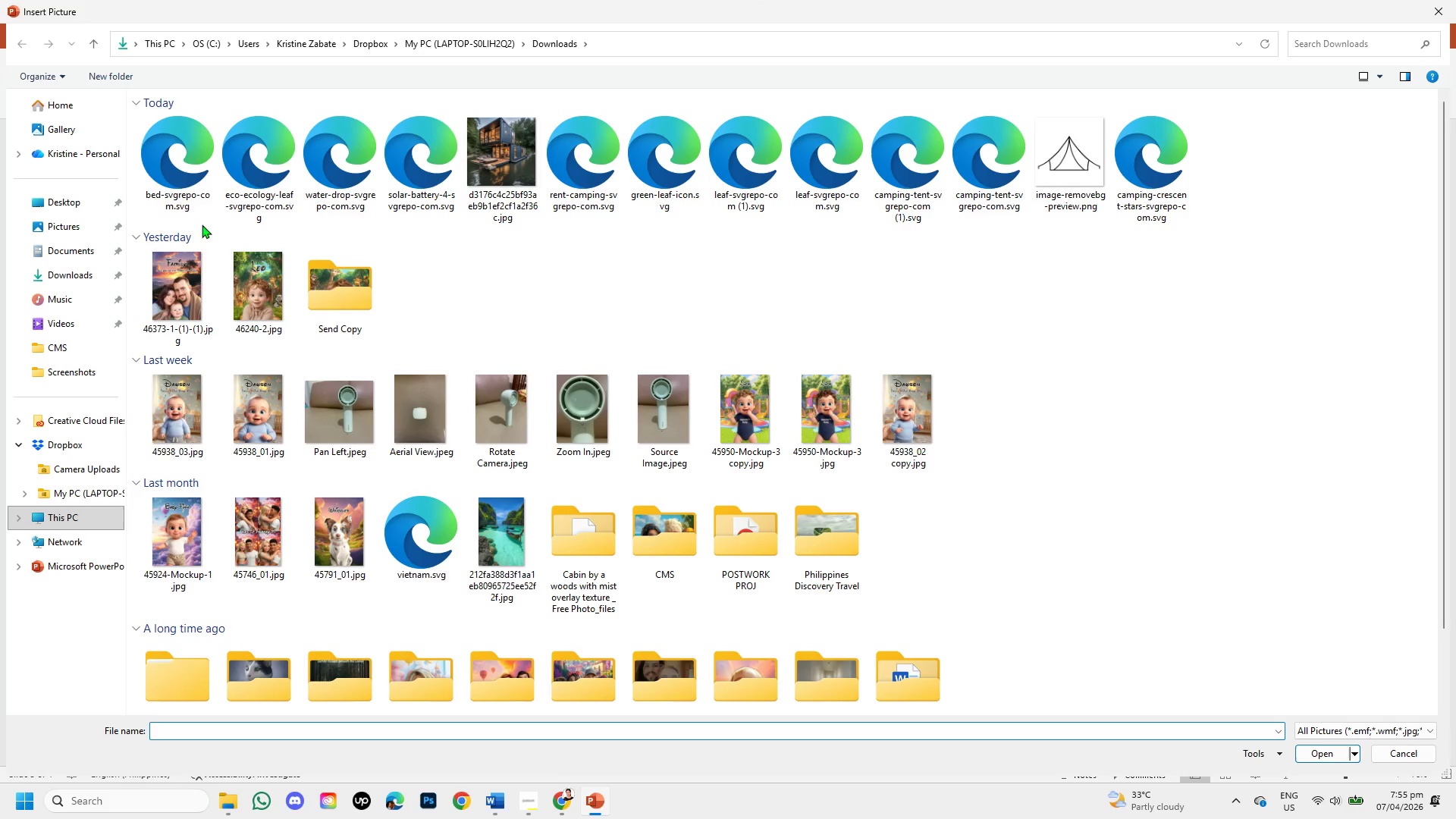 
double_click([171, 184])
 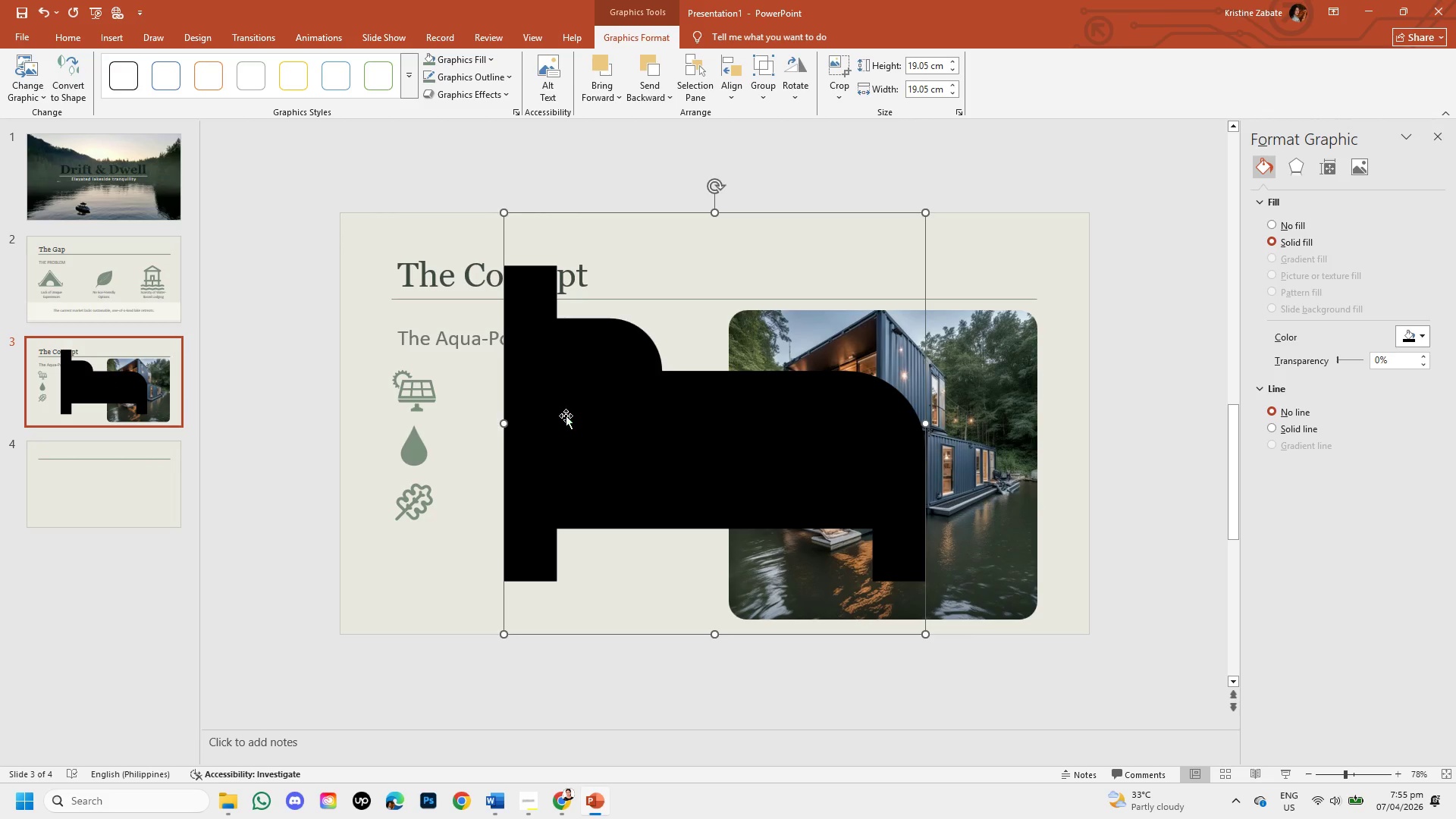 
left_click([588, 436])
 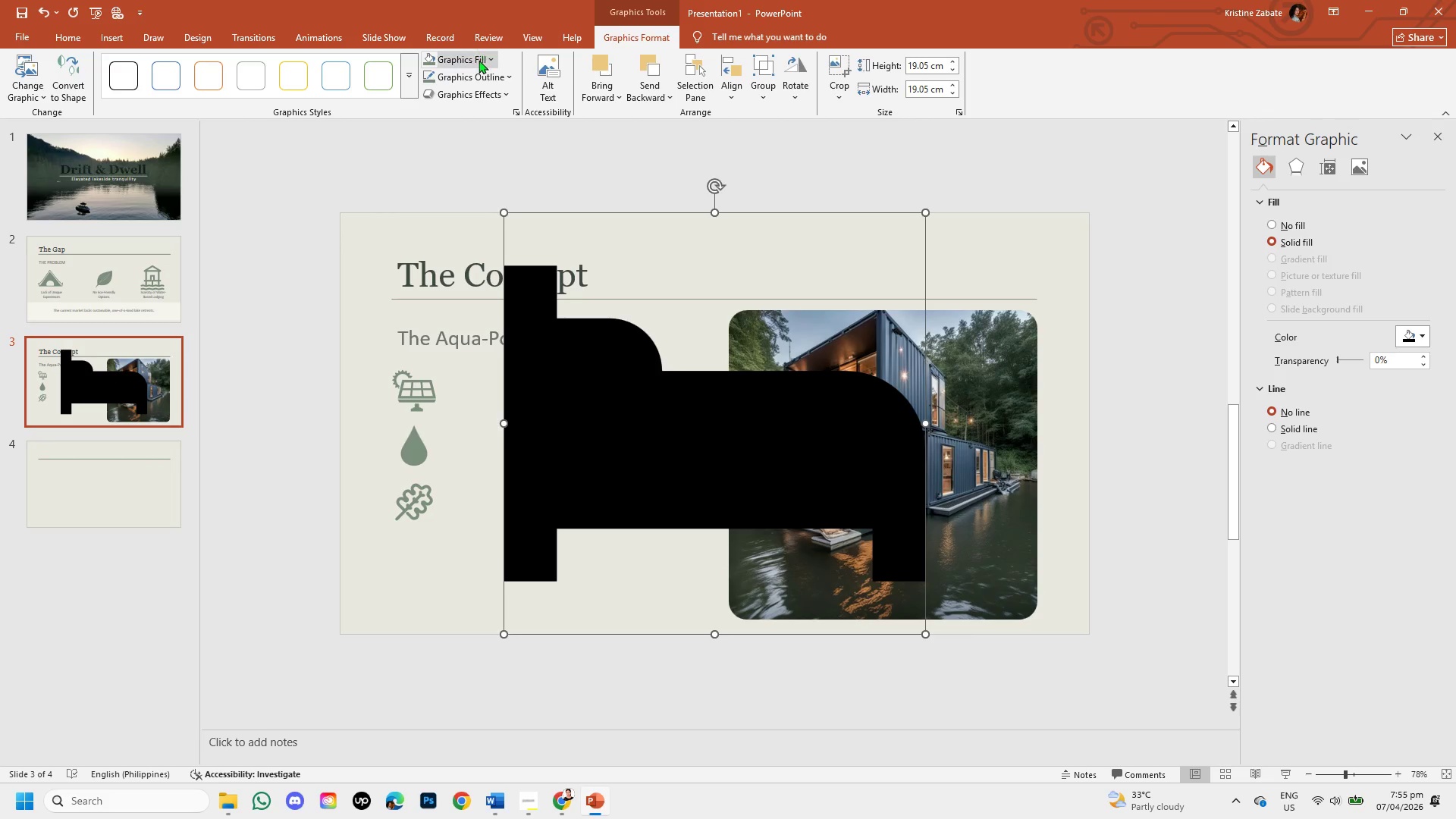 
left_click([479, 60])
 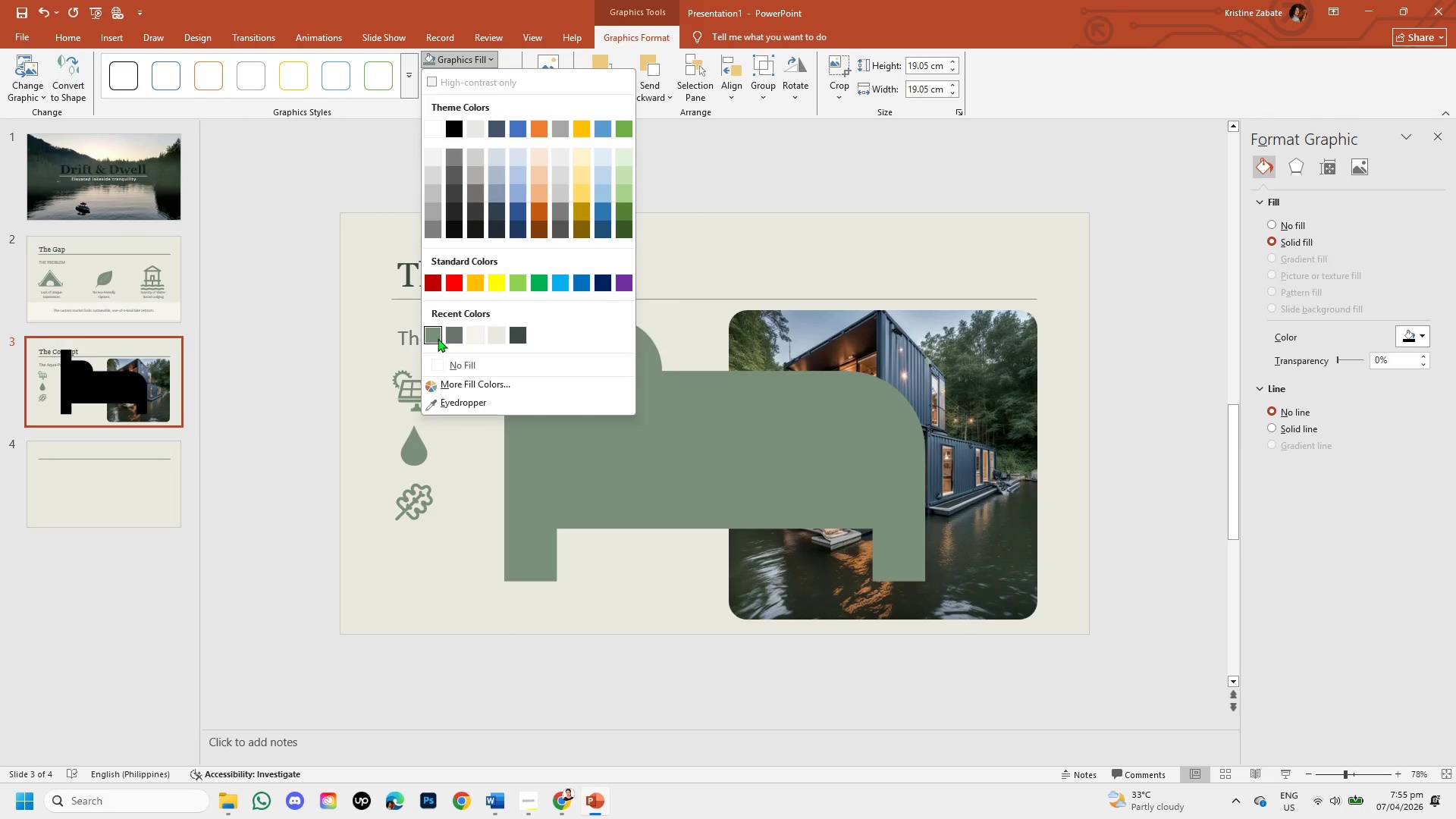 
left_click([438, 338])
 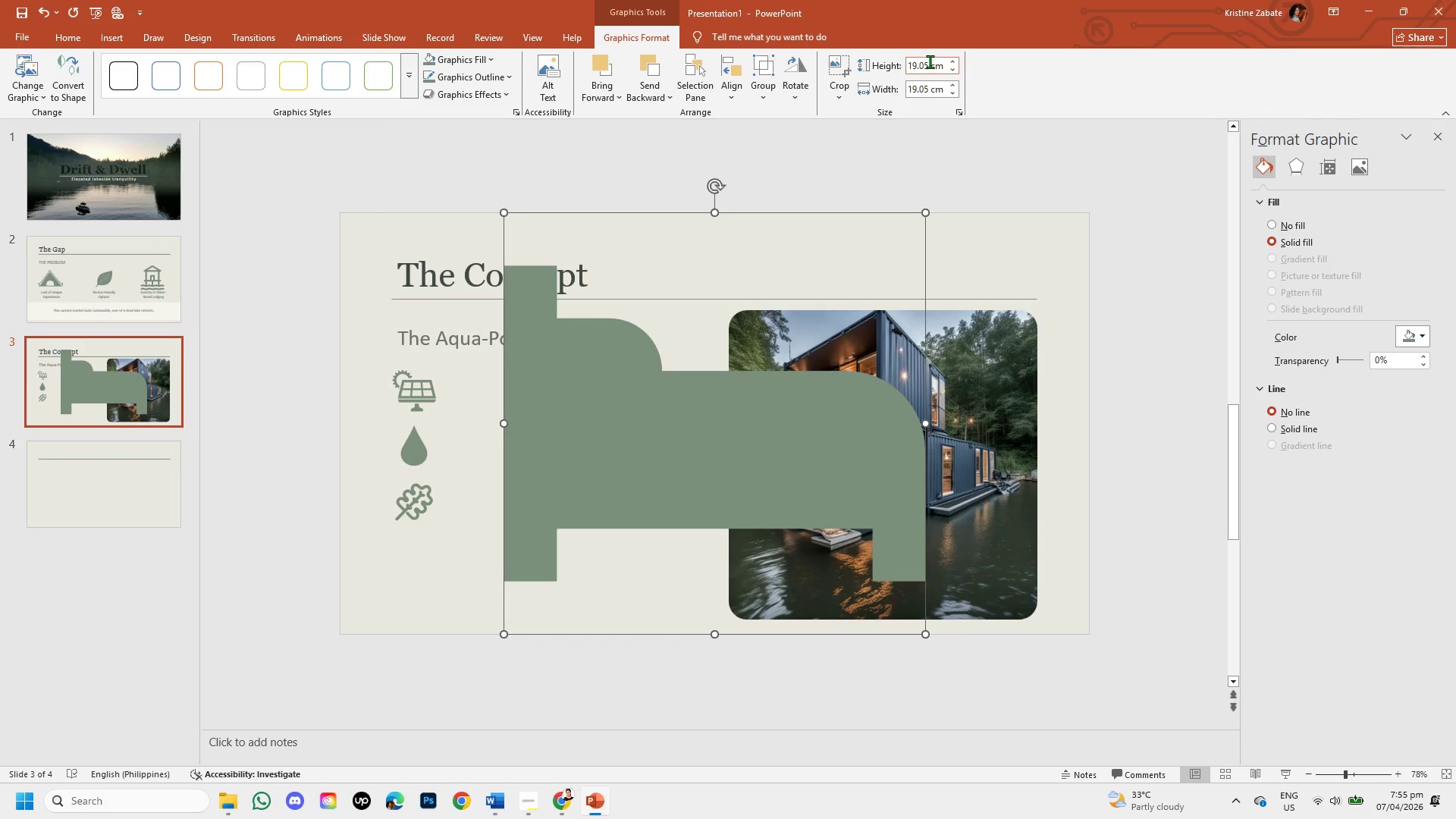 
double_click([930, 61])
 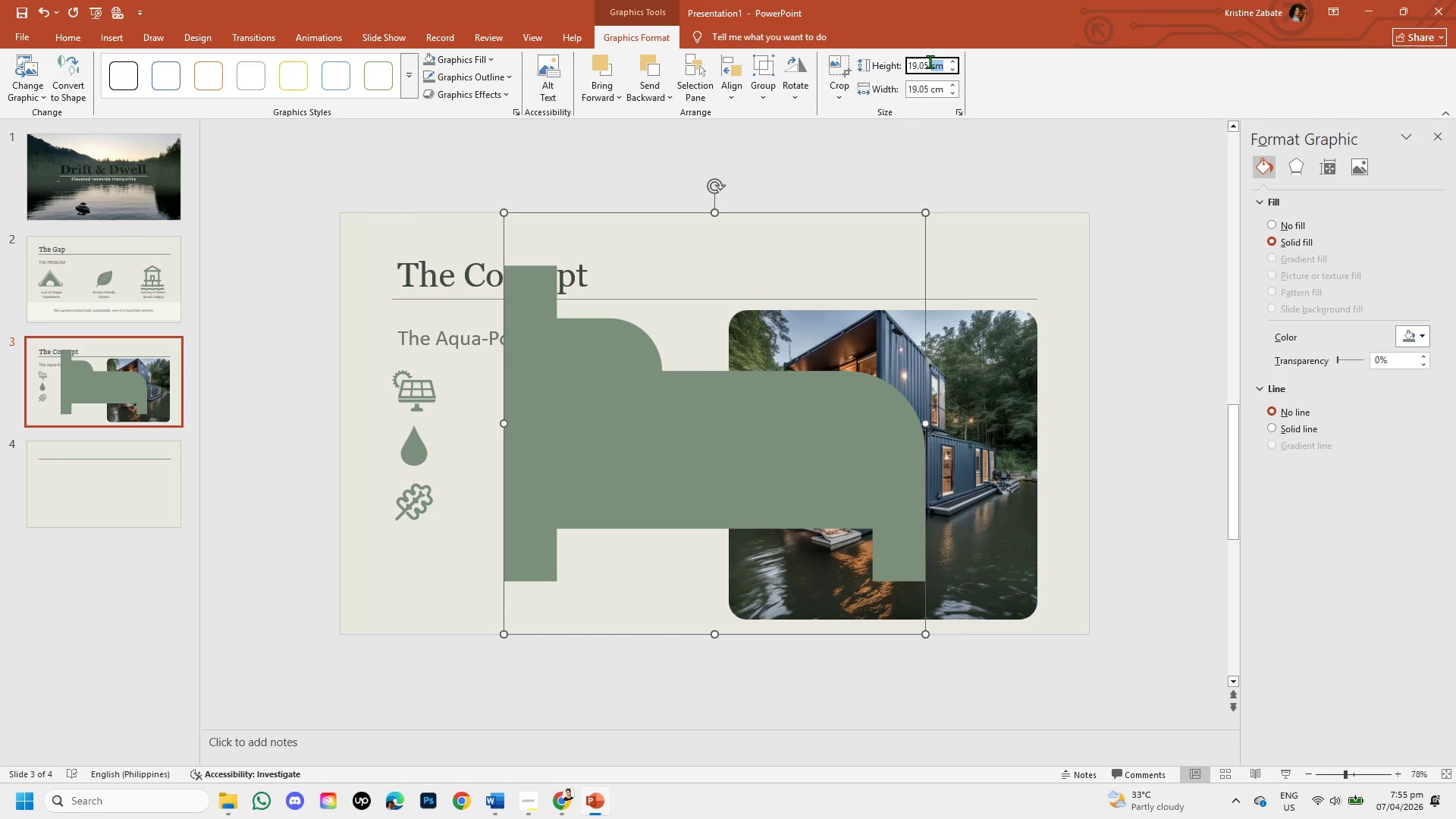 
key(Backspace)
 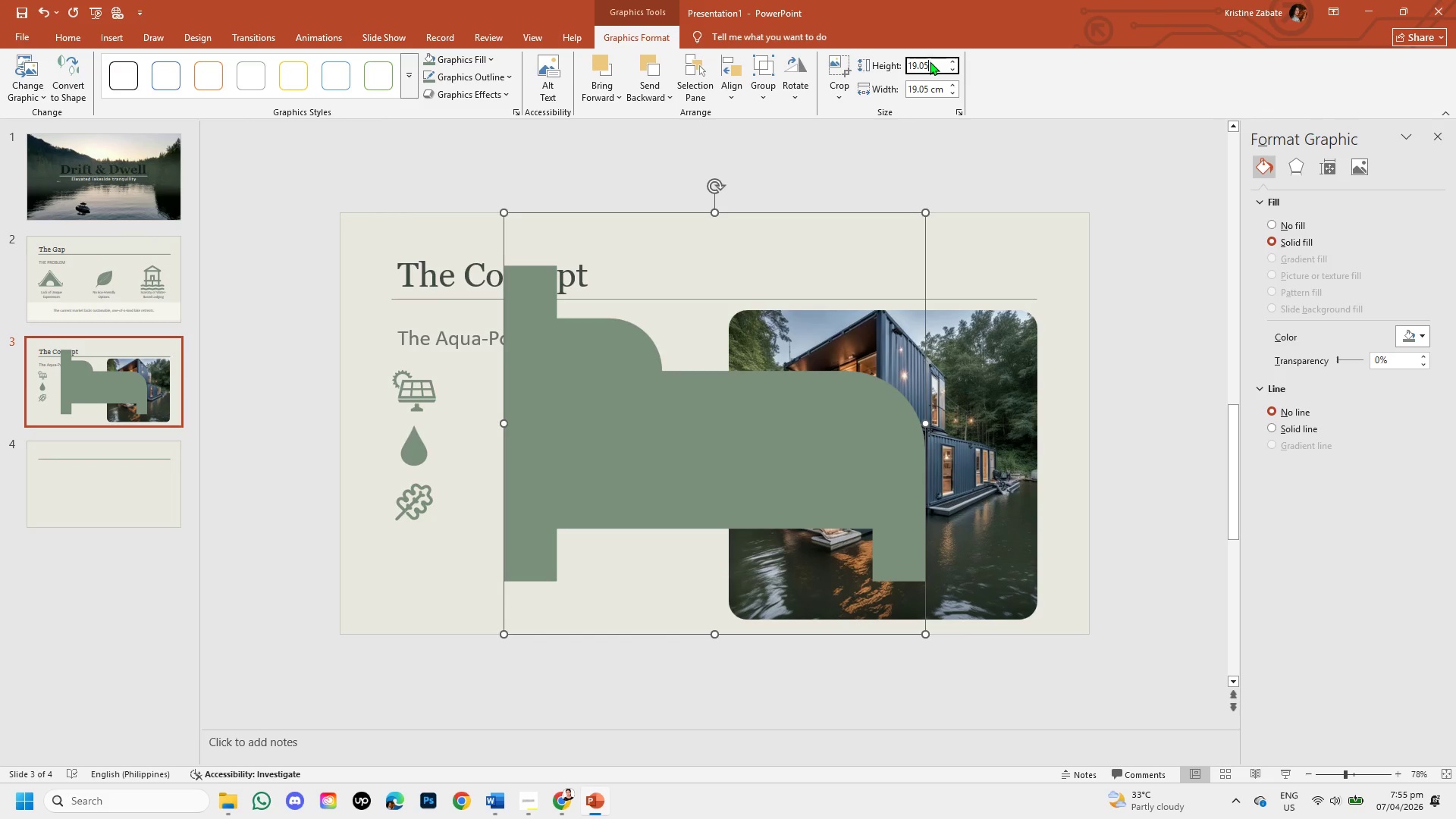 
key(Backspace)
 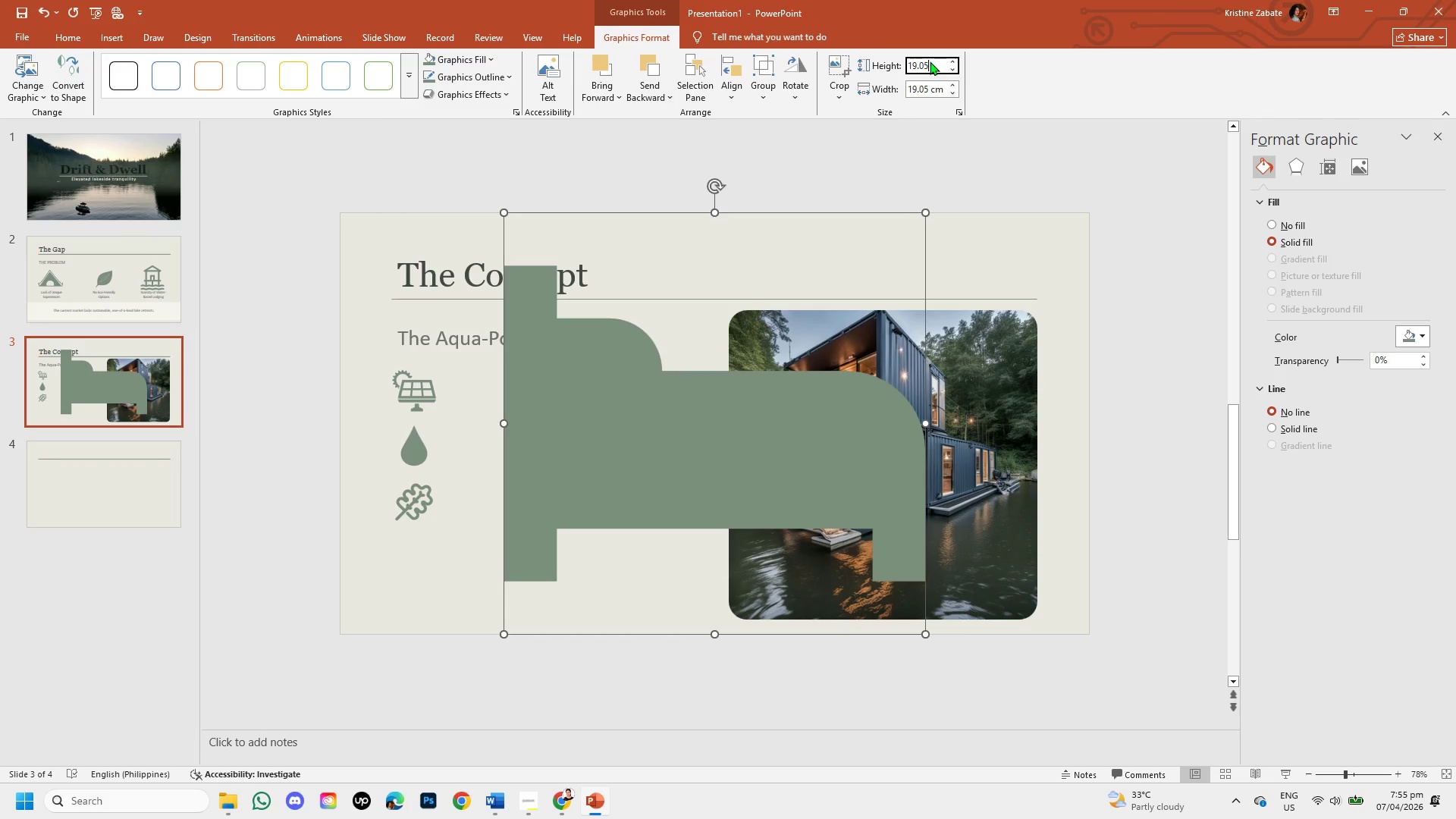 
key(Backspace)
 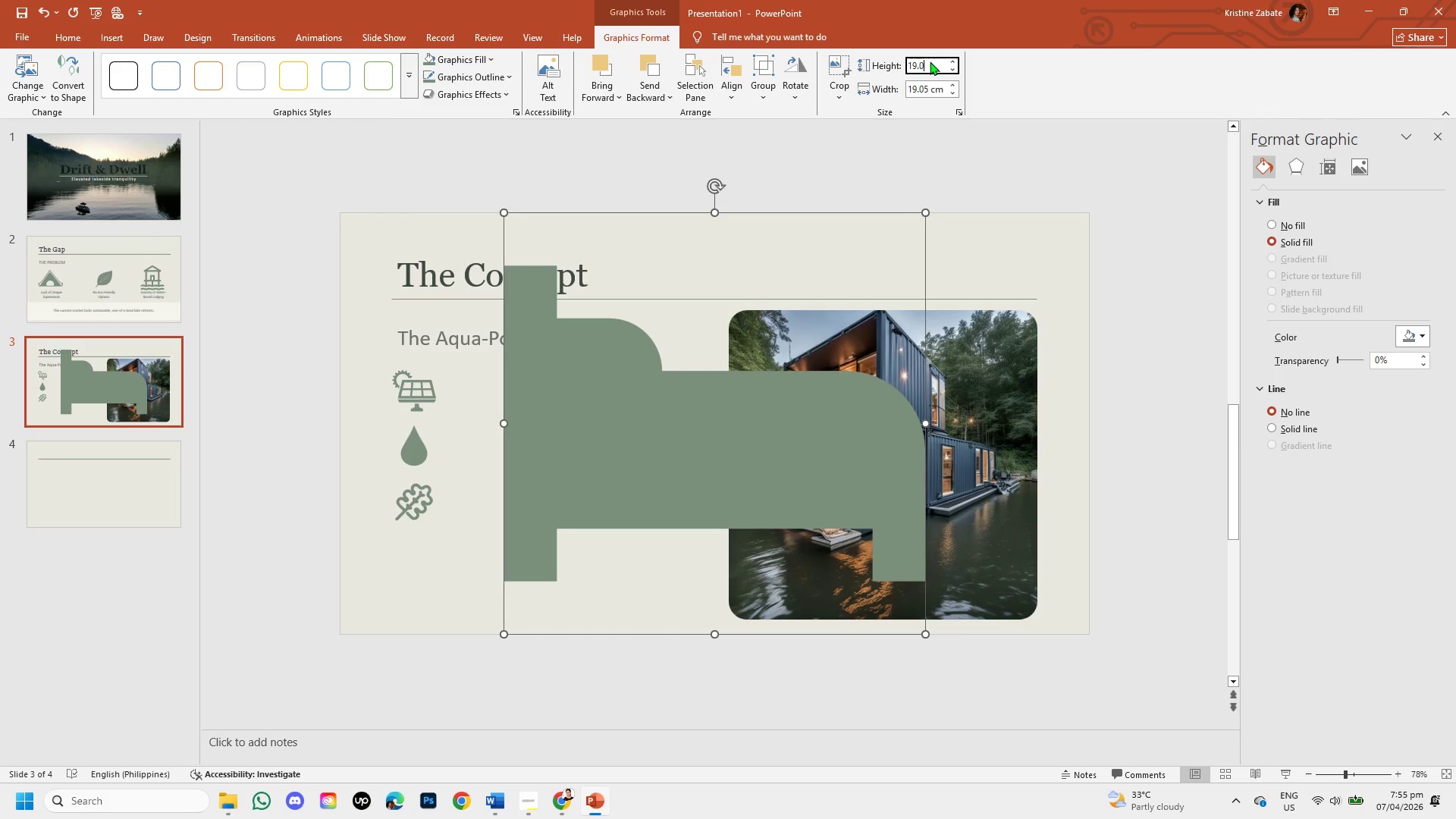 
key(Backspace)
 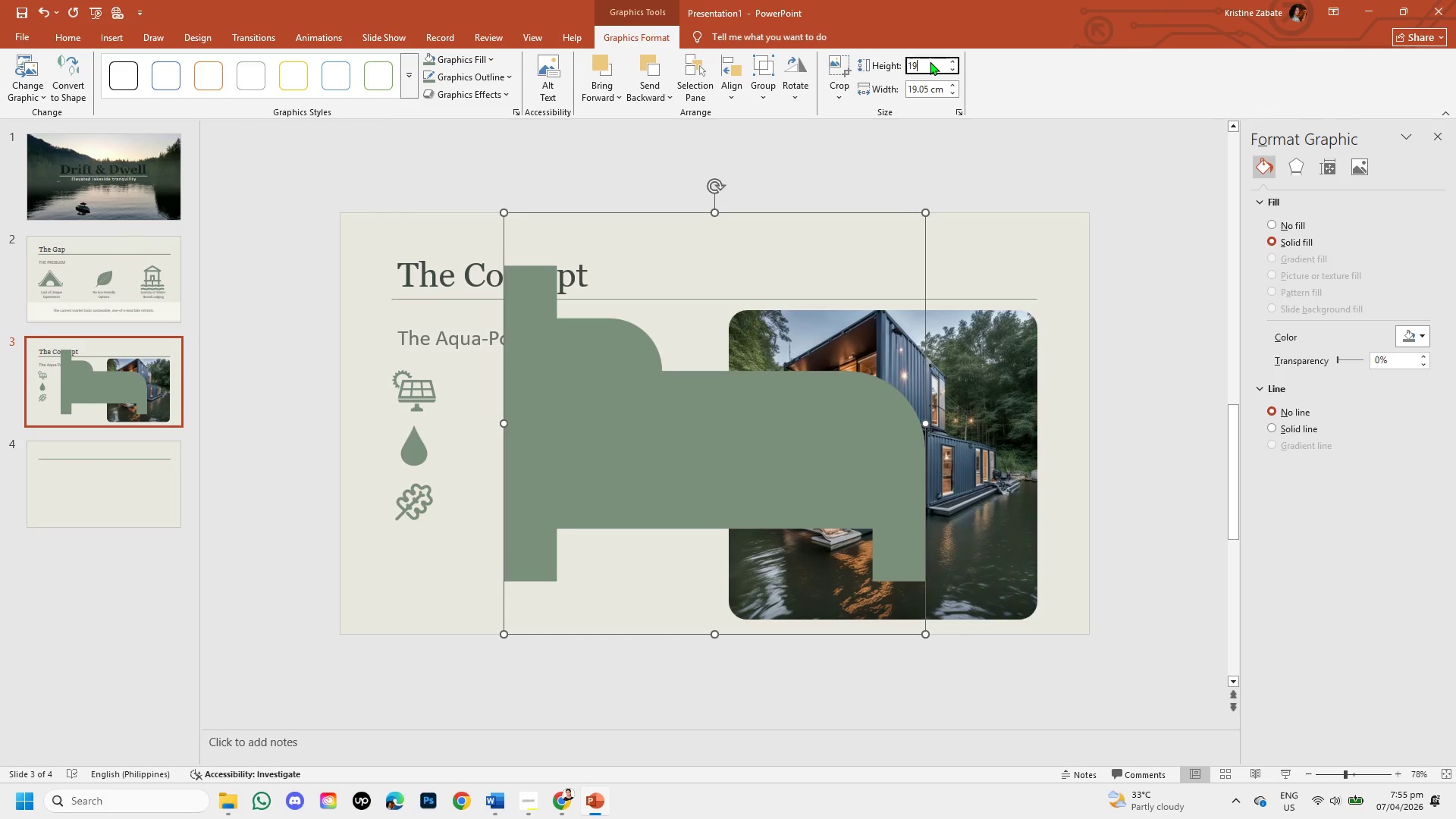 
key(Backspace)
 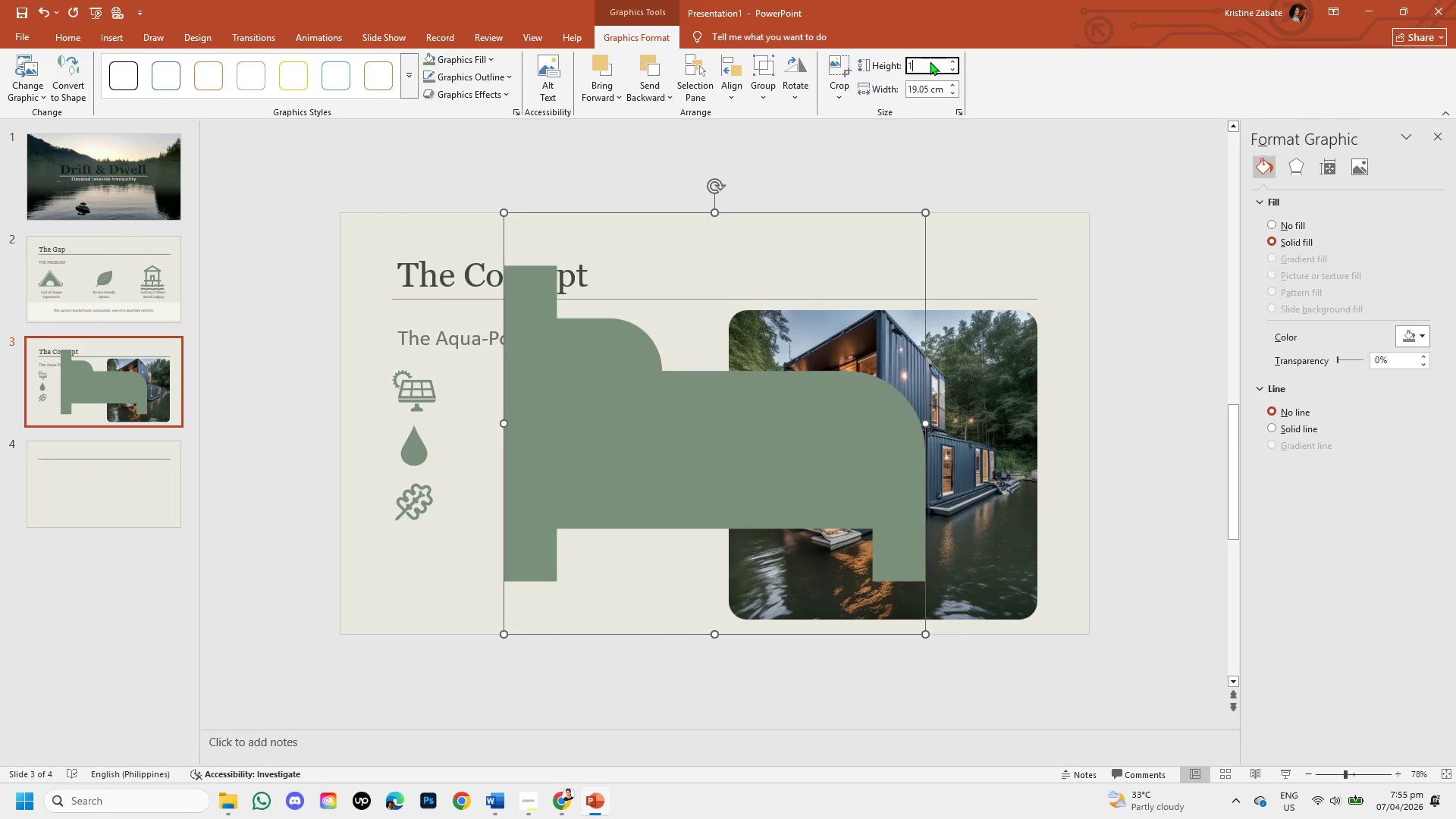 
key(Backspace)
 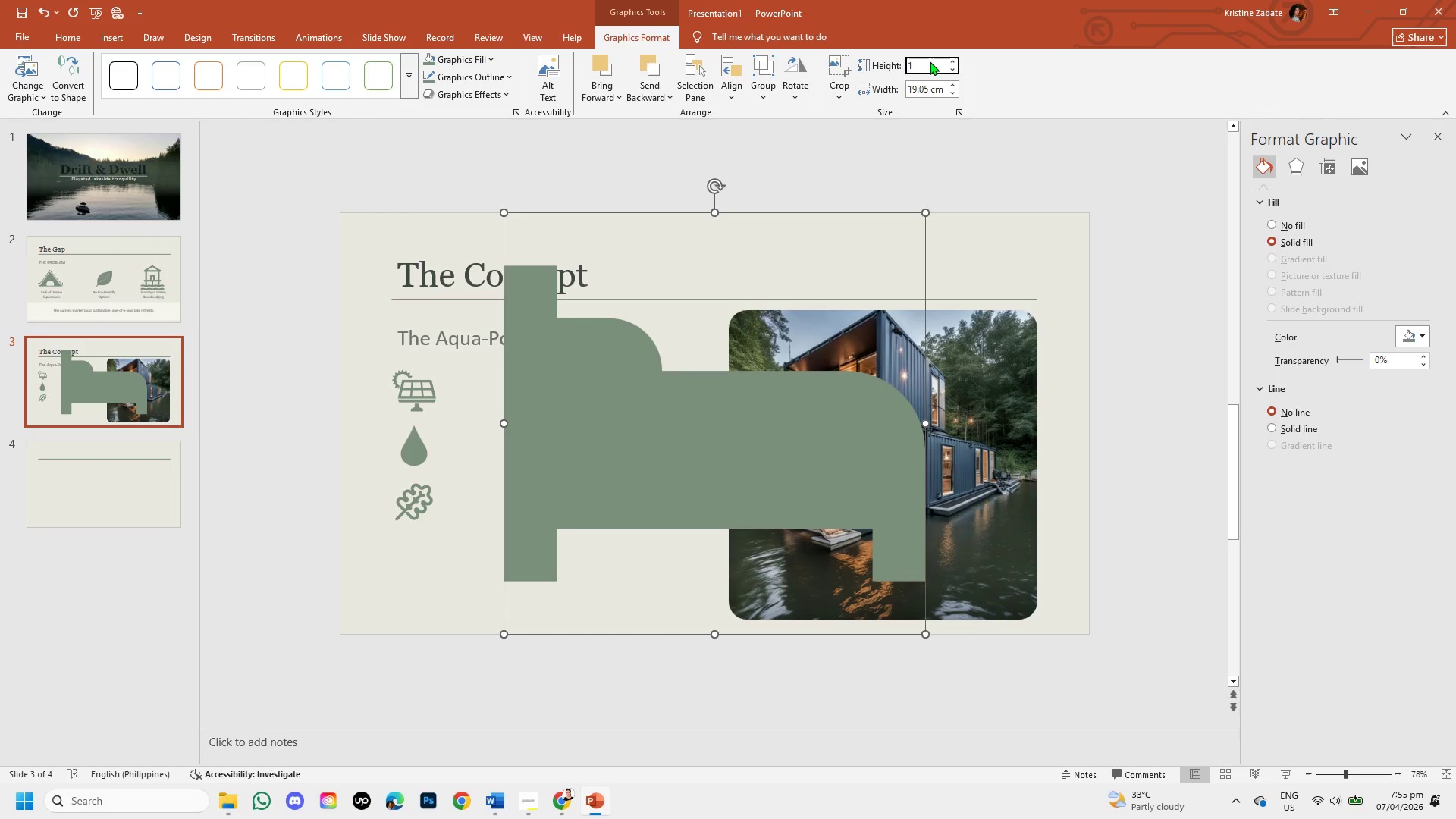 
key(NumpadDecimal)
 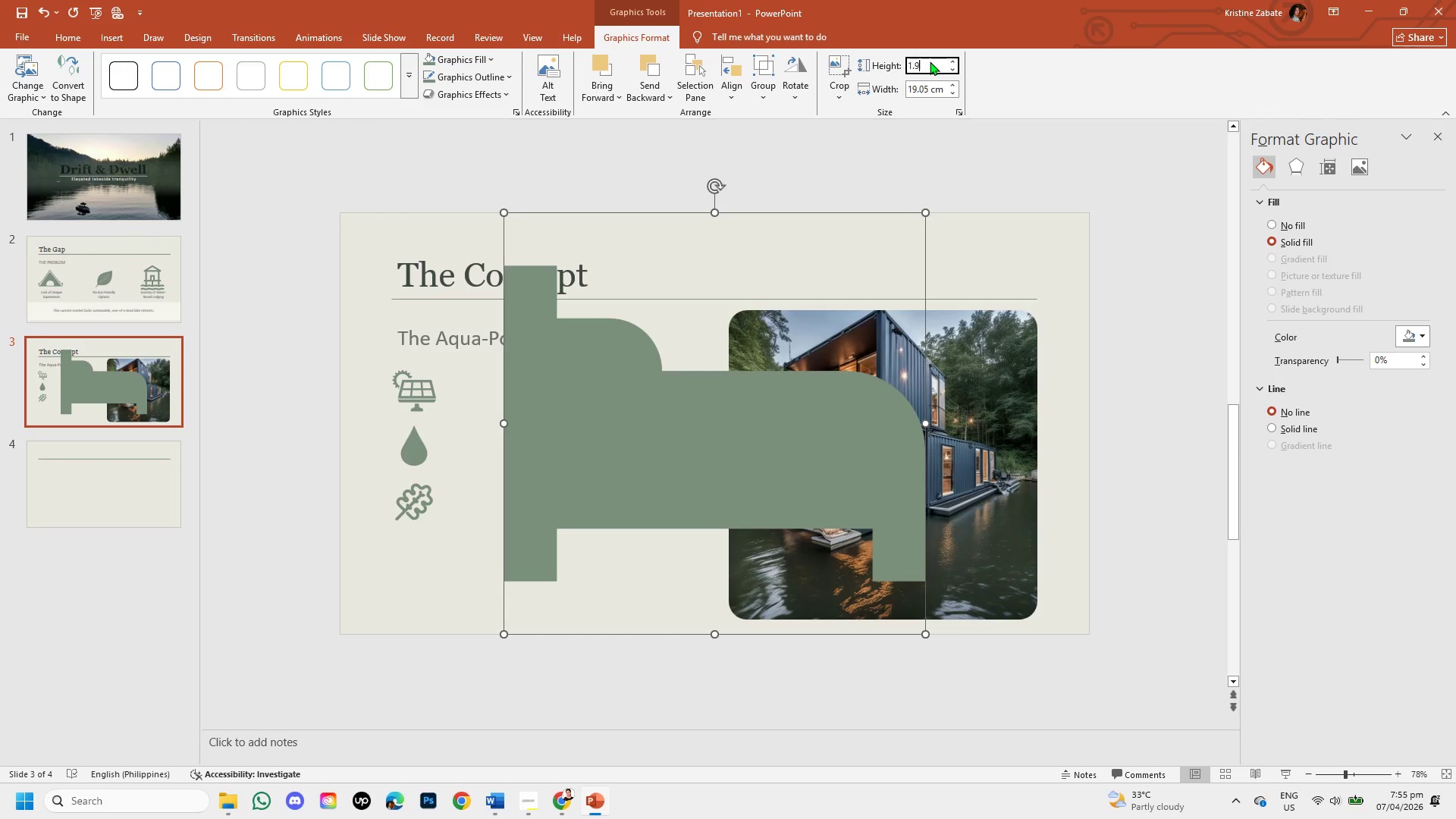 
key(Numpad9)
 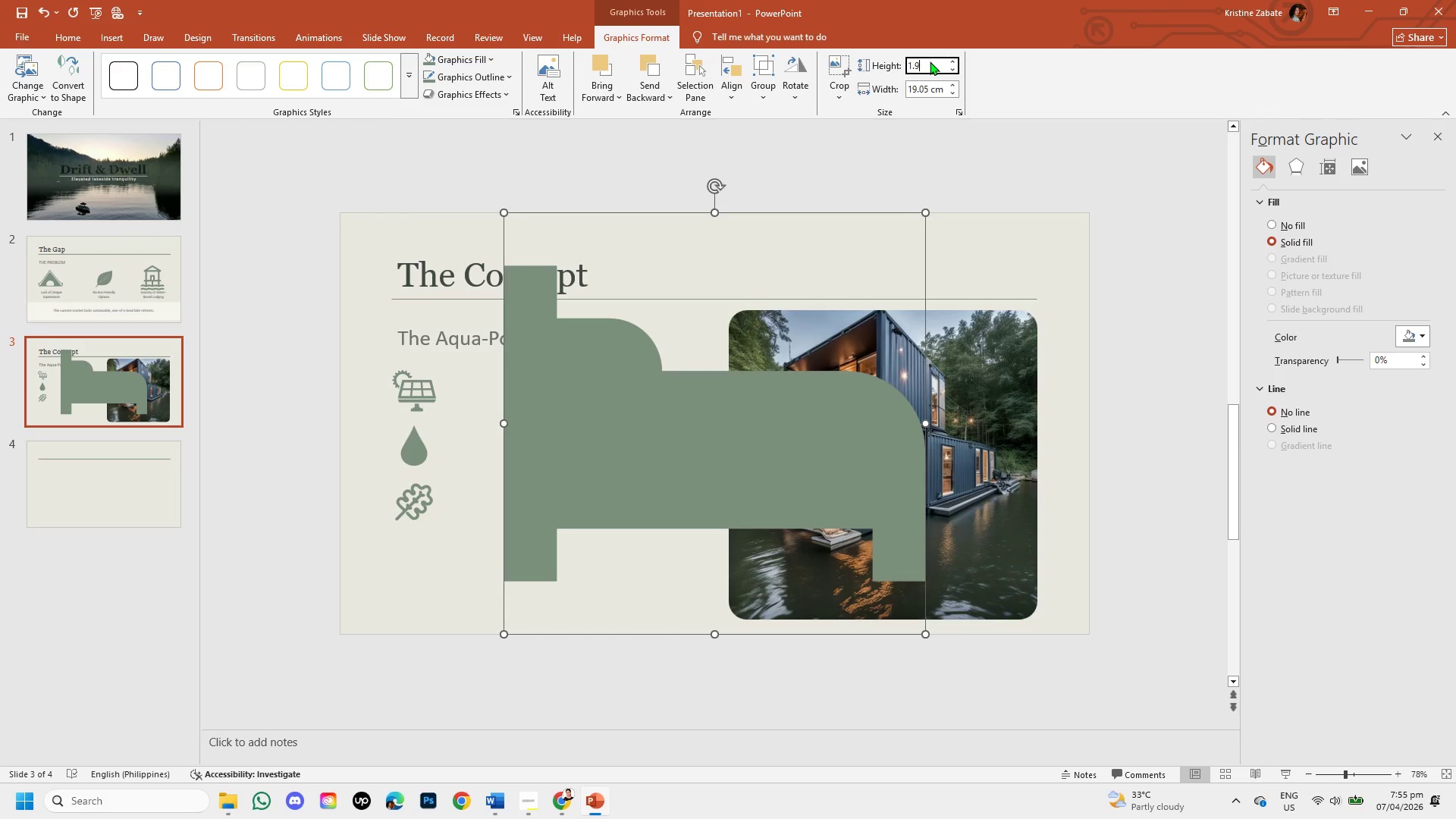 
key(Numpad9)
 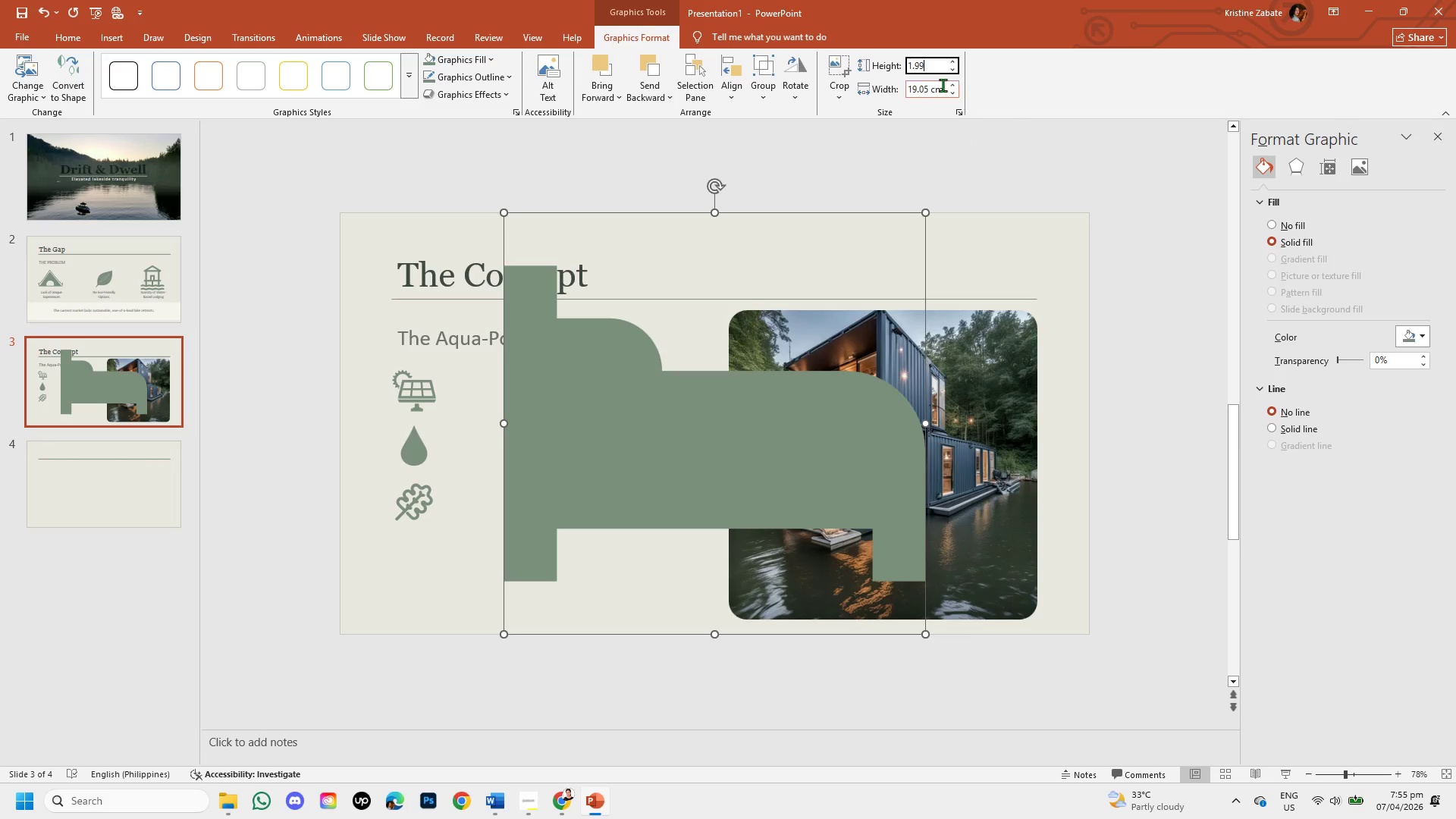 
left_click([934, 90])
 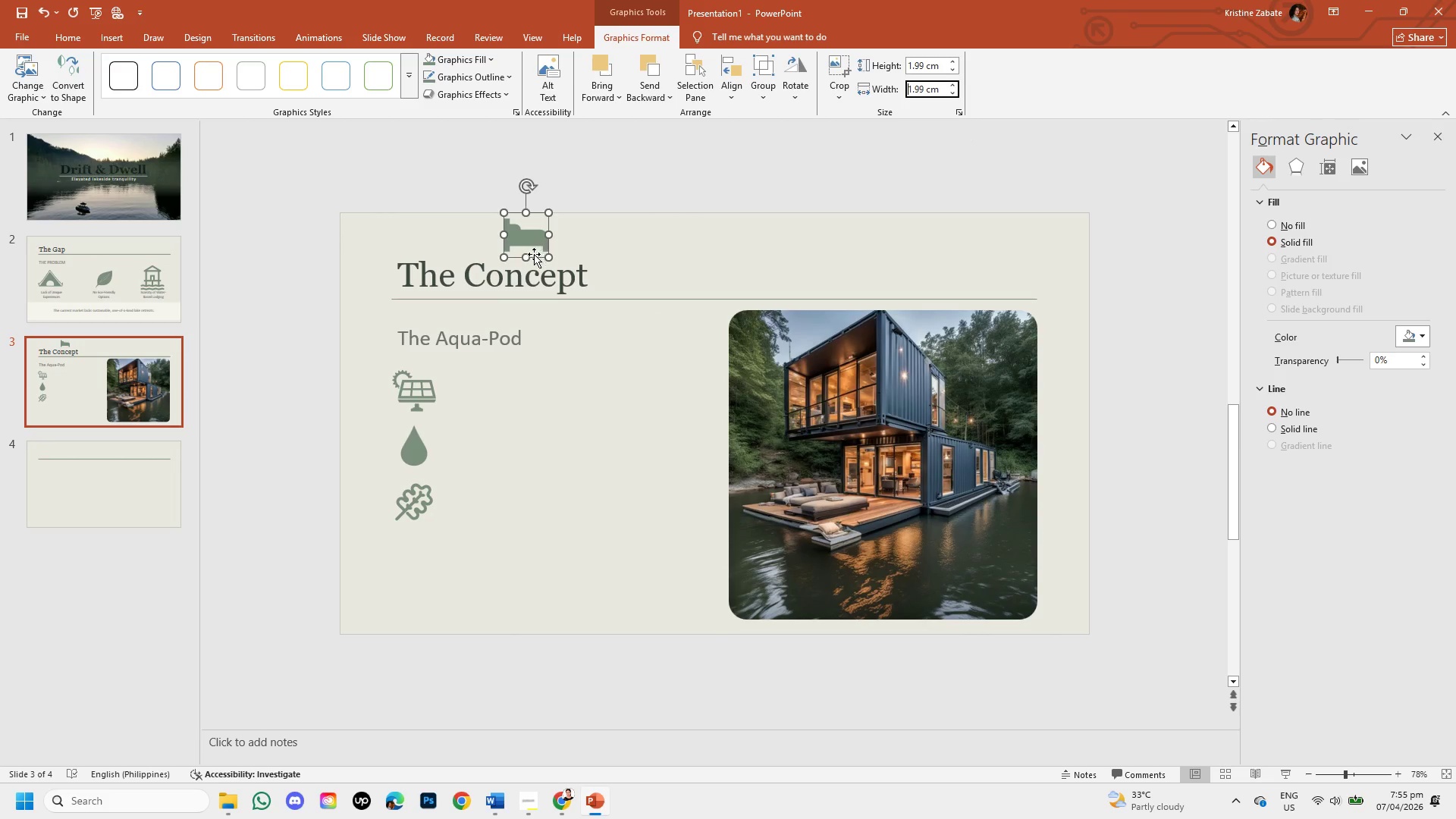 
left_click_drag(start_coordinate=[534, 256], to_coordinate=[425, 607])
 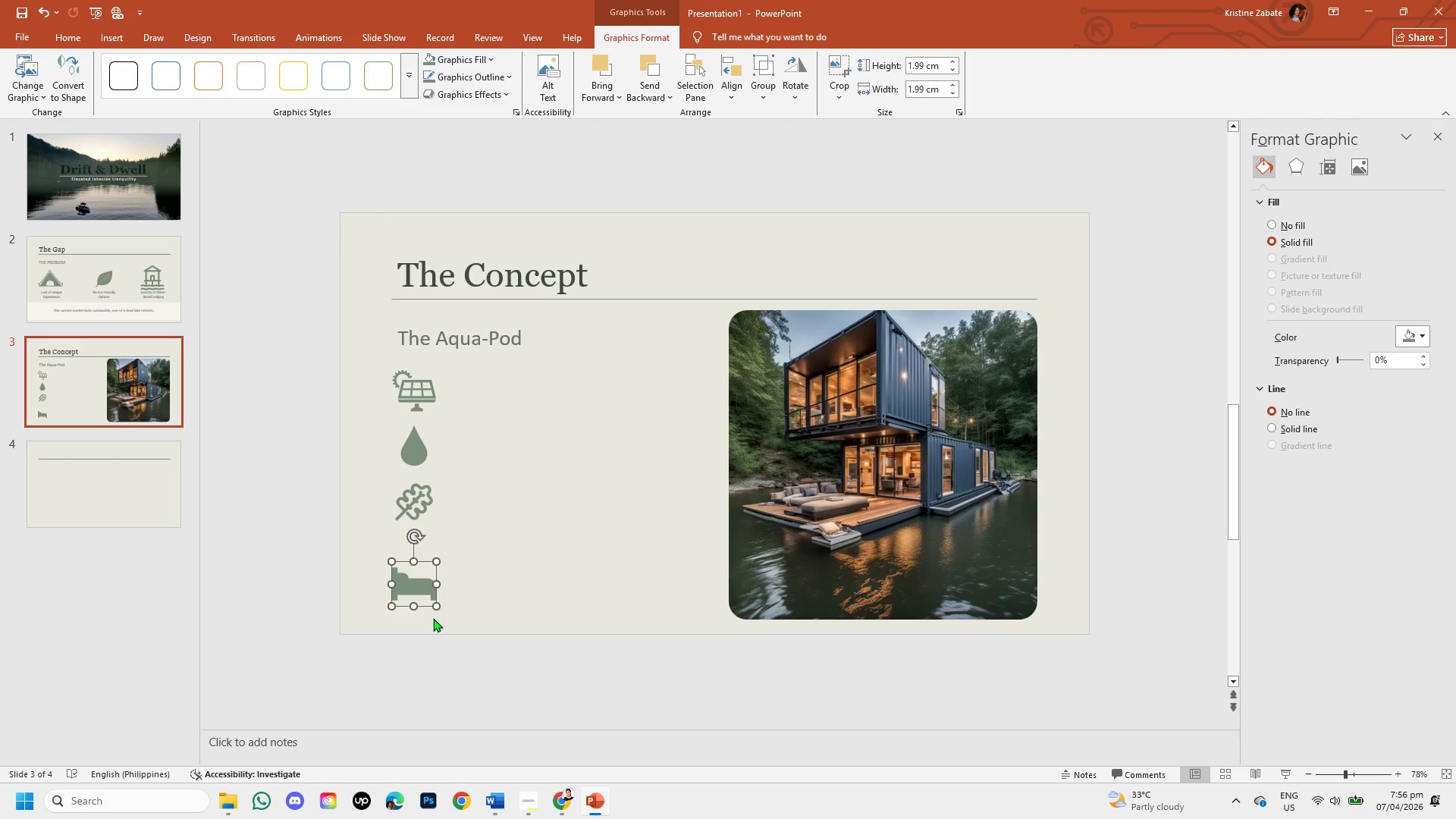 
wait(14.23)
 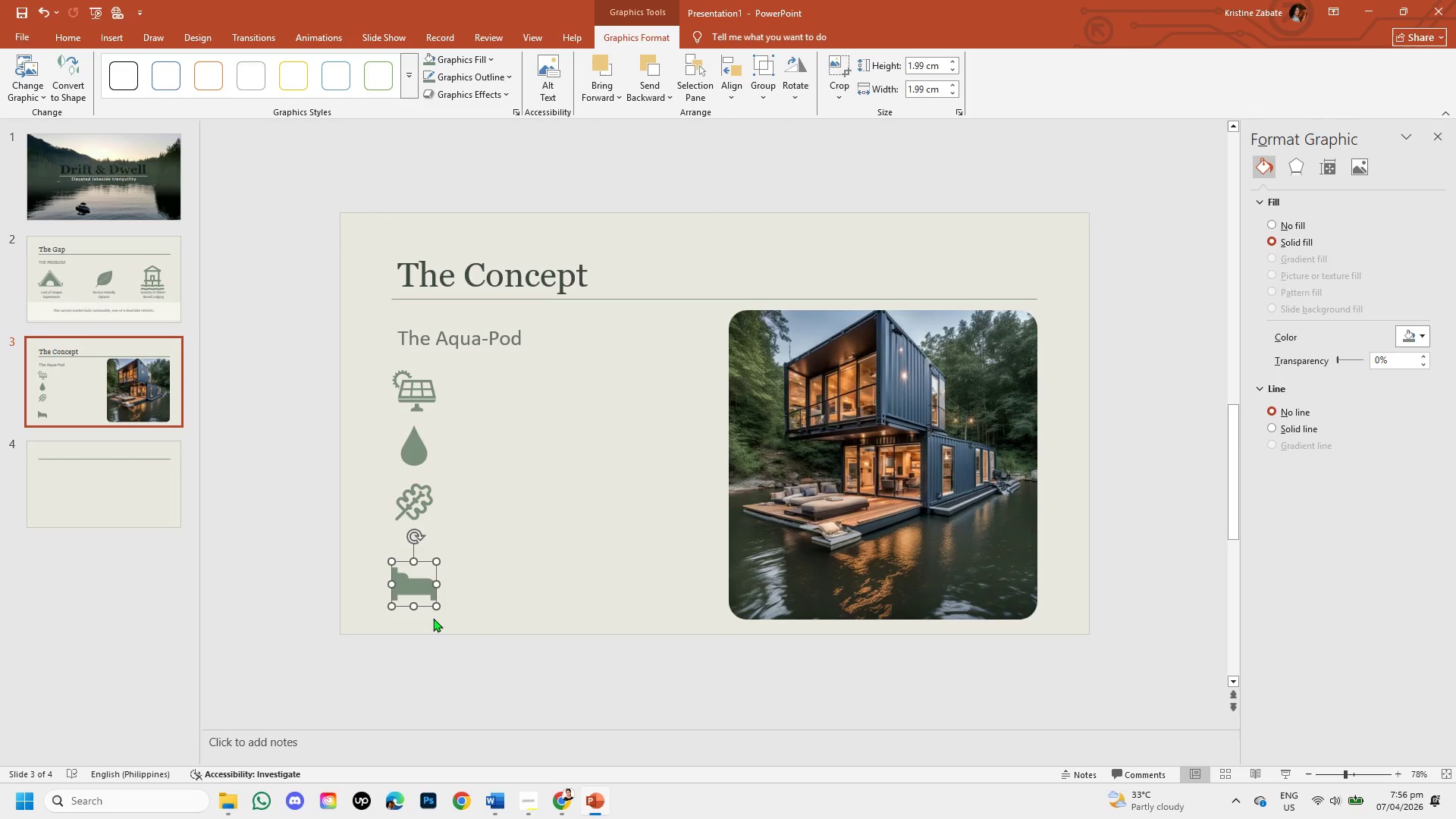 
left_click([501, 77])
 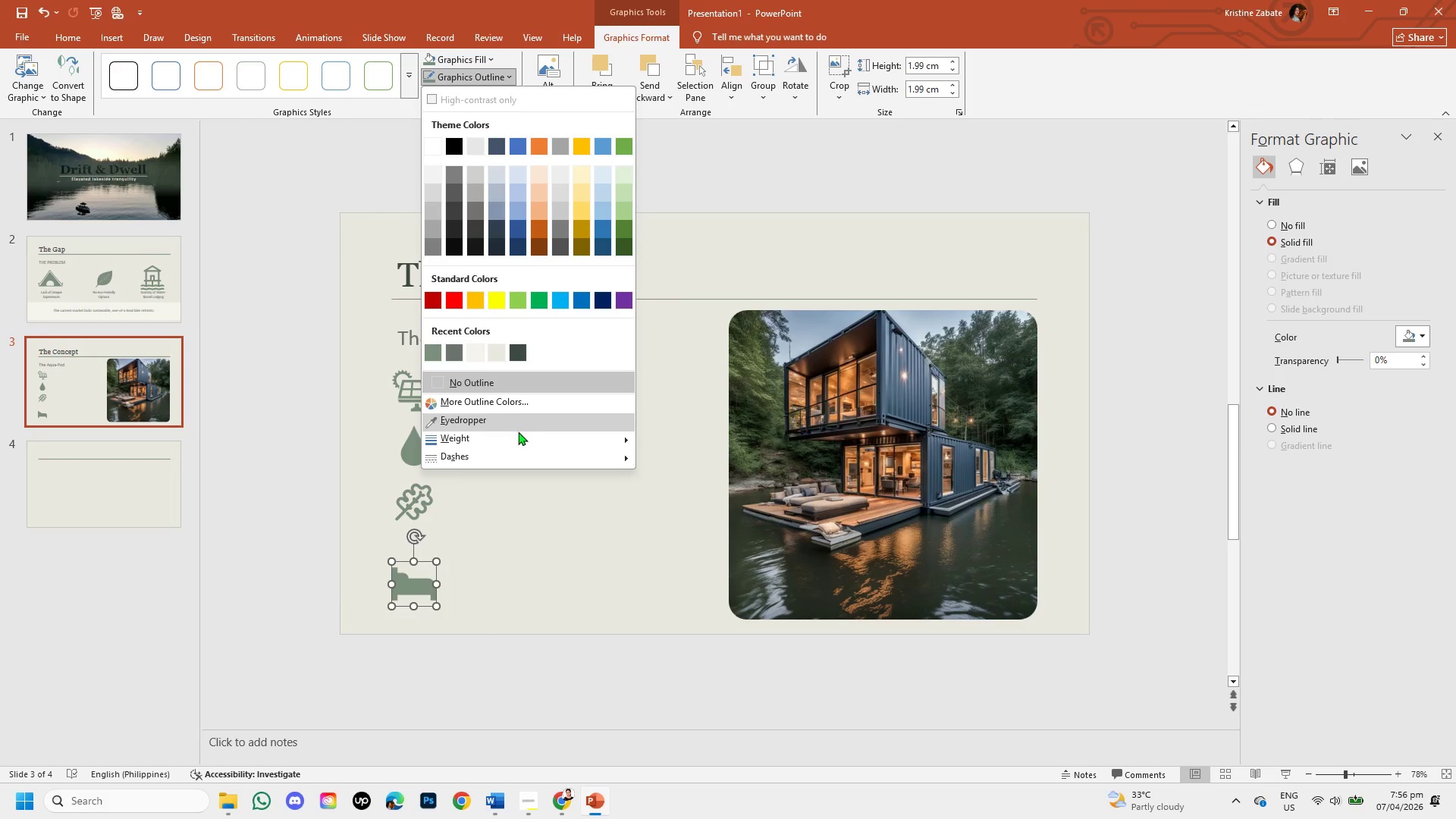 
left_click([519, 438])
 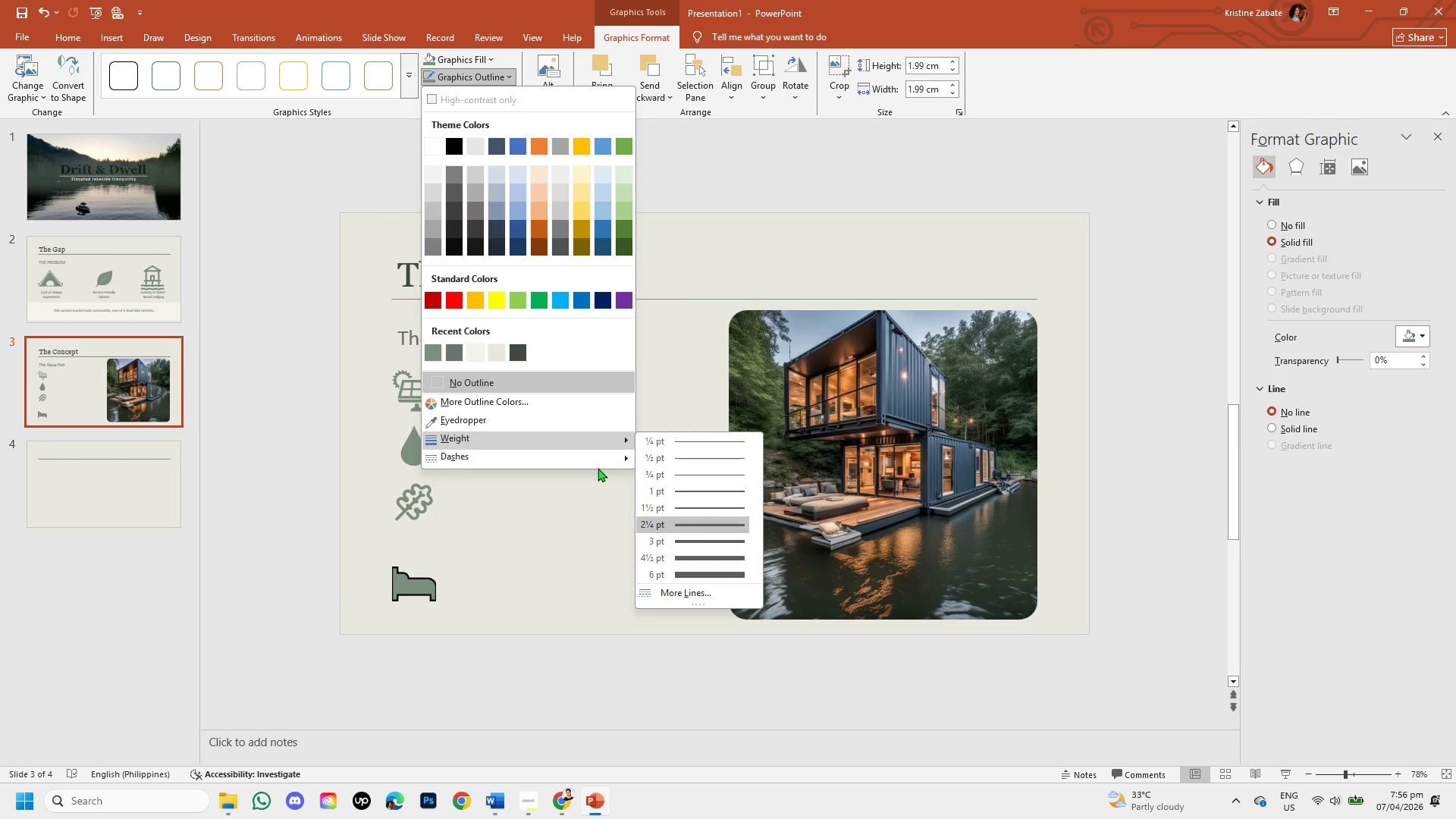 
left_click([425, 350])
 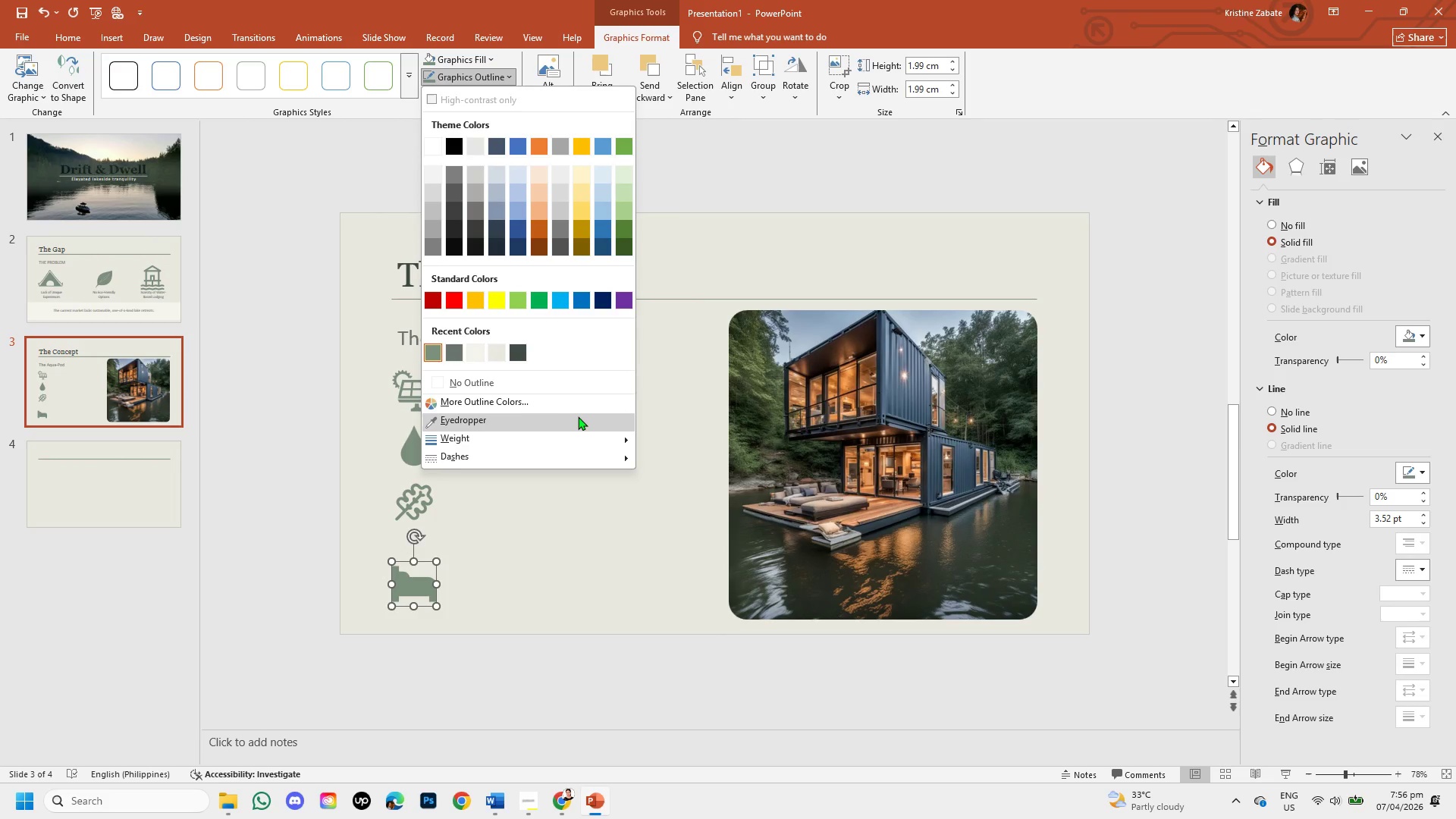 
left_click([557, 438])
 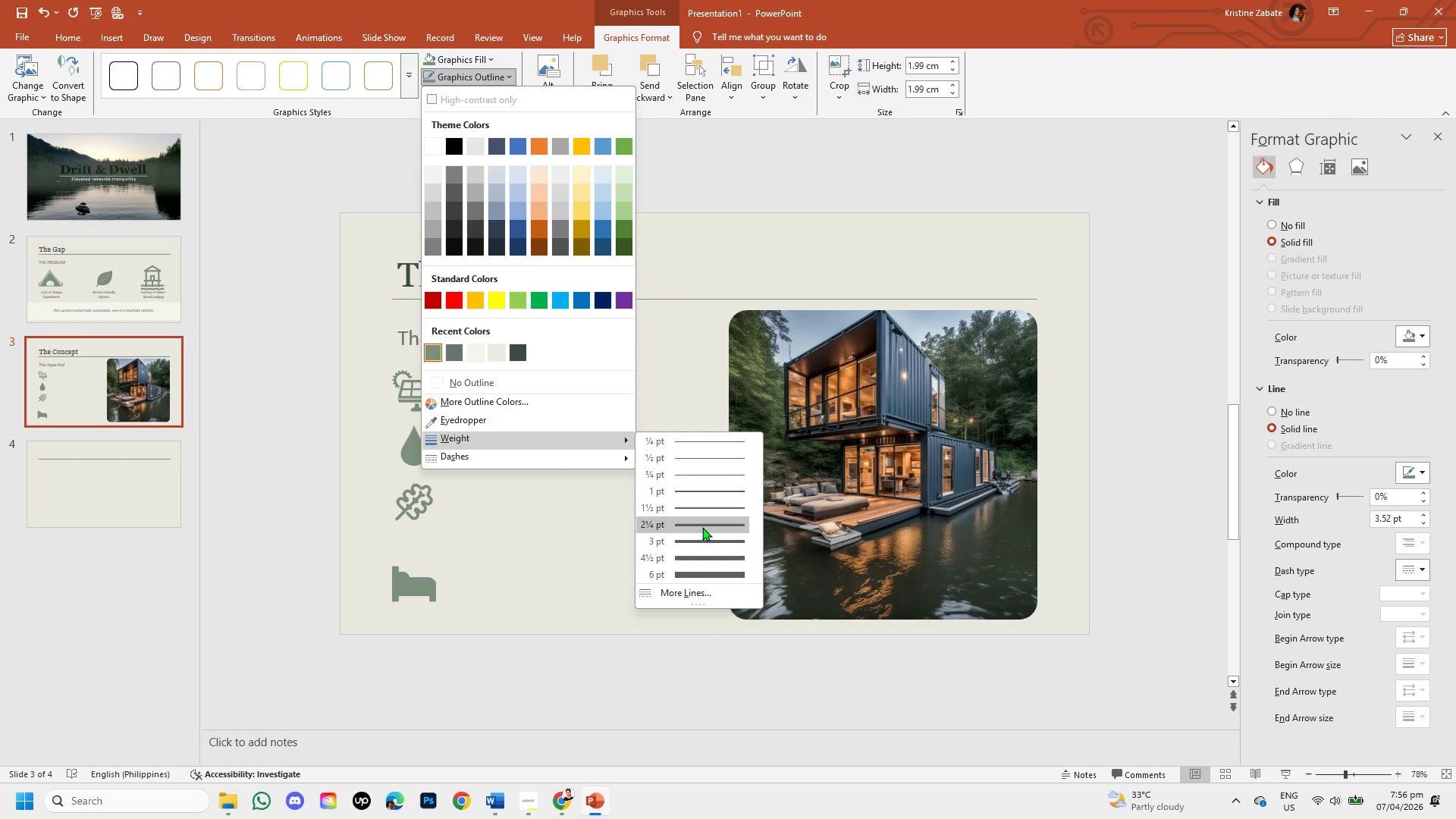 
wait(10.28)
 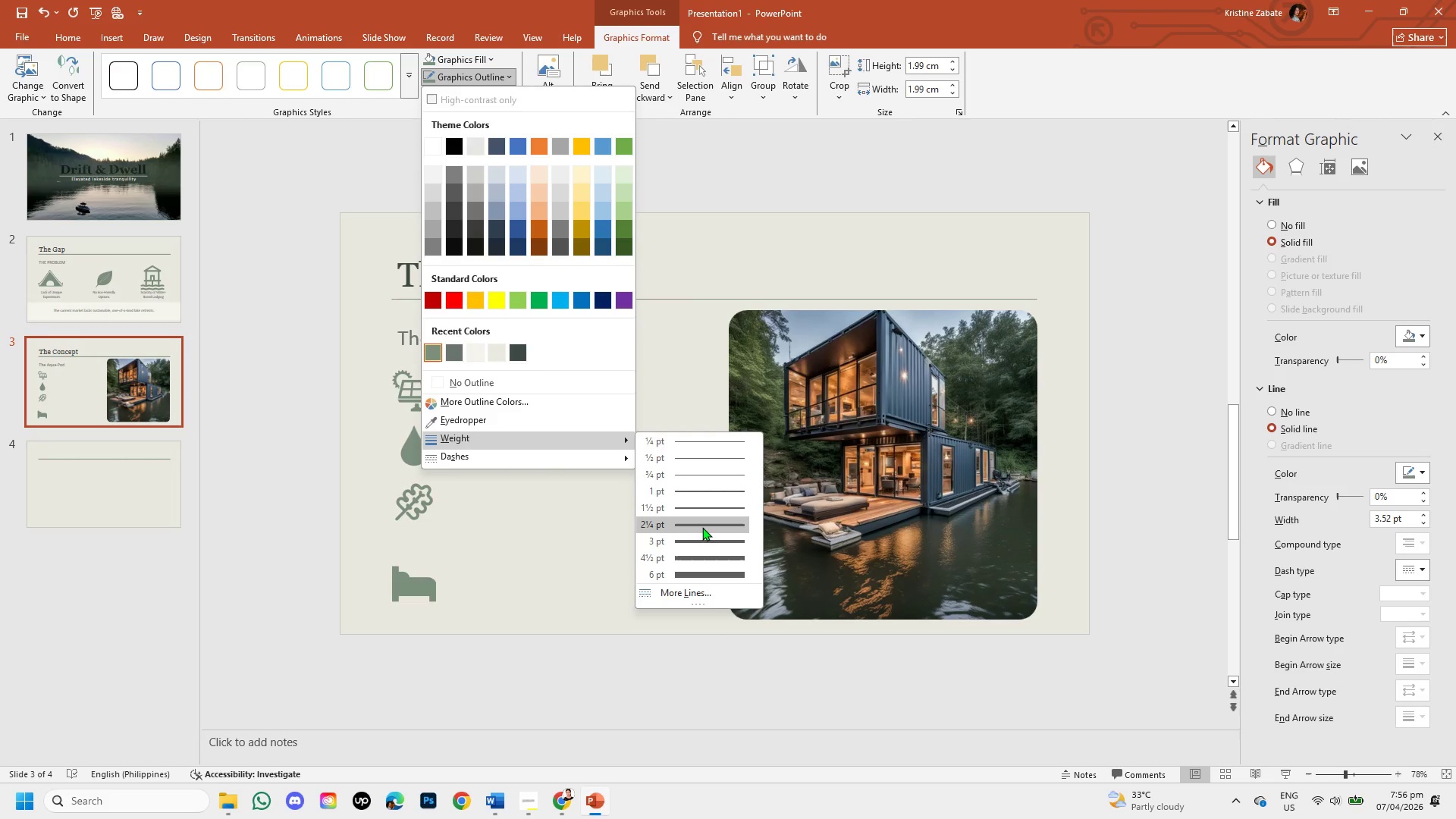 
left_click([708, 521])
 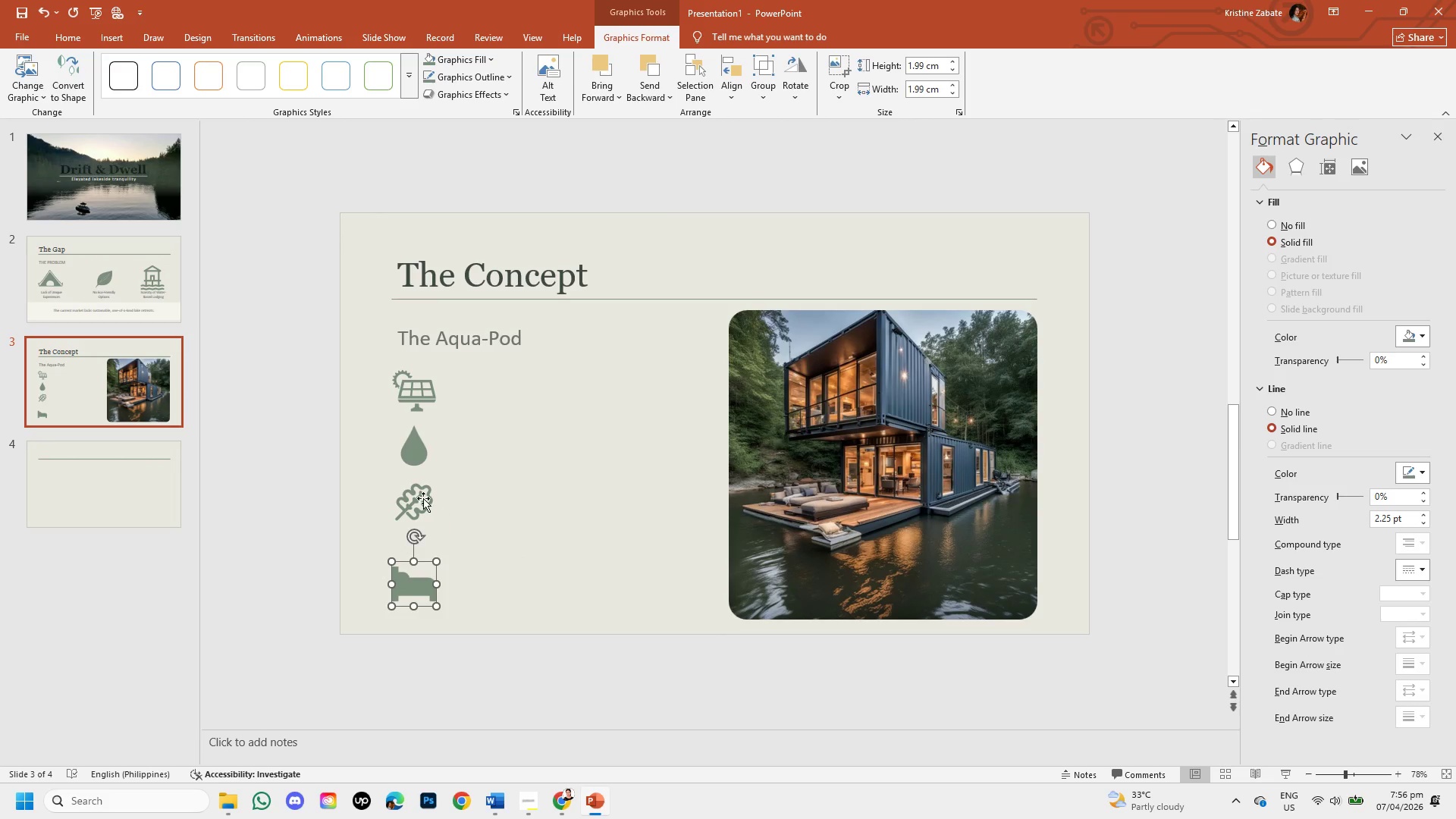 
left_click([416, 492])
 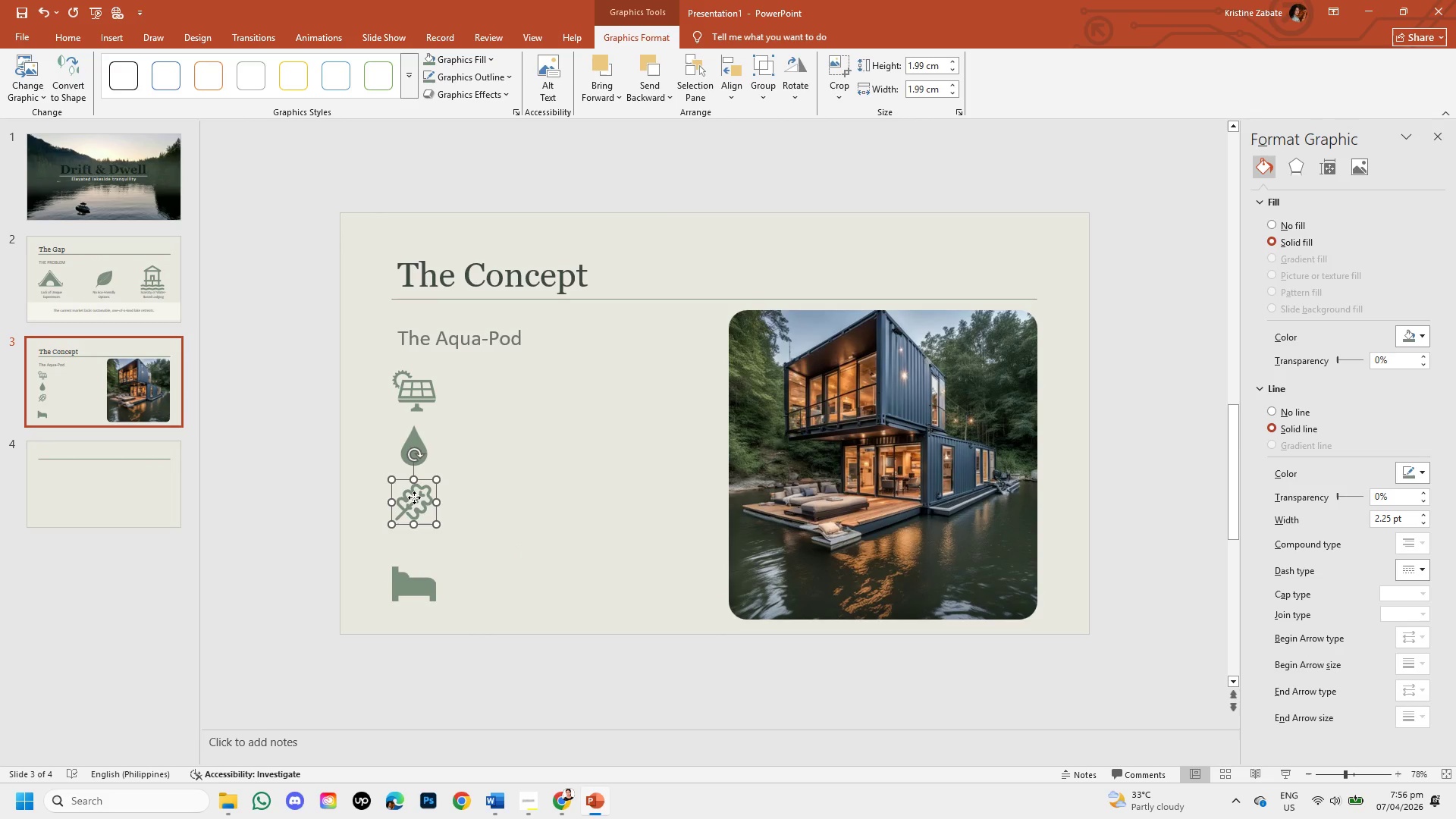 
left_click_drag(start_coordinate=[414, 497], to_coordinate=[419, 520])
 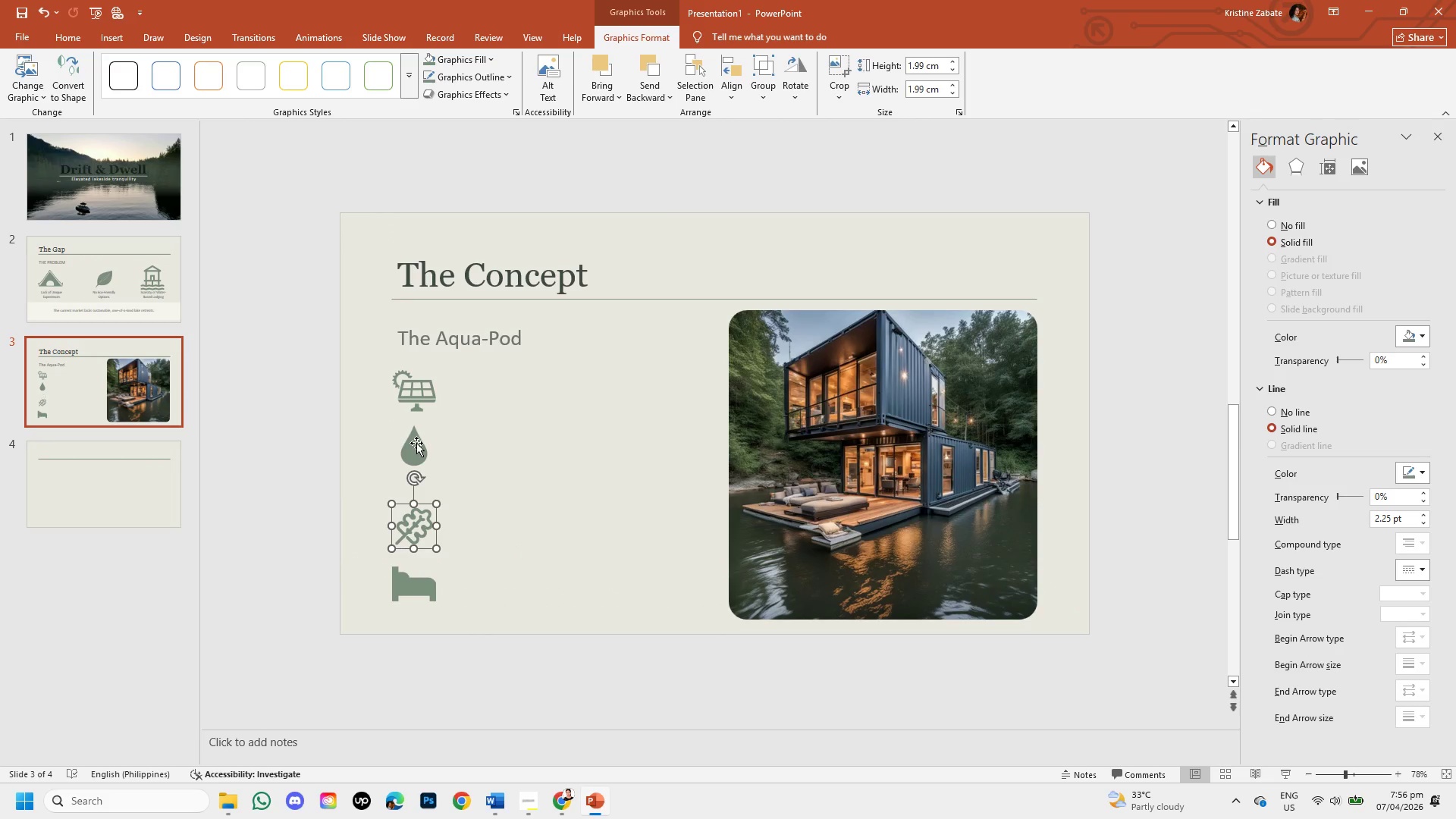 
left_click([416, 443])
 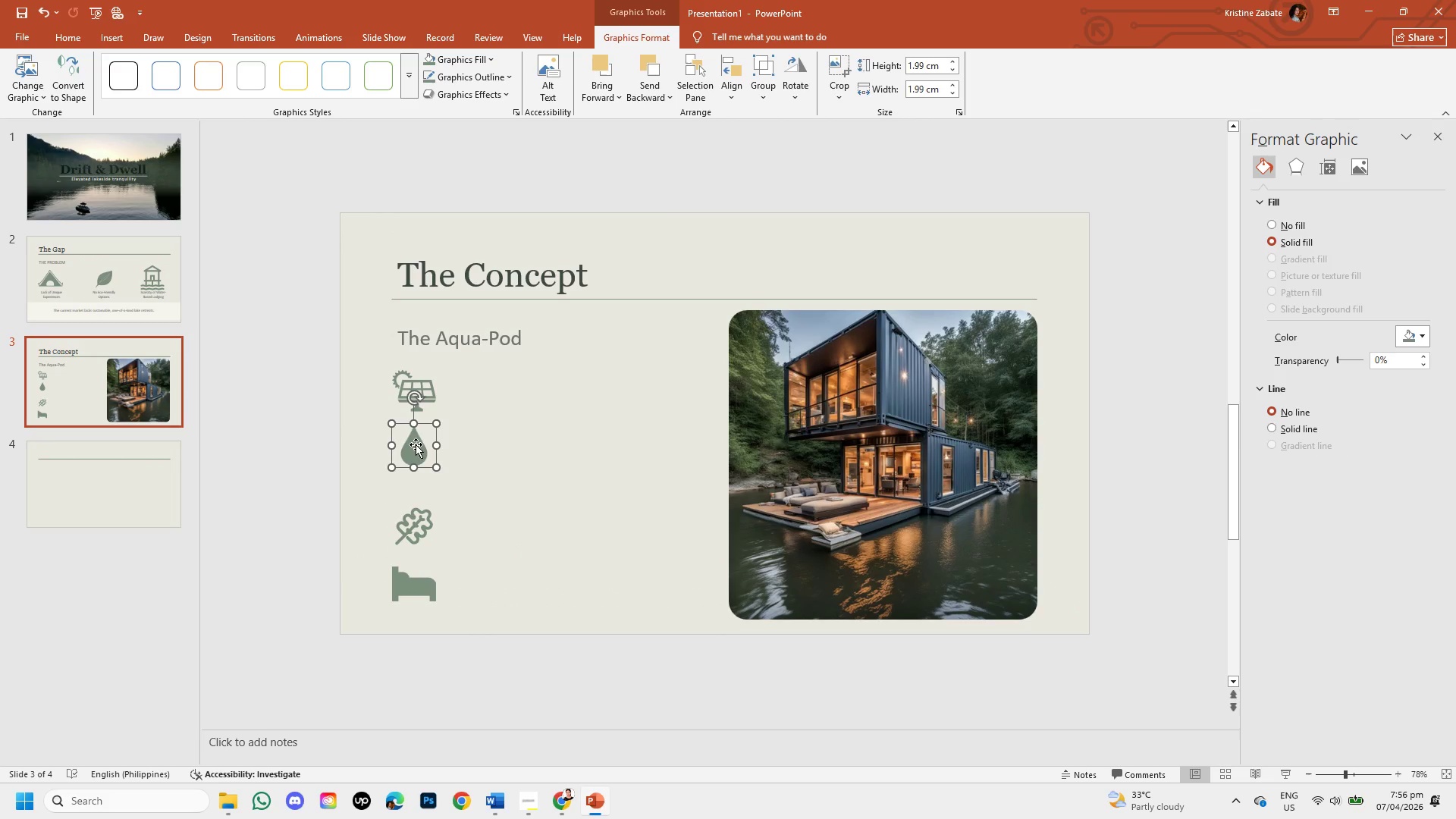 
left_click_drag(start_coordinate=[416, 444], to_coordinate=[416, 453])
 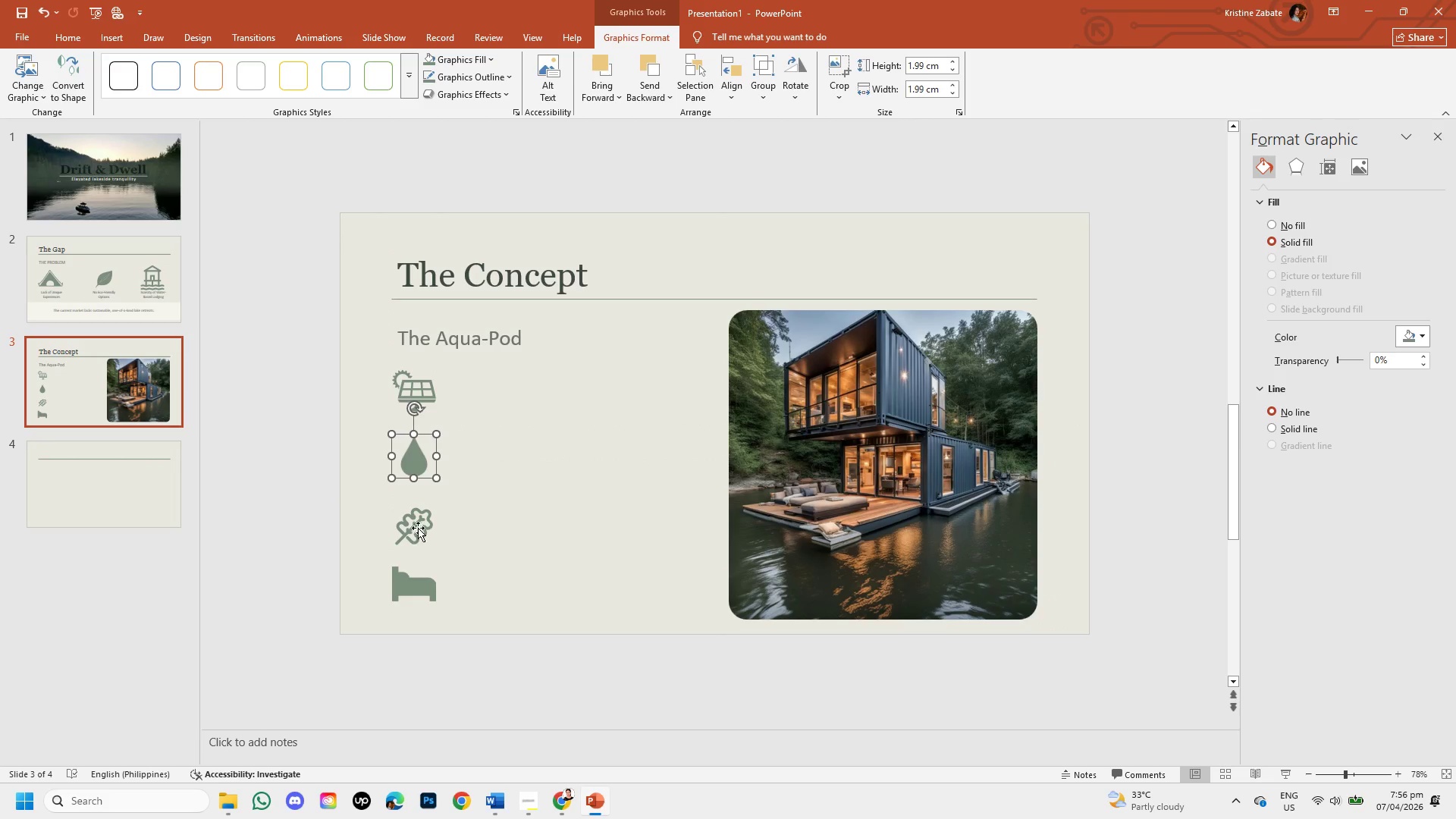 
left_click([416, 523])
 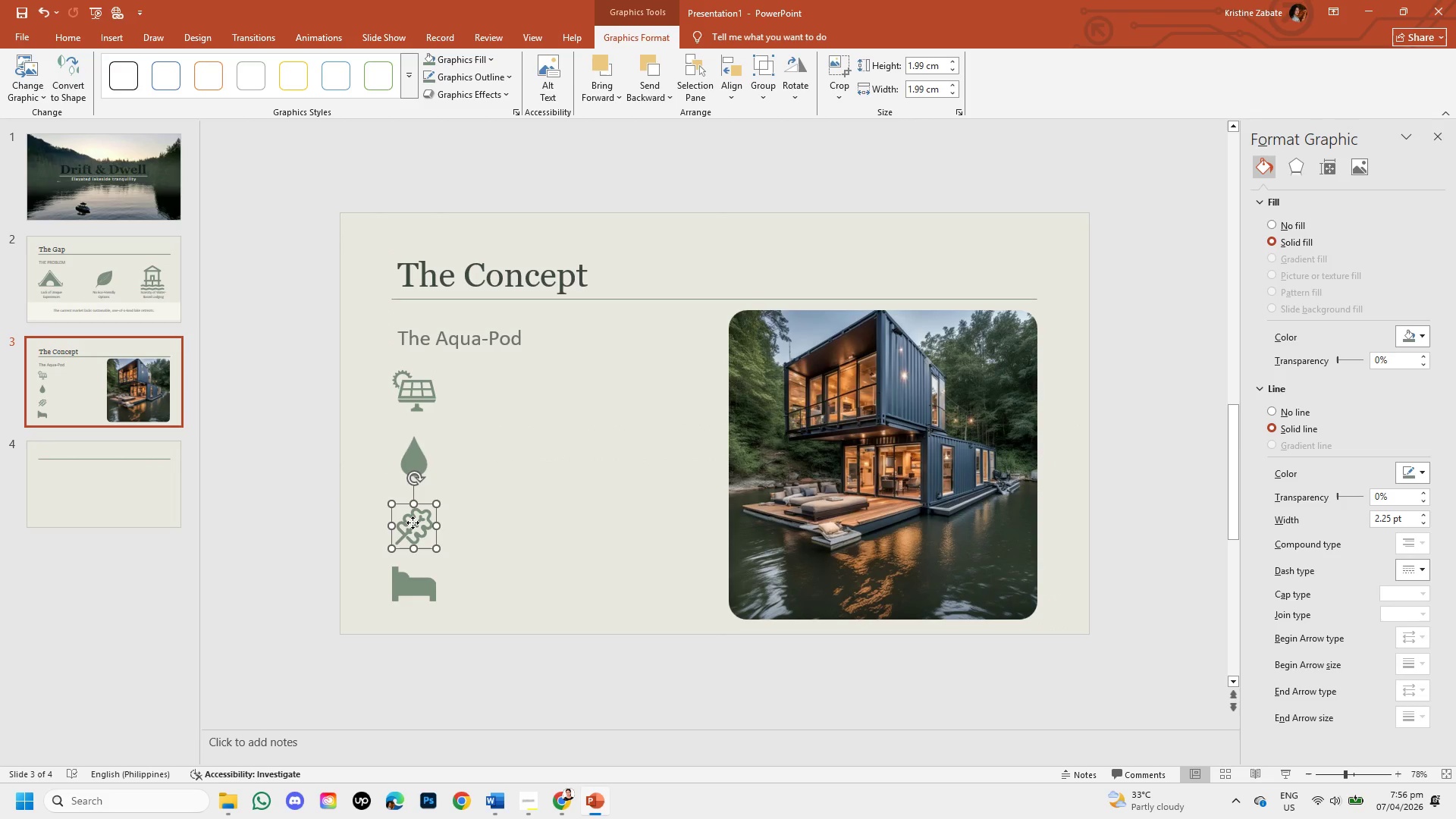 
left_click_drag(start_coordinate=[413, 522], to_coordinate=[410, 516])
 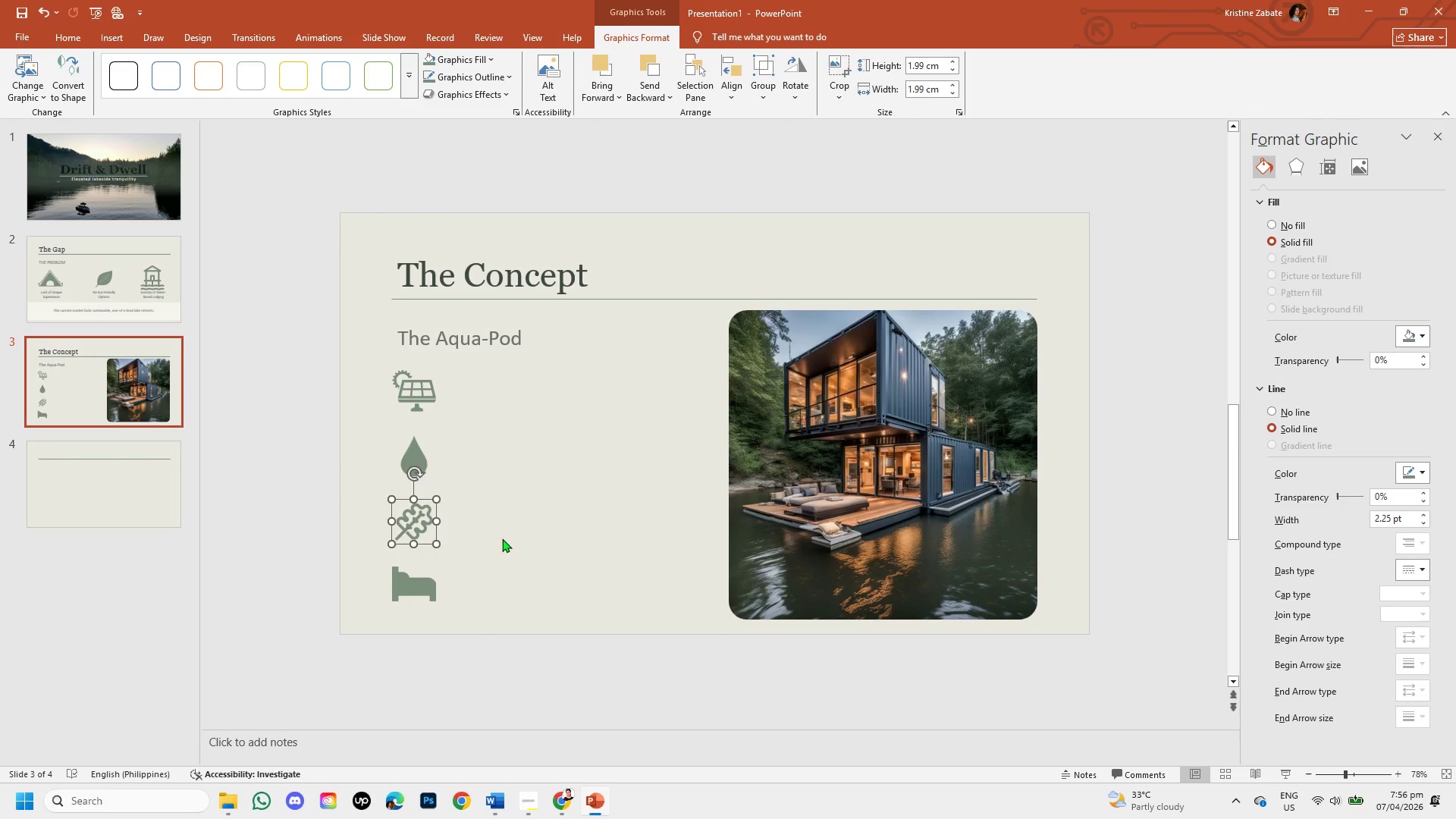 
left_click([502, 538])
 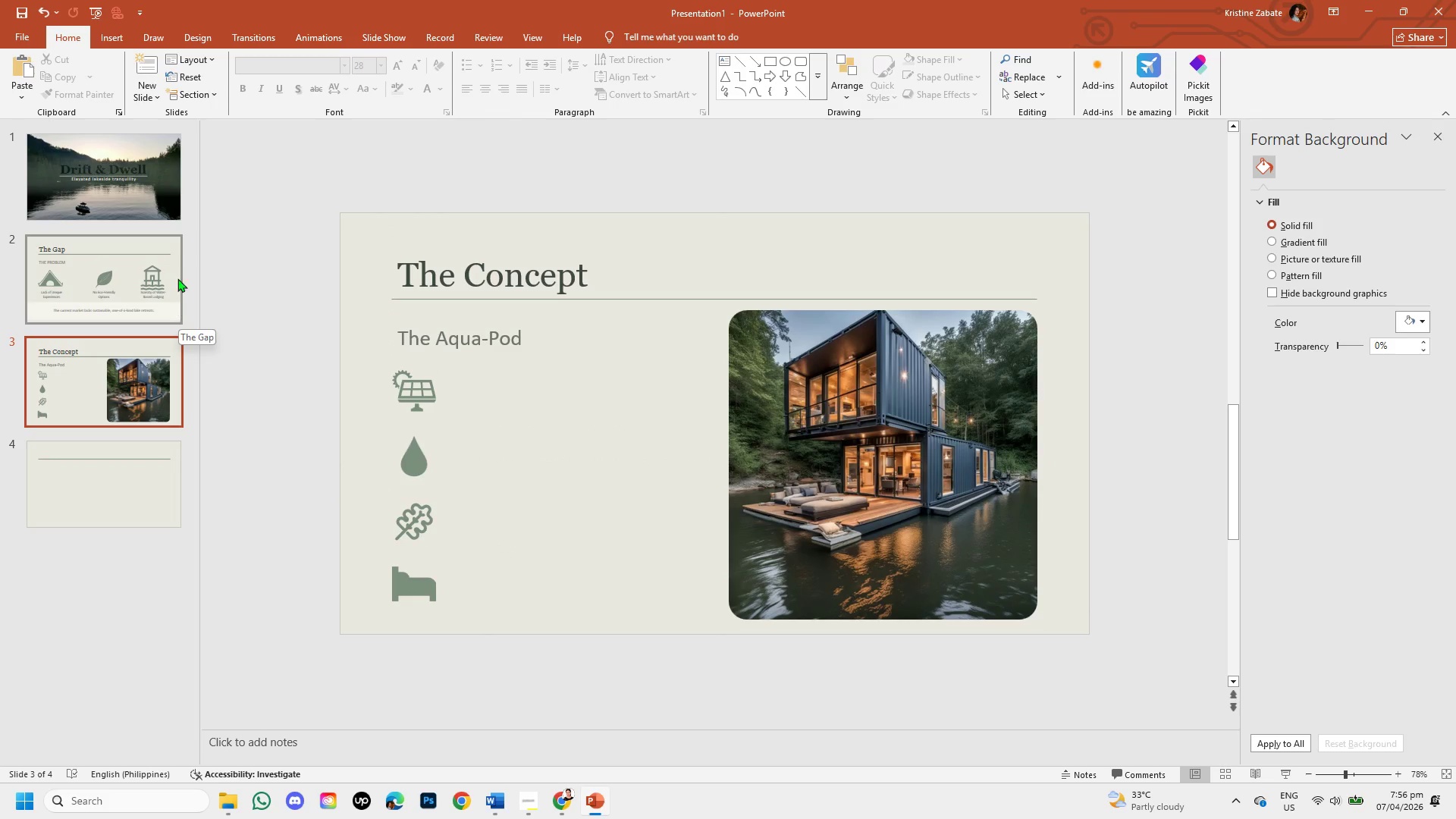 
left_click([111, 39])
 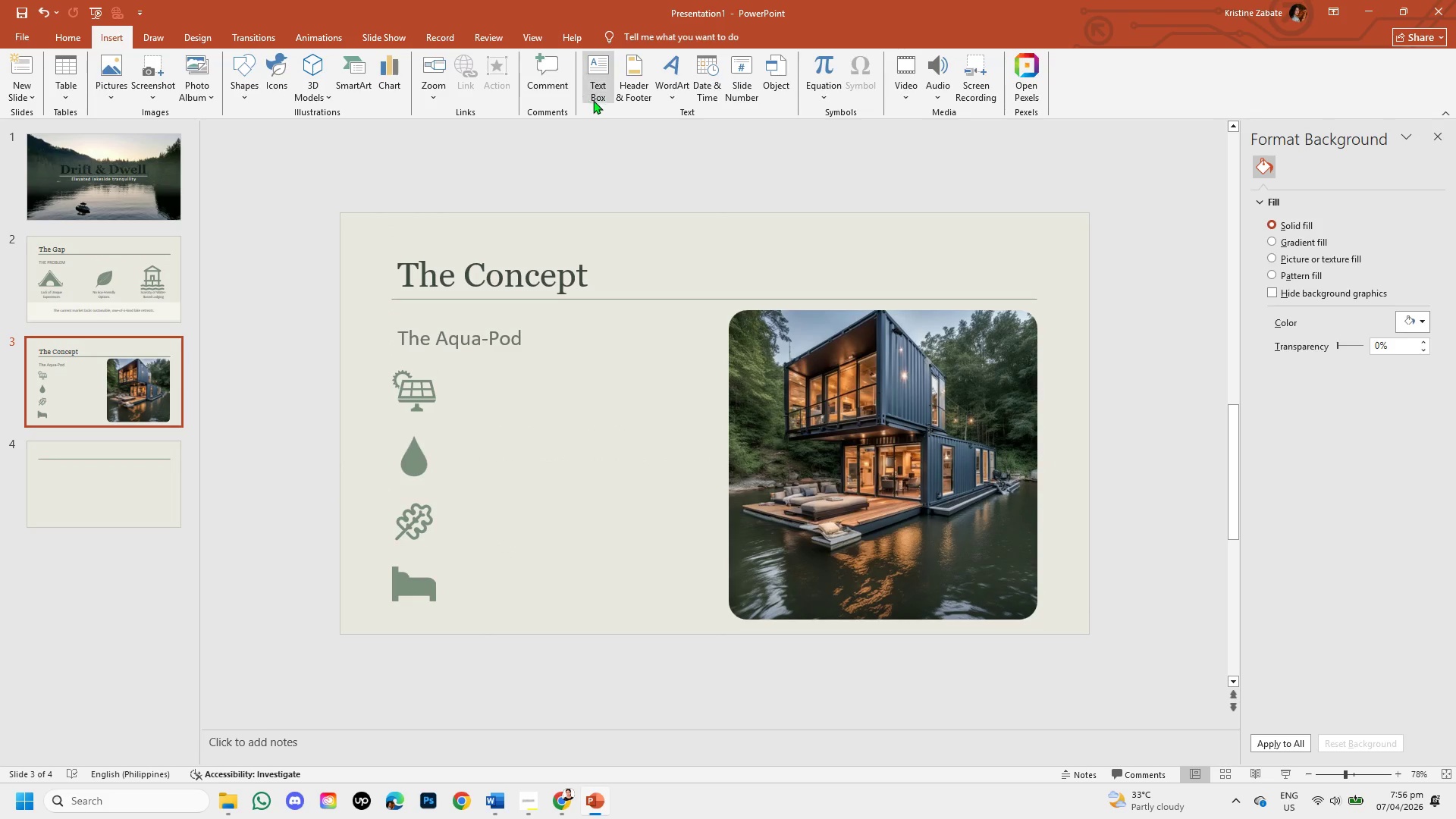 
left_click([601, 102])
 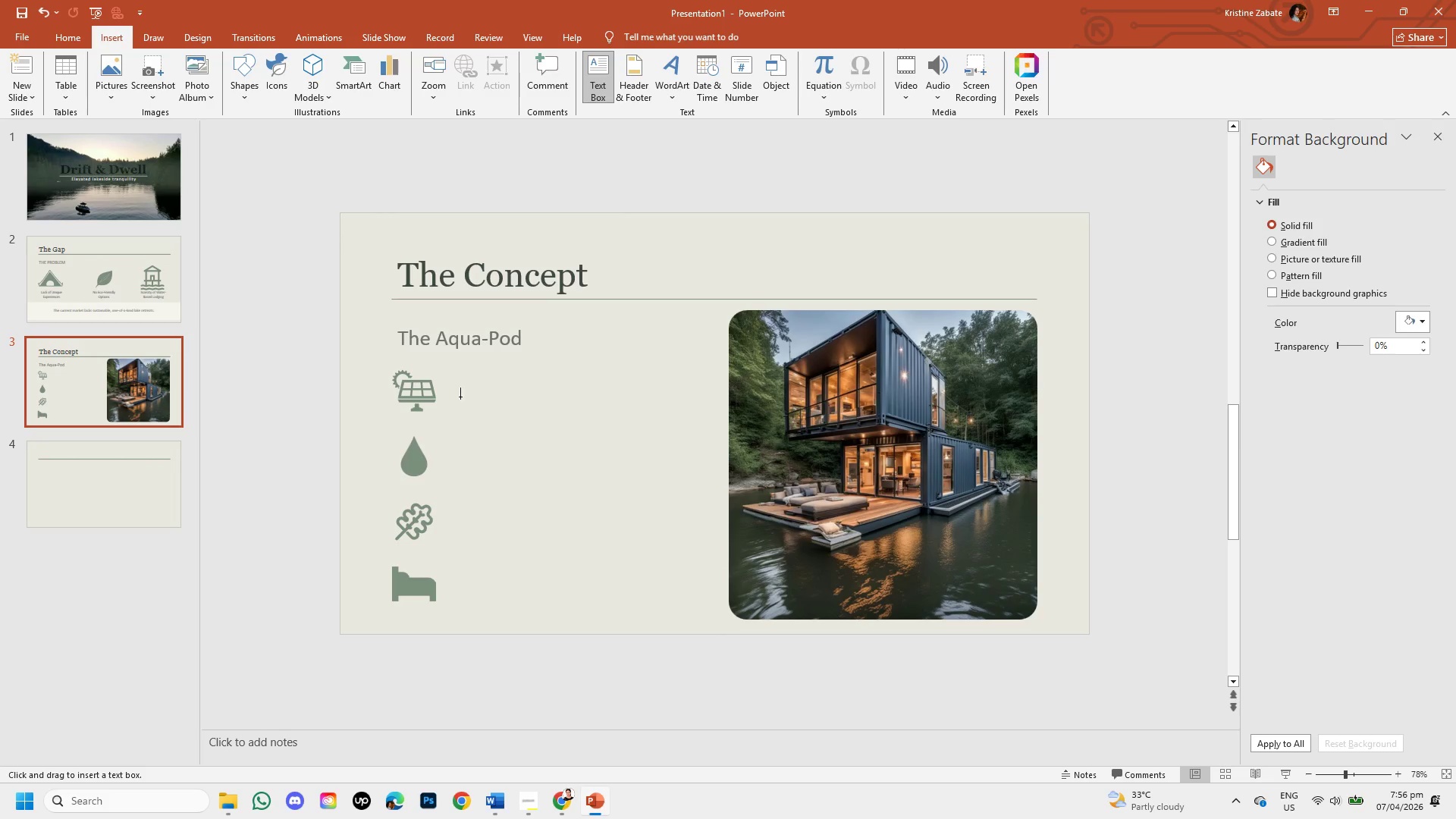 
left_click_drag(start_coordinate=[456, 391], to_coordinate=[618, 420])
 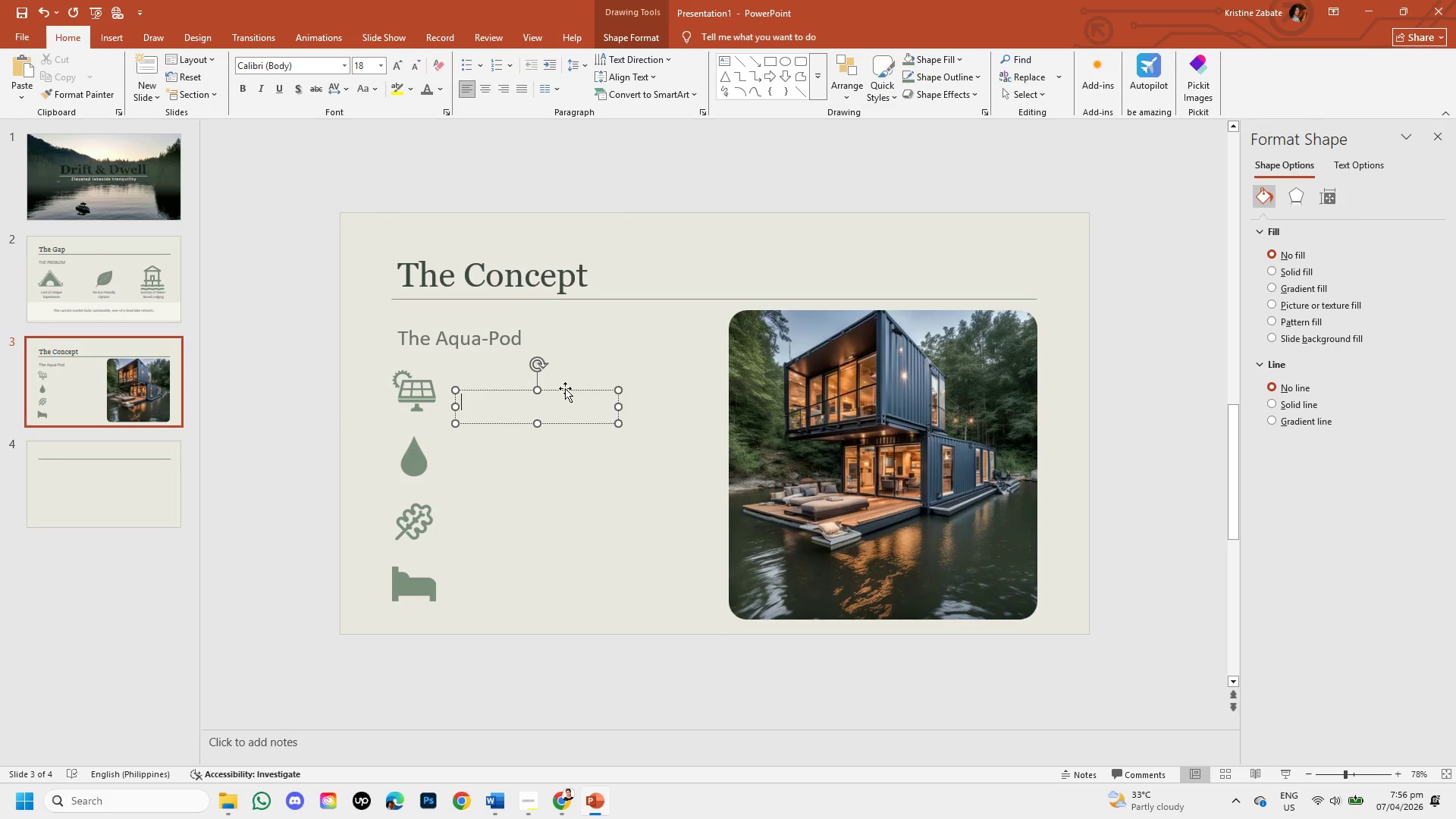 
left_click_drag(start_coordinate=[565, 391], to_coordinate=[564, 378])
 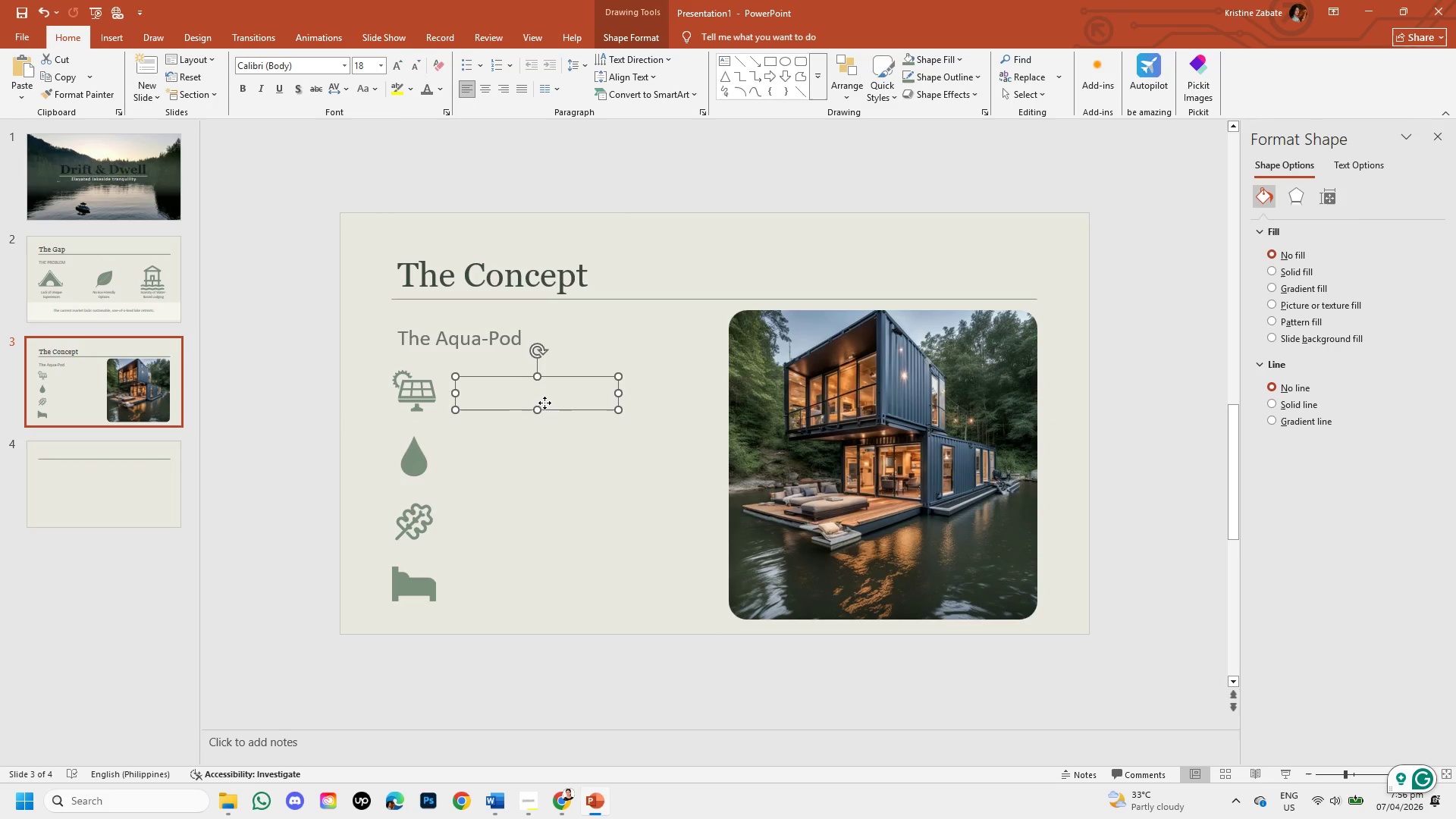 
double_click([544, 403])
 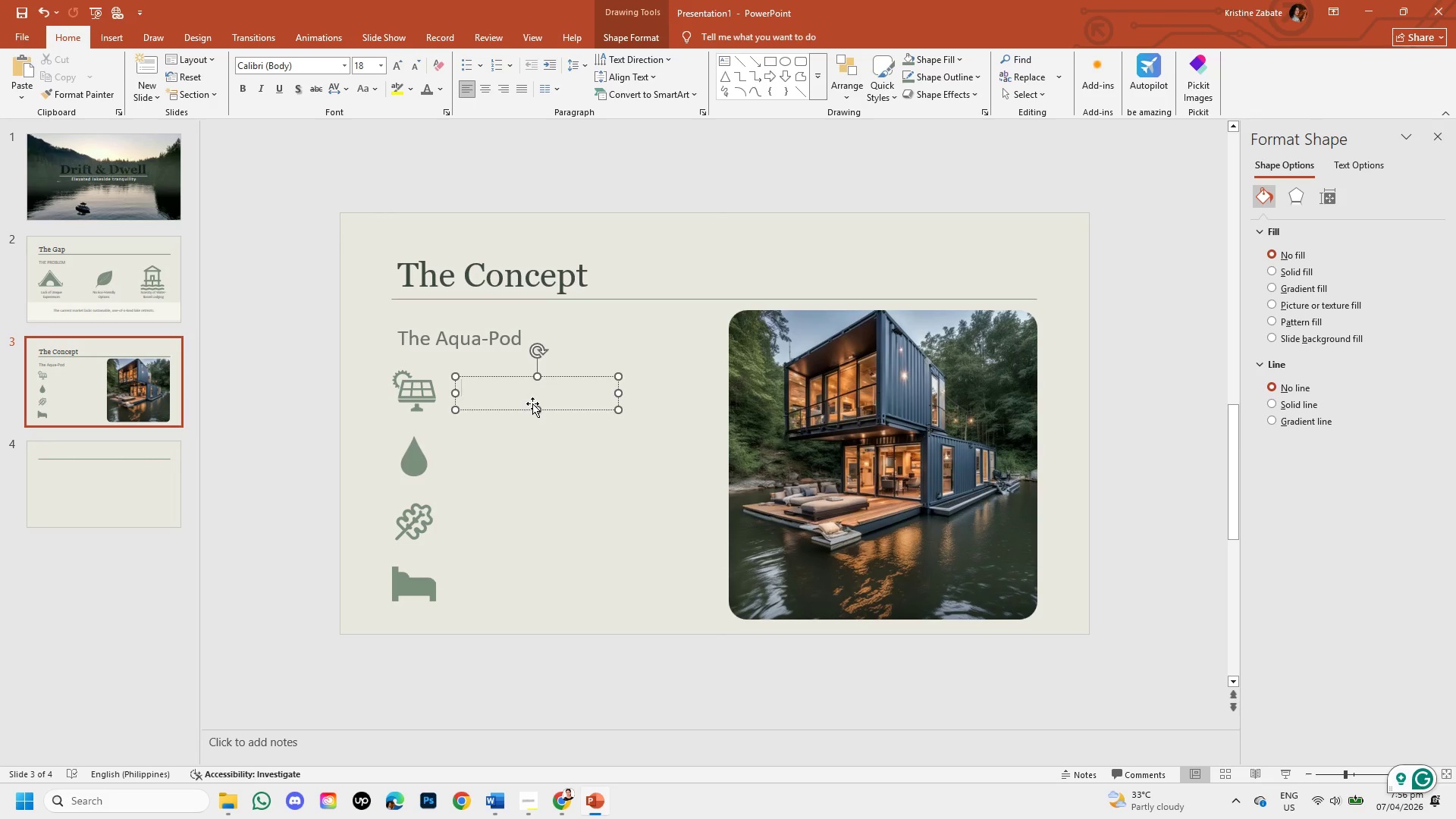 
type(SO)
key(Backspace)
type(olar Powered)
 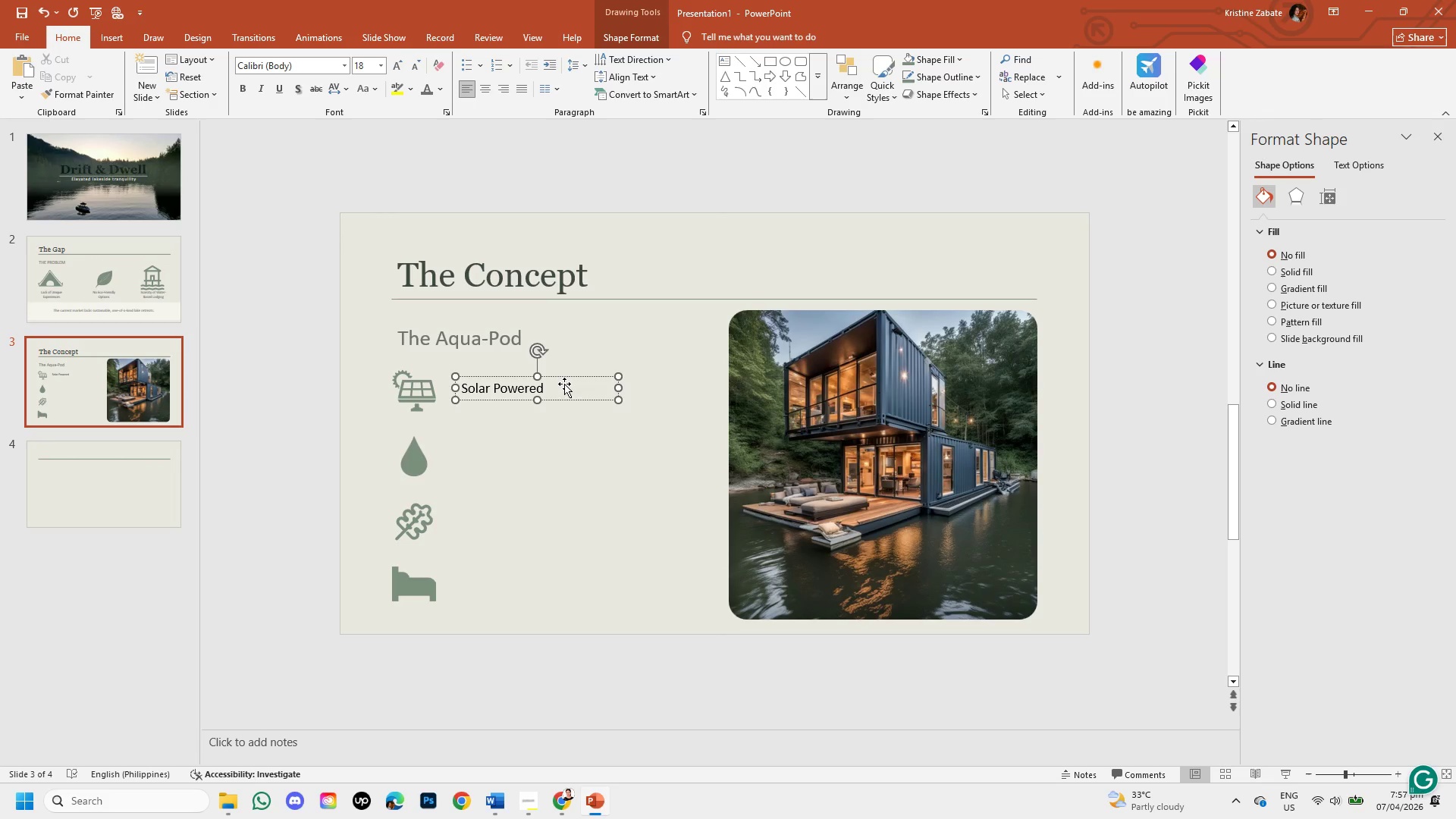 
left_click_drag(start_coordinate=[541, 386], to_coordinate=[463, 385])
 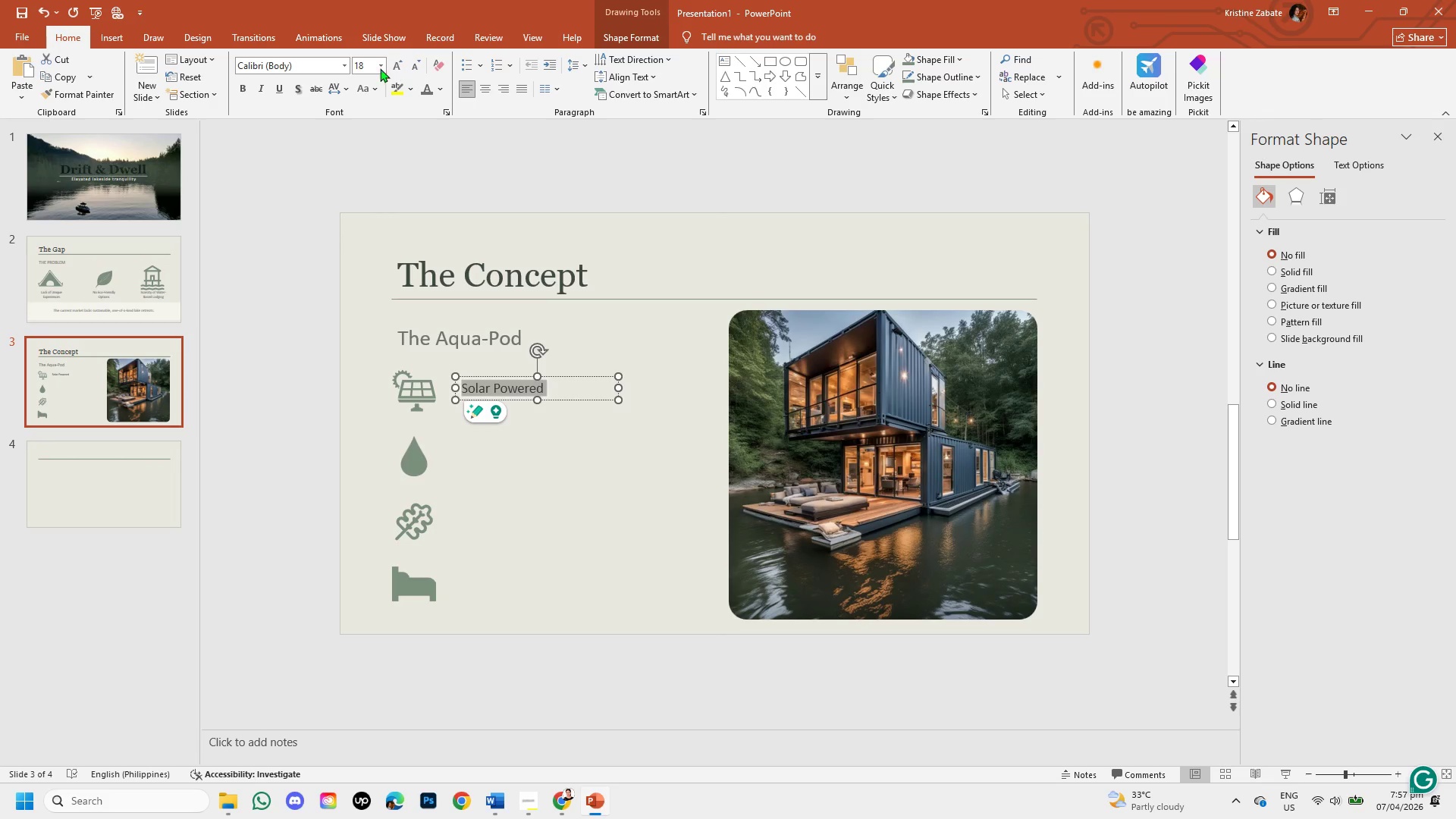 
left_click([370, 64])
 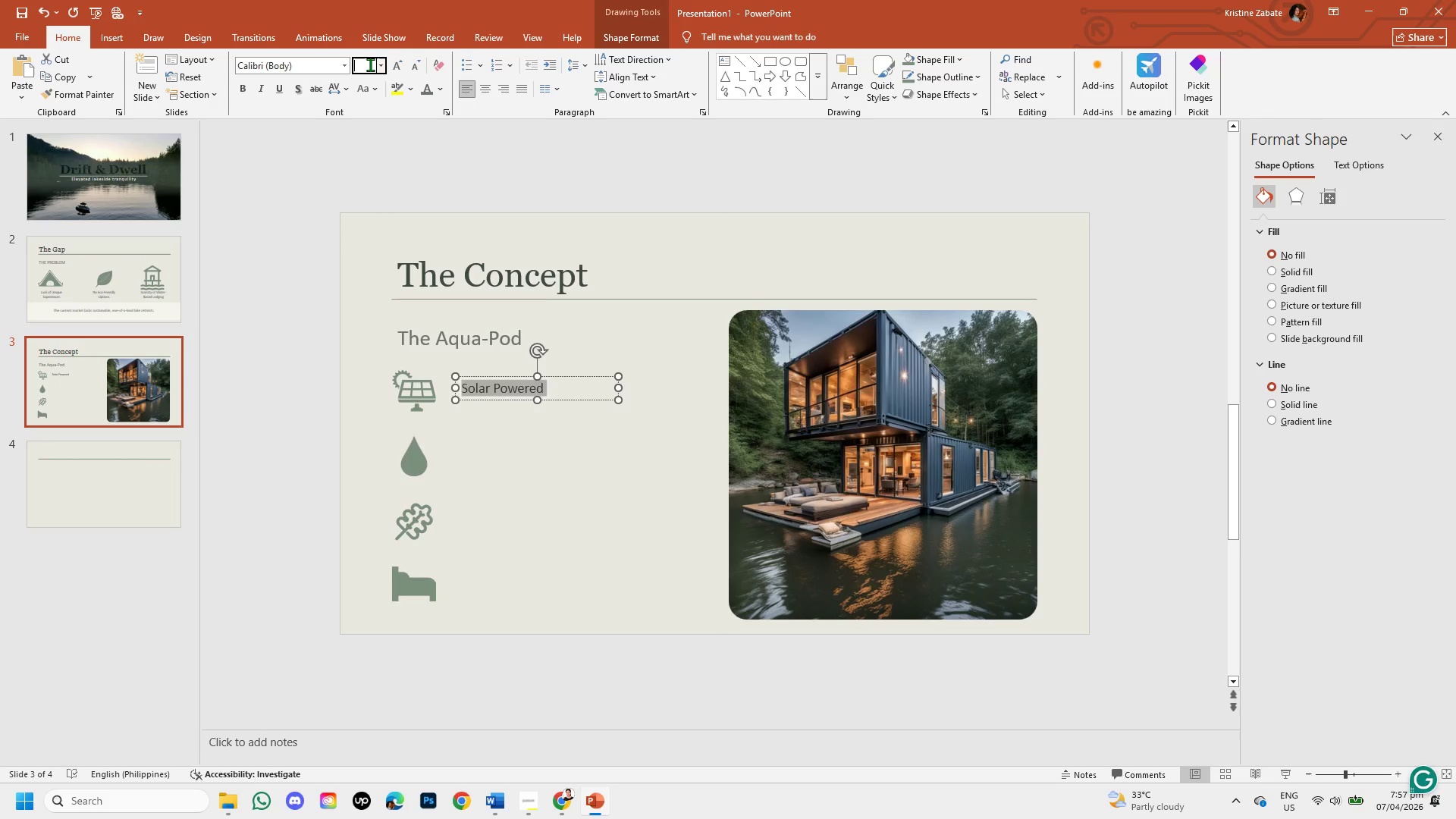 
key(Numpad2)
 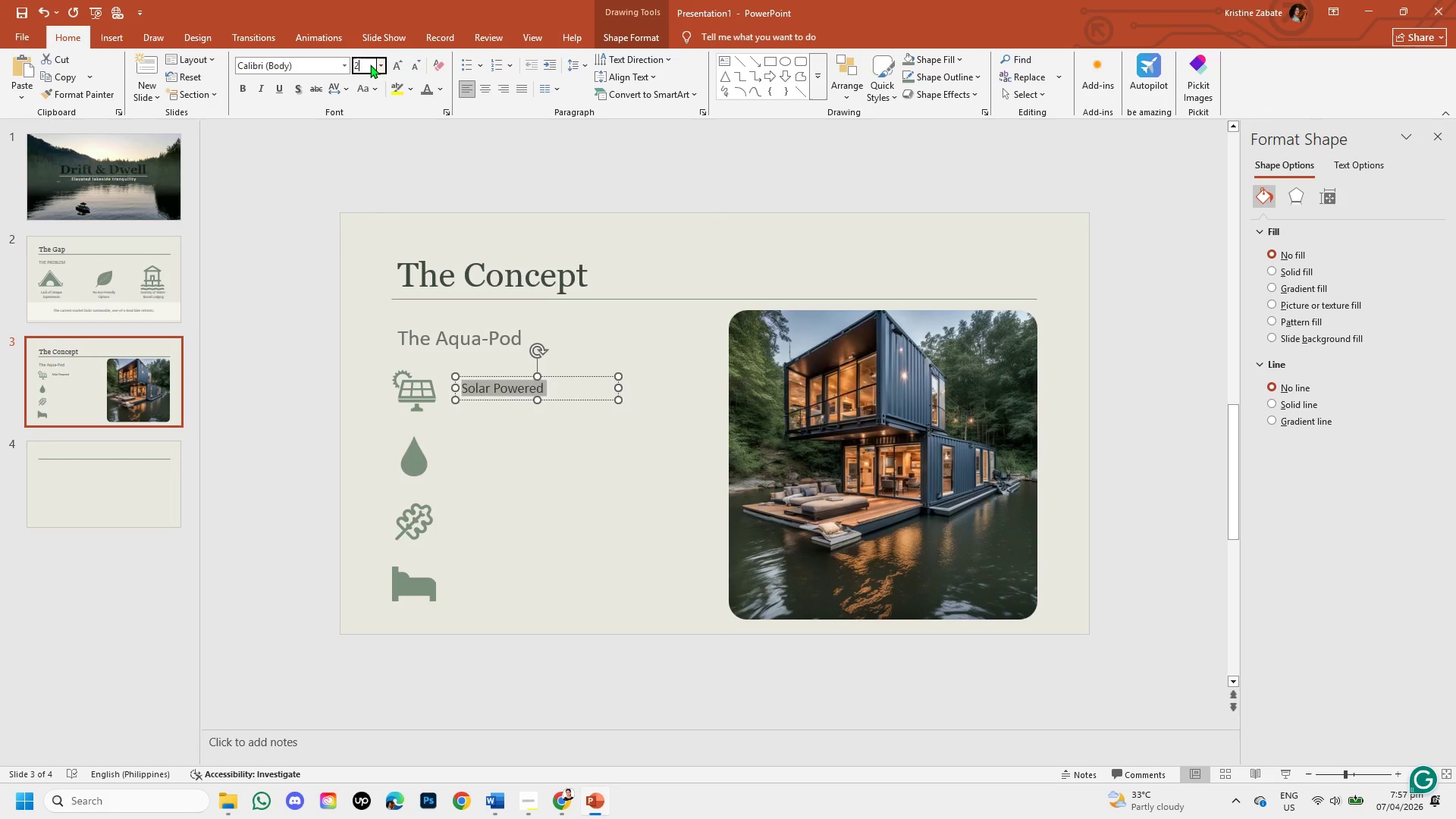 
key(Numpad2)
 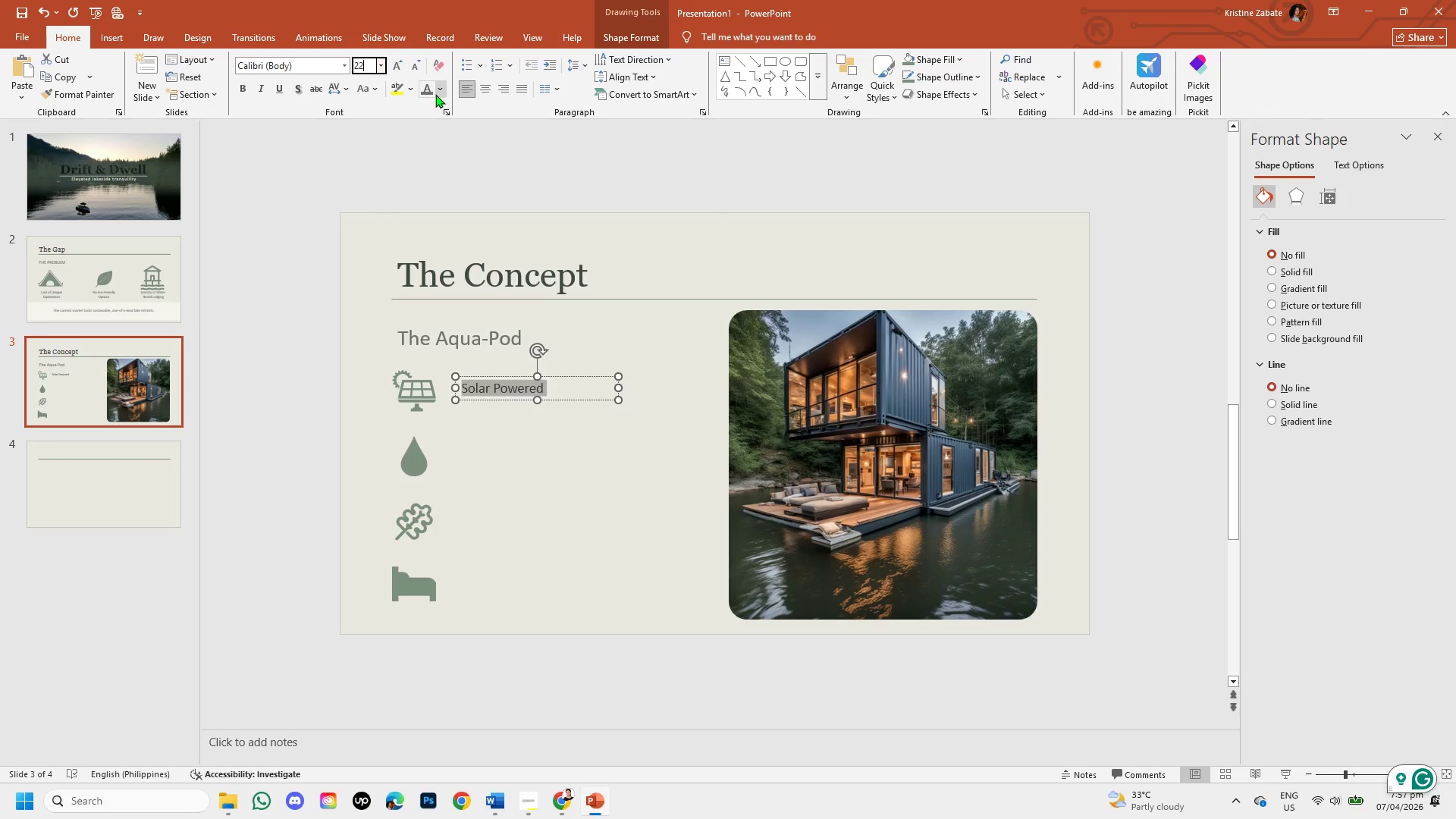 
left_click([425, 86])
 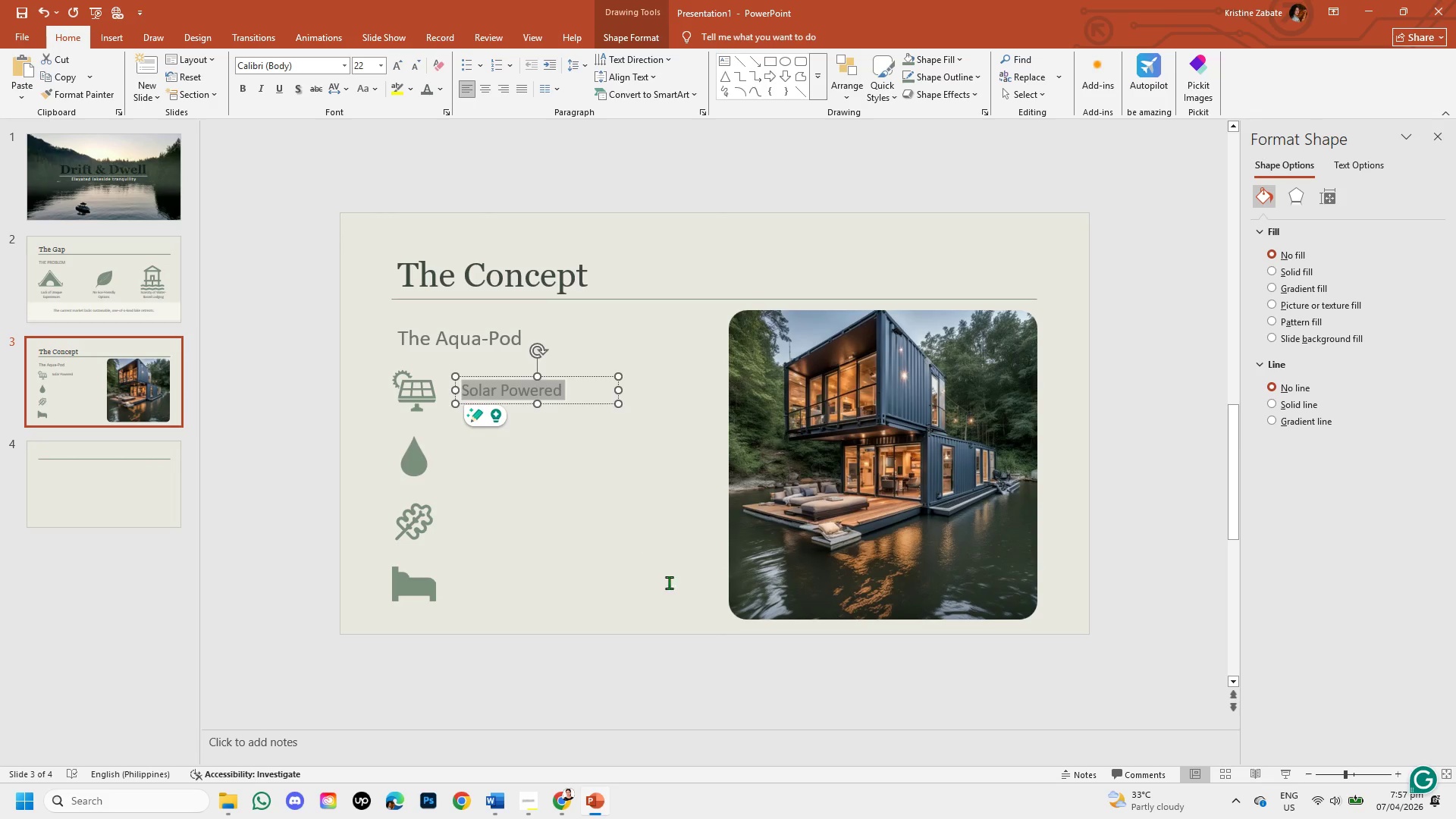 
left_click([635, 550])
 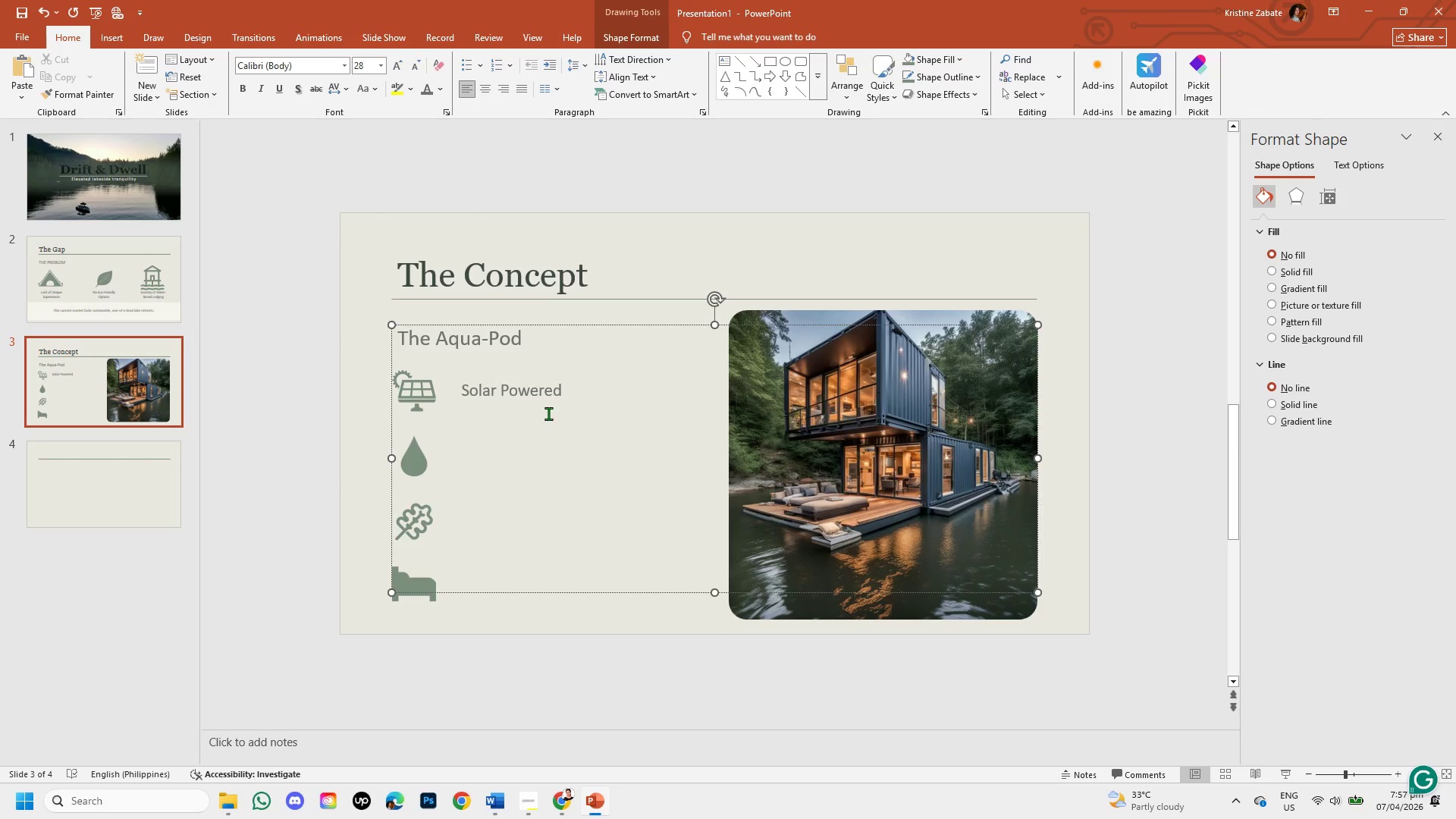 
left_click([537, 392])
 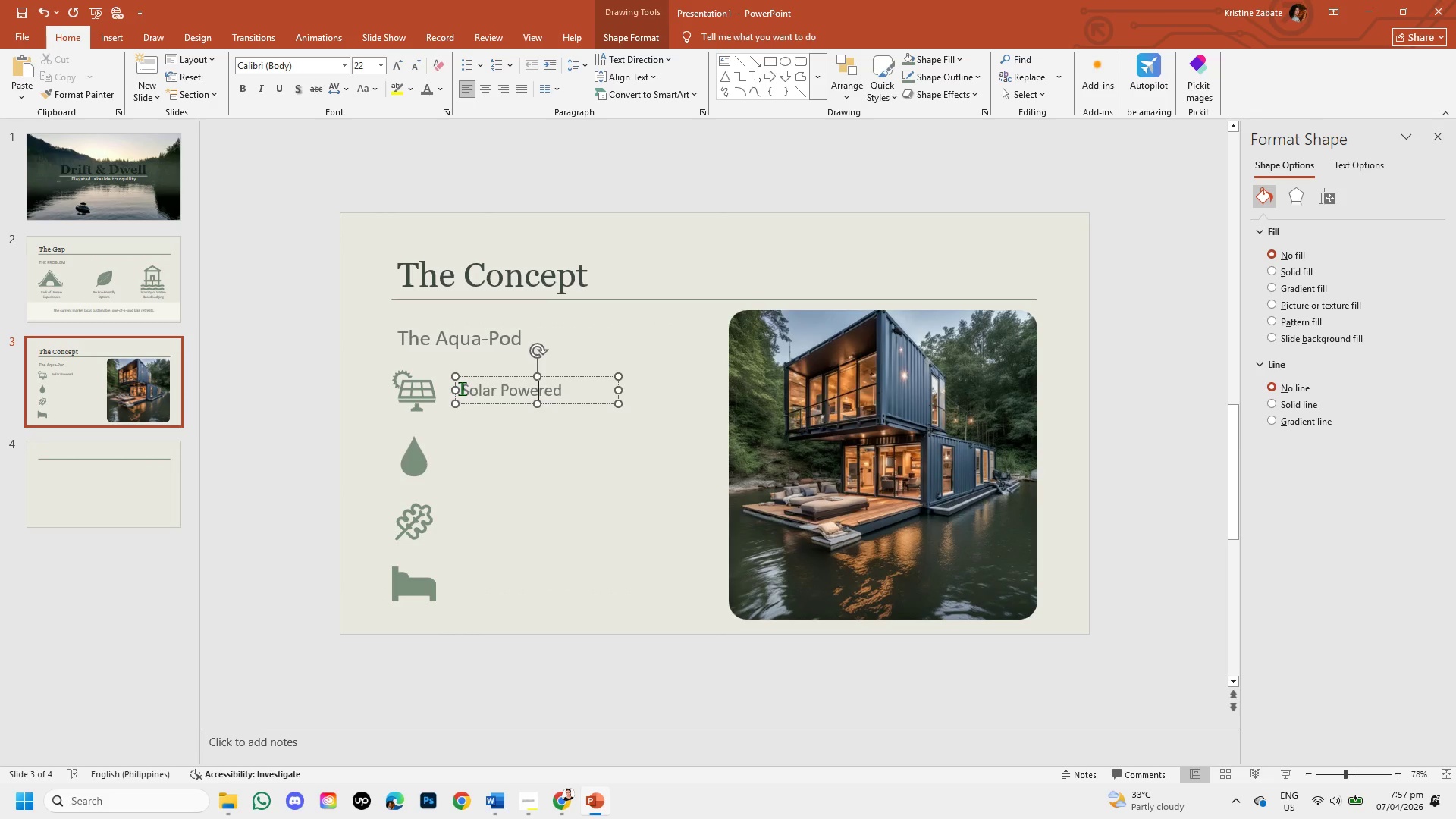 
left_click_drag(start_coordinate=[462, 388], to_coordinate=[570, 383])
 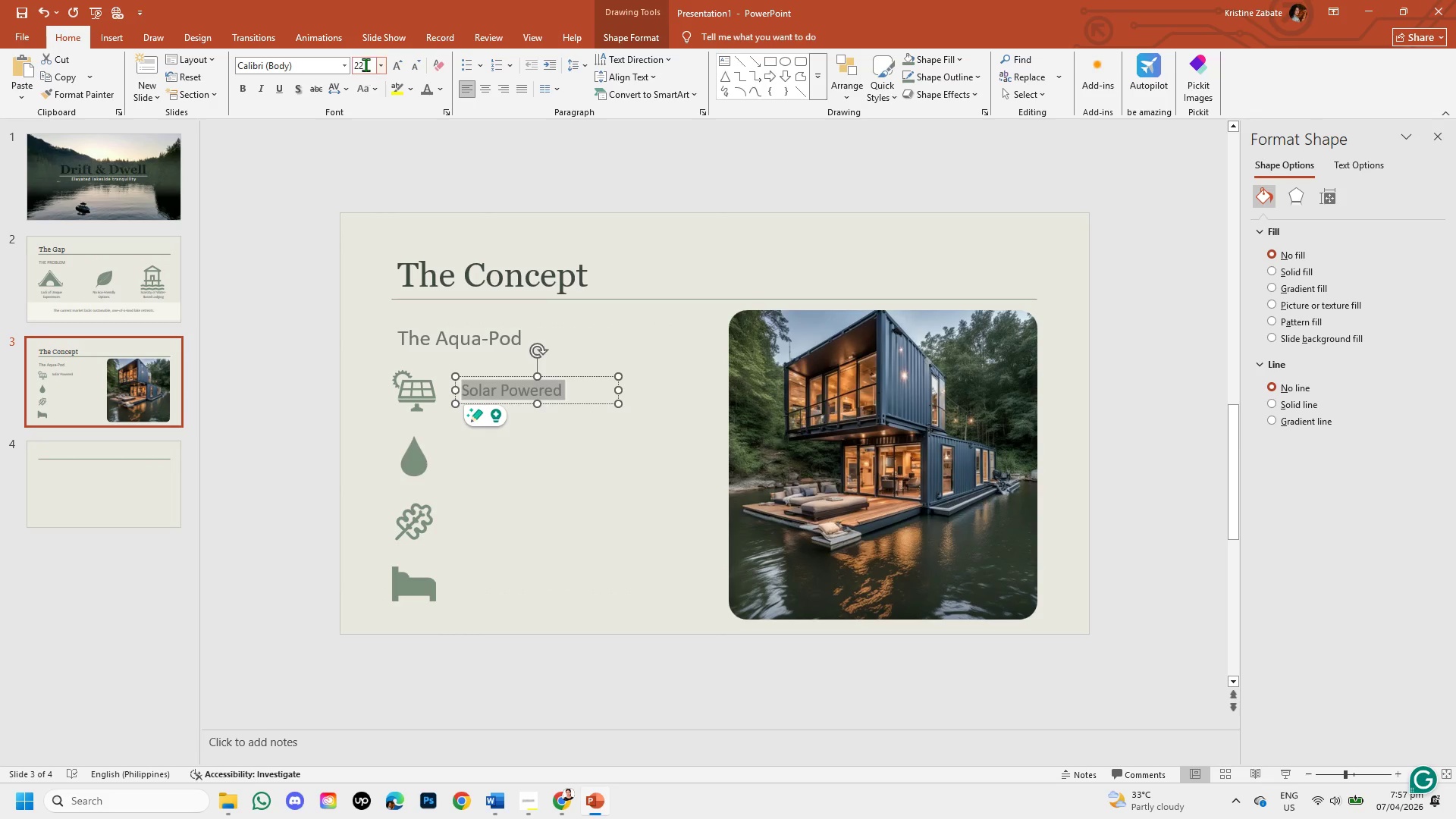 
left_click([366, 64])
 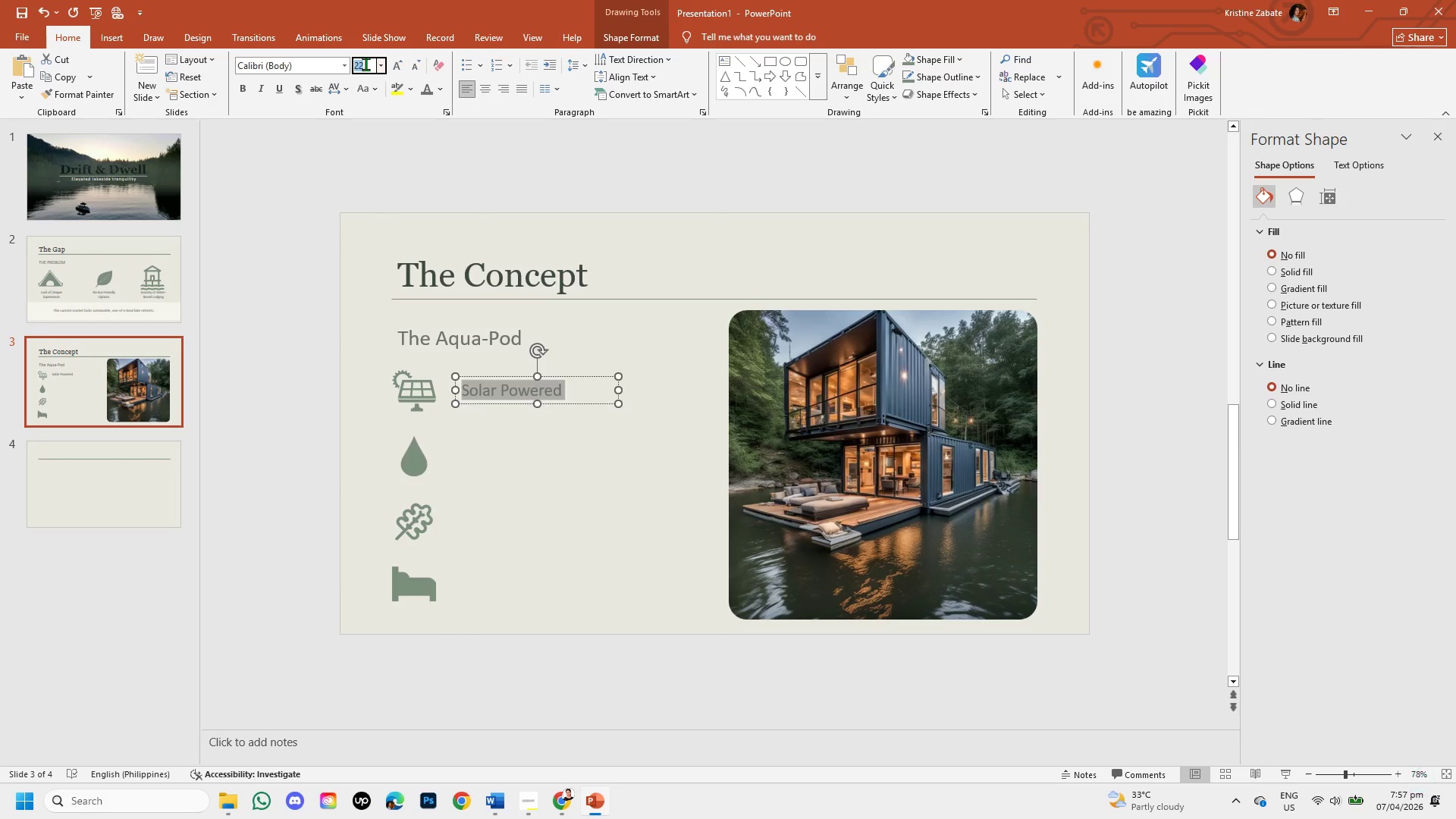 
left_click([366, 64])
 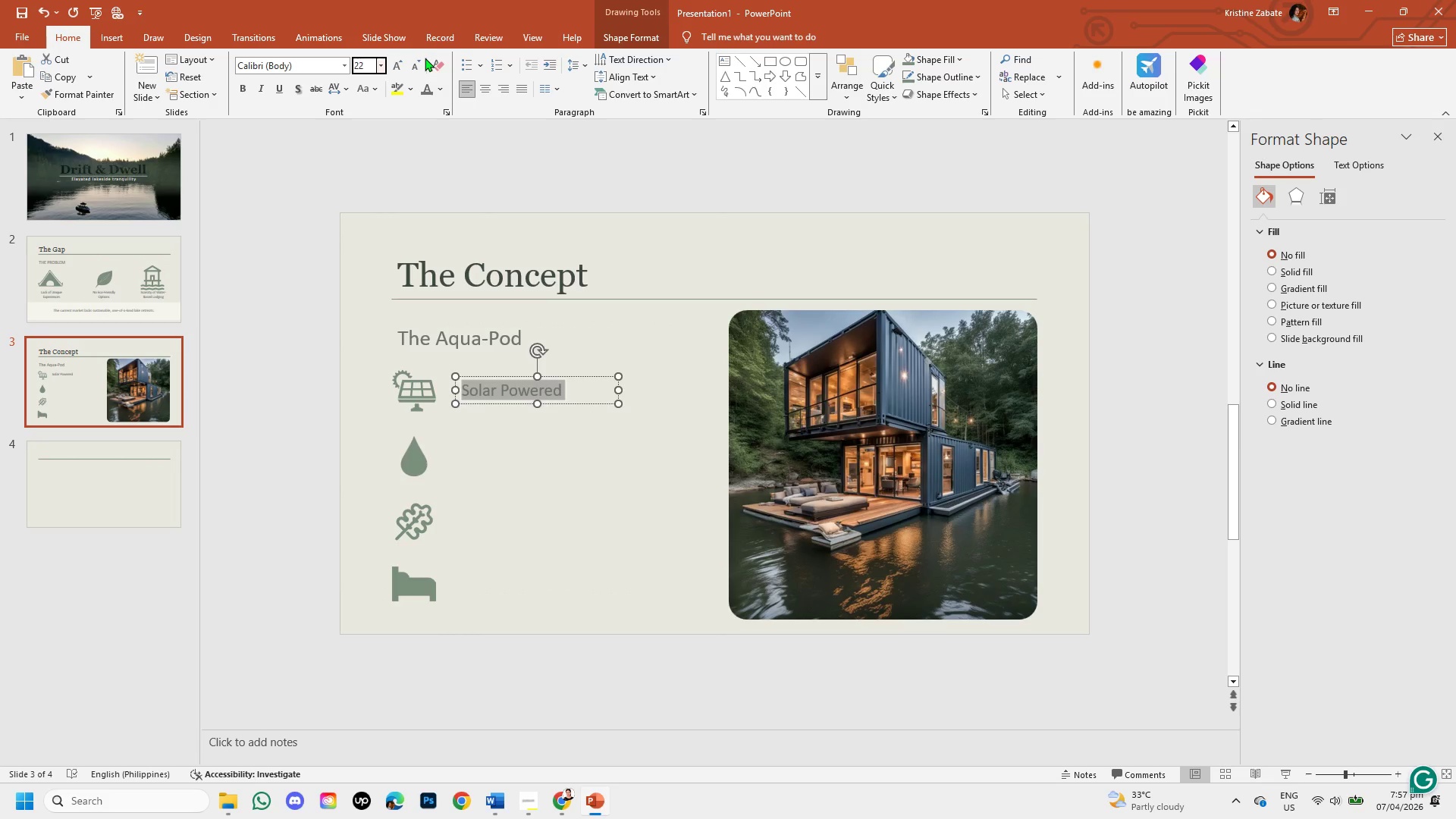 
key(Backspace)
 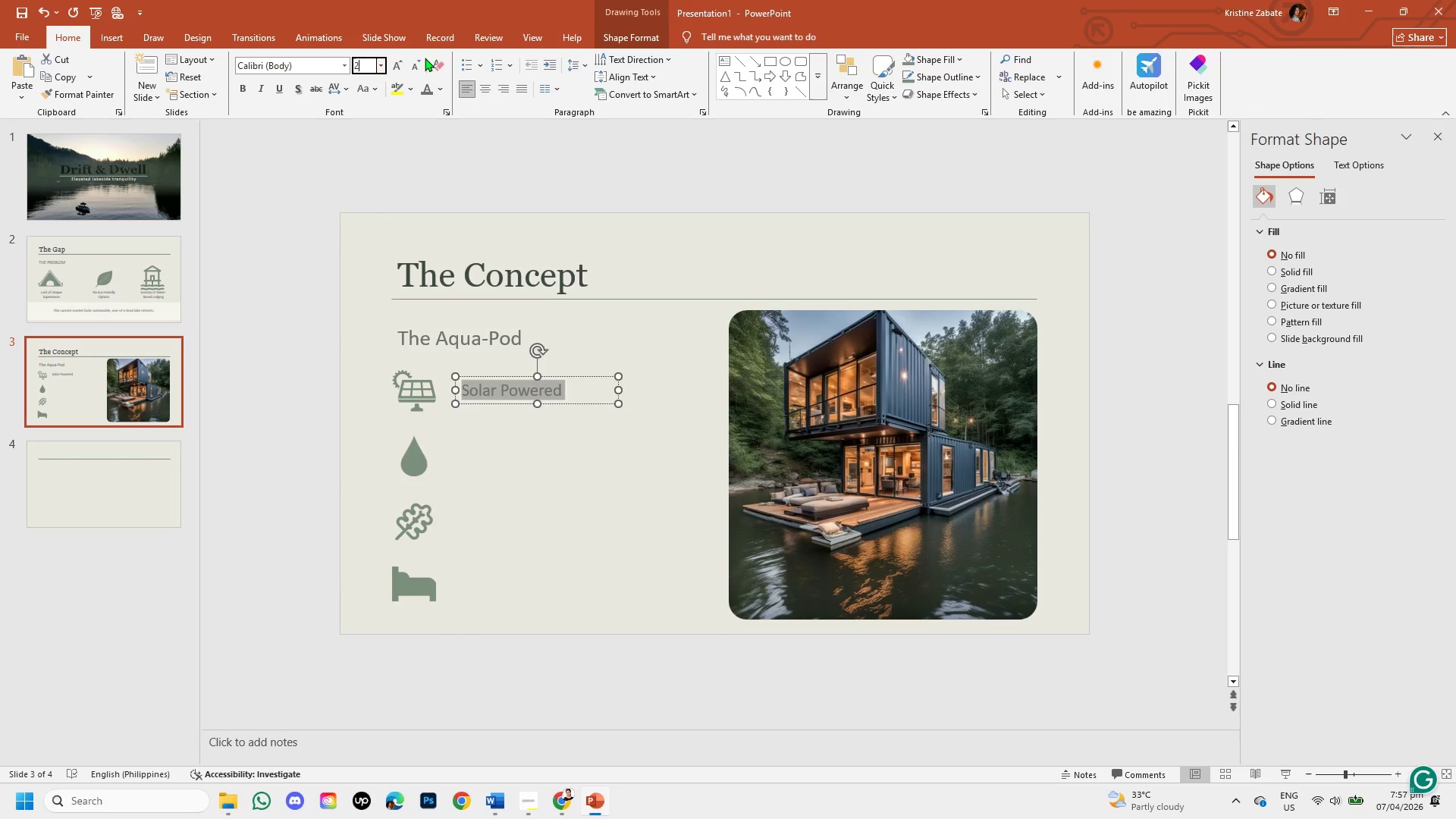 
key(Numpad4)
 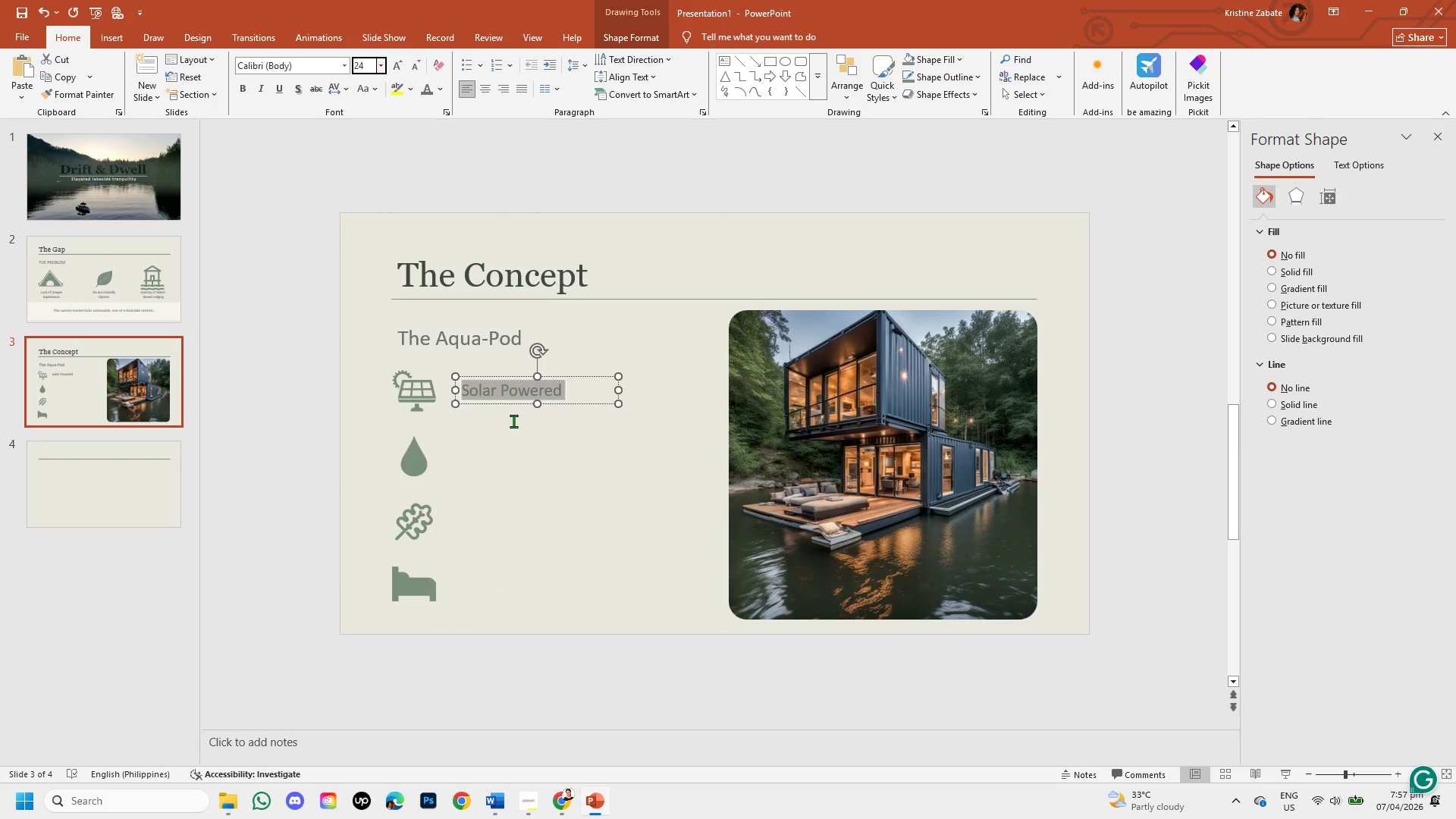 
left_click([513, 421])
 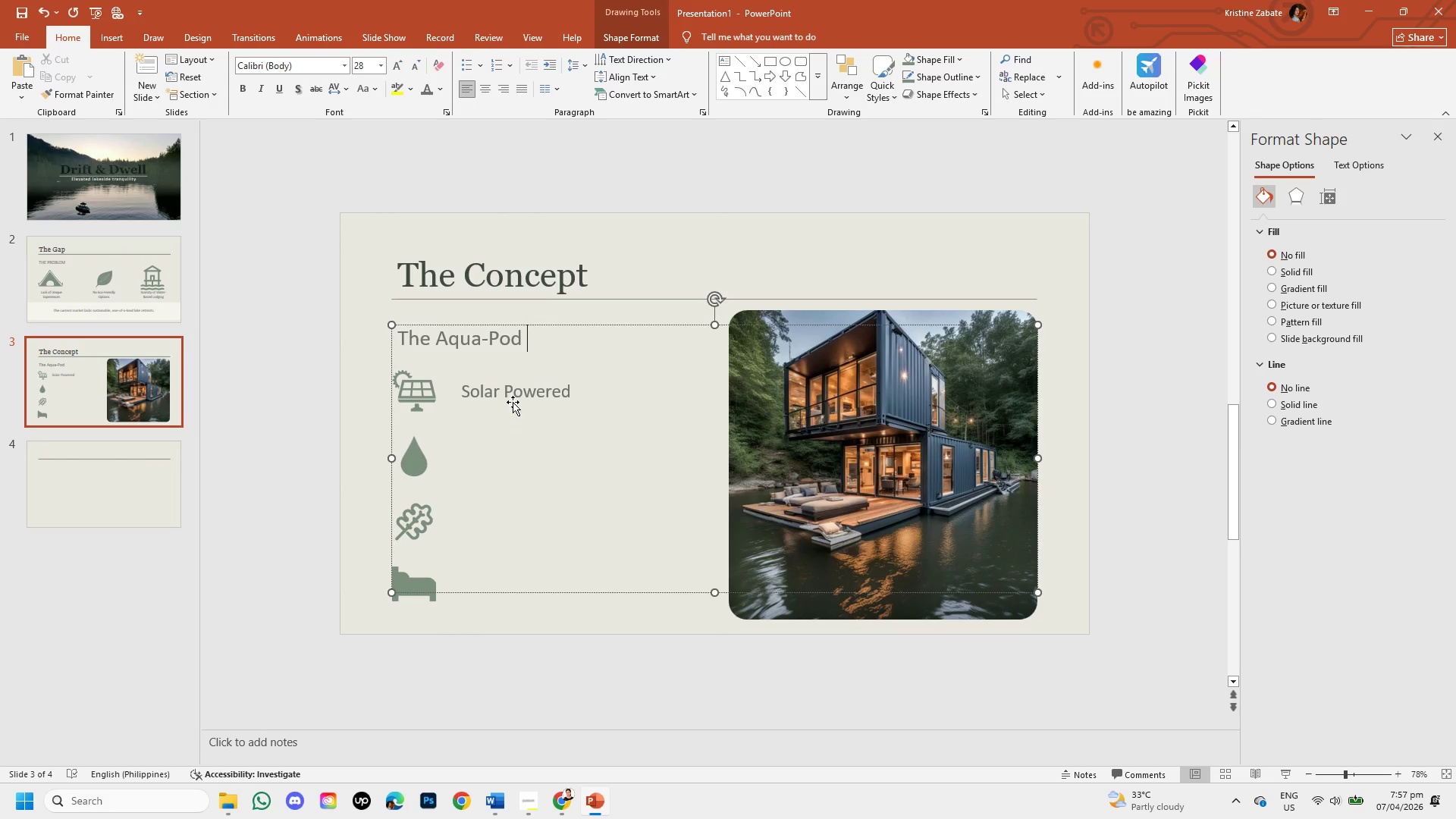 
left_click([513, 381])
 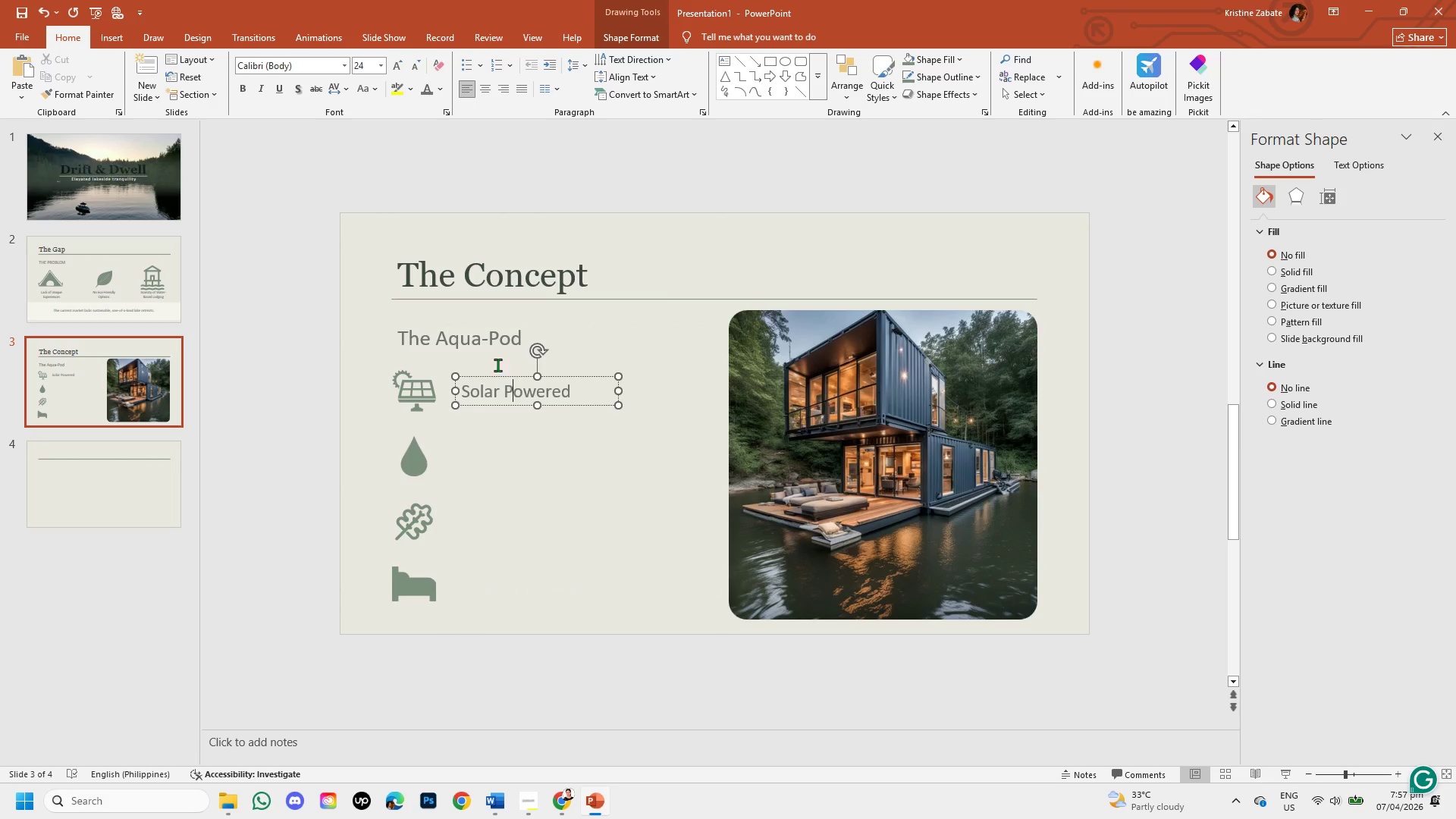 
left_click([487, 345])
 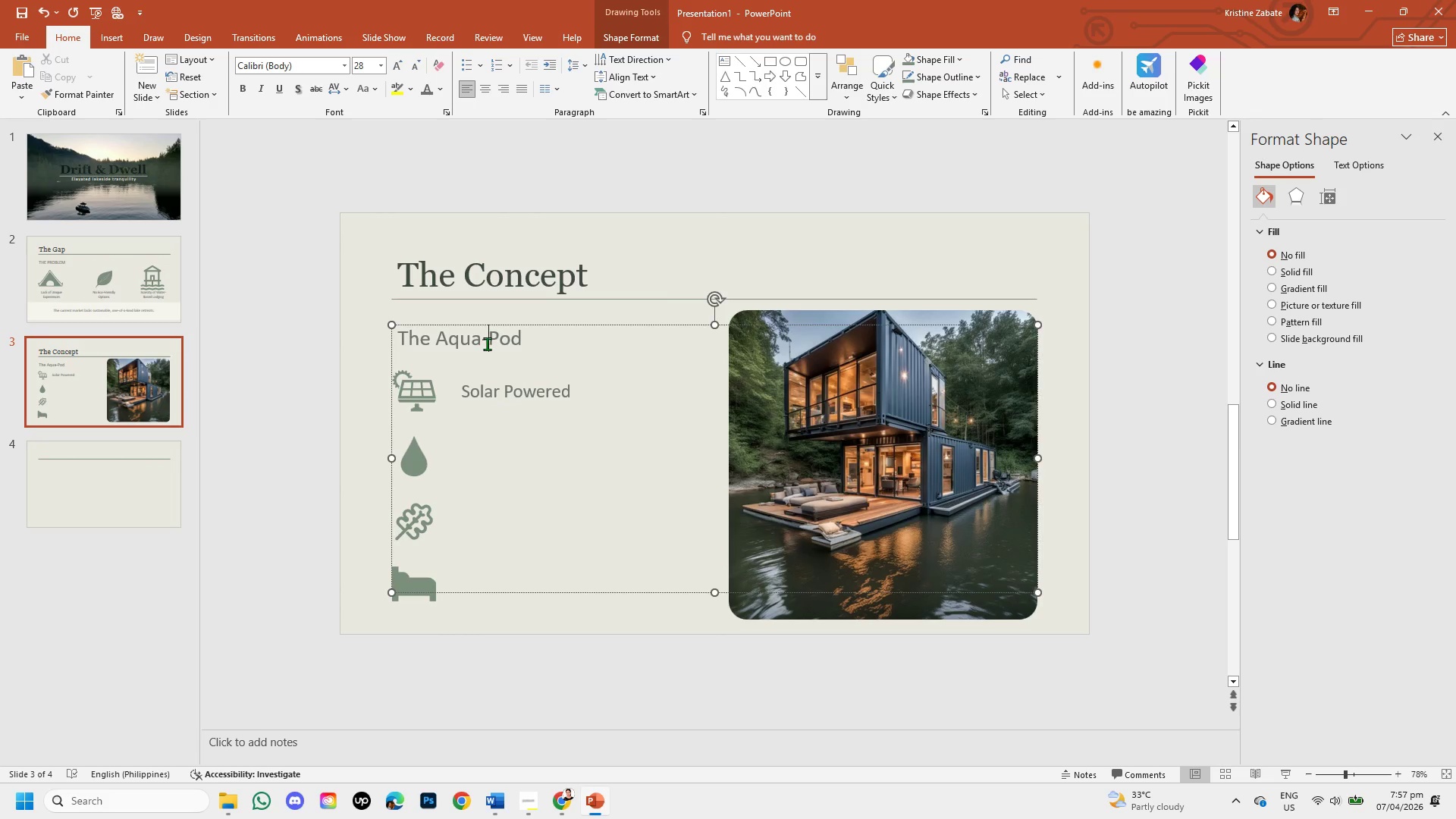 
left_click([487, 336])
 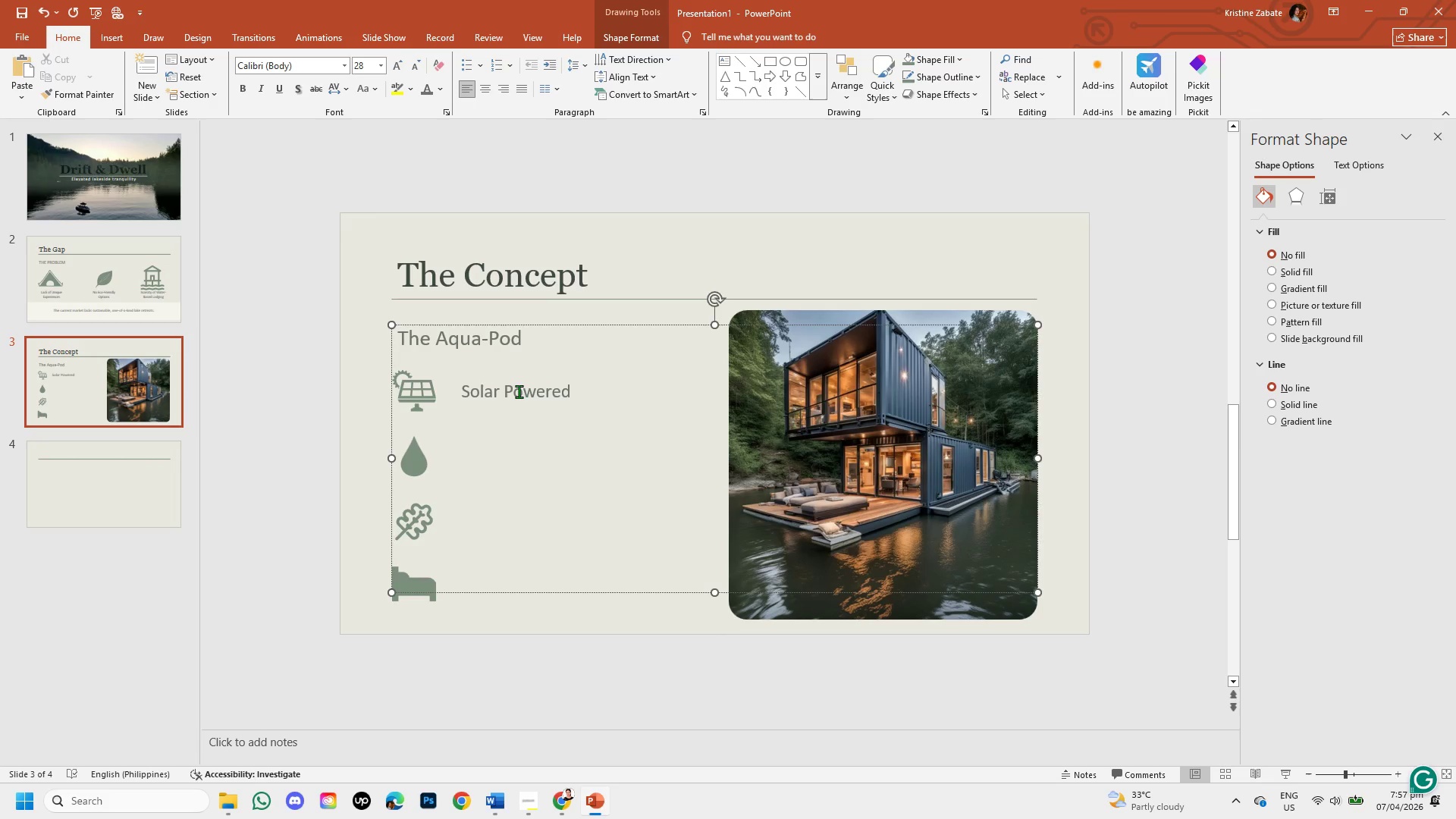 
left_click([520, 397])
 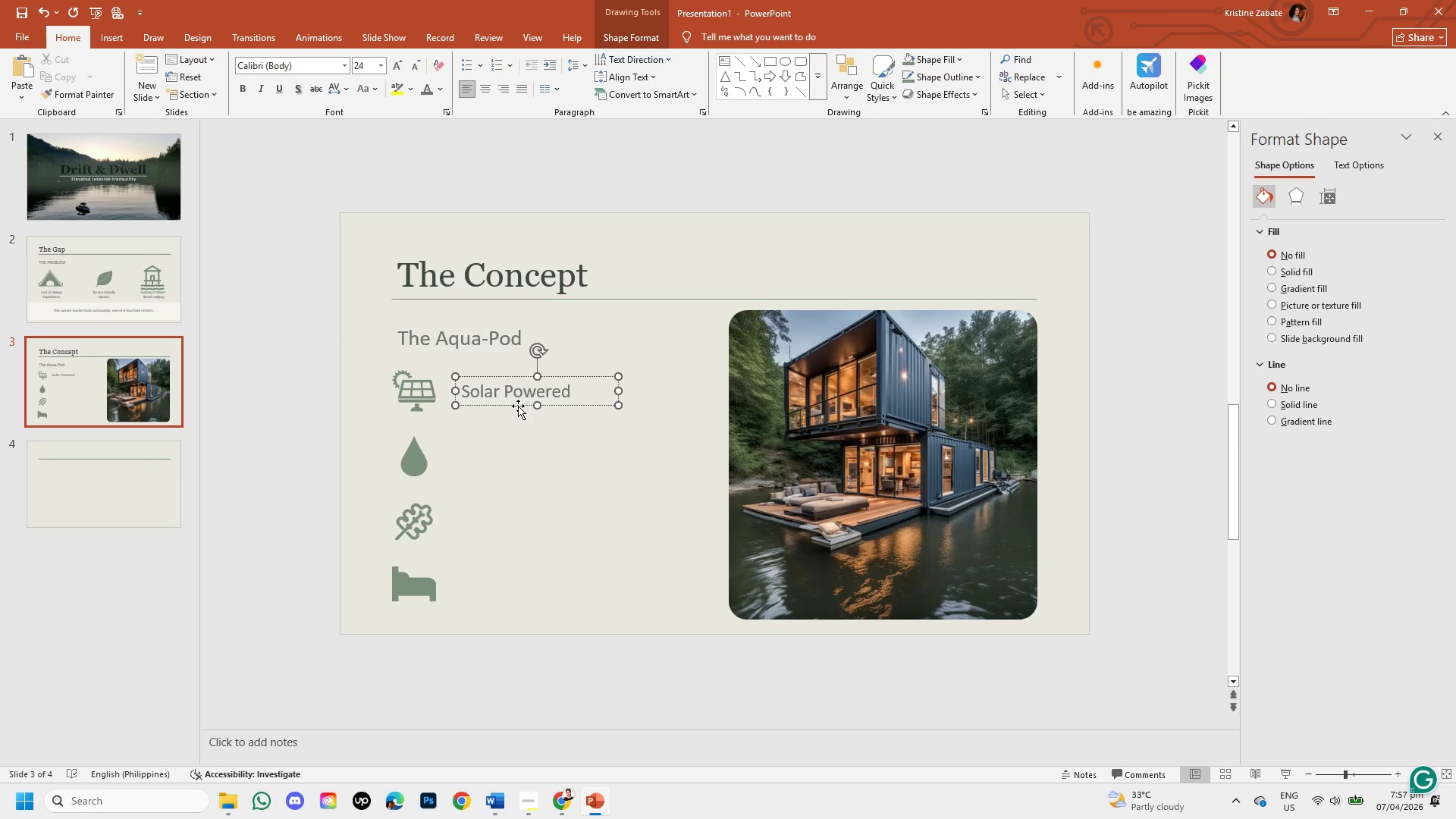 
left_click([529, 452])
 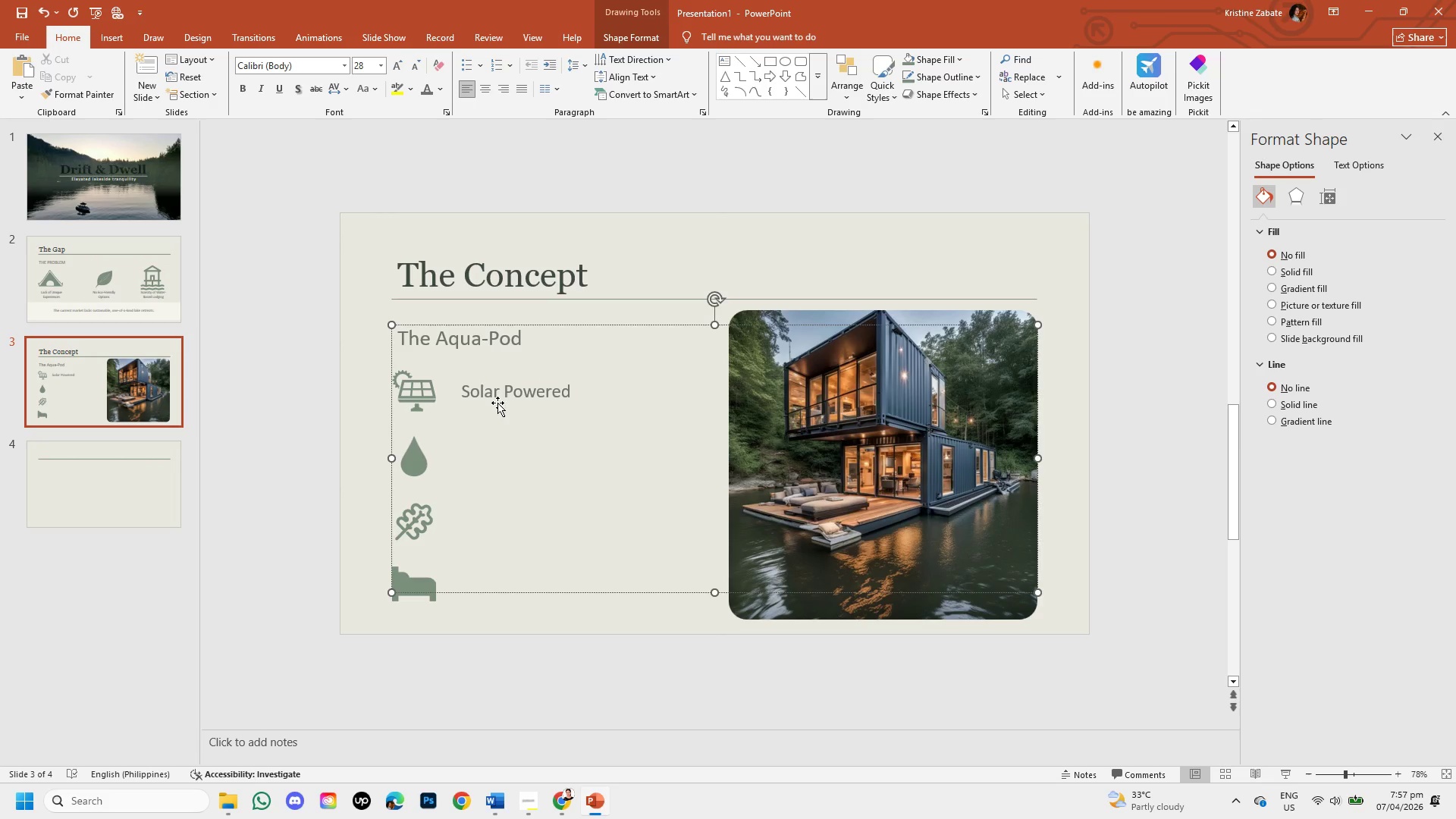 
left_click([489, 390])
 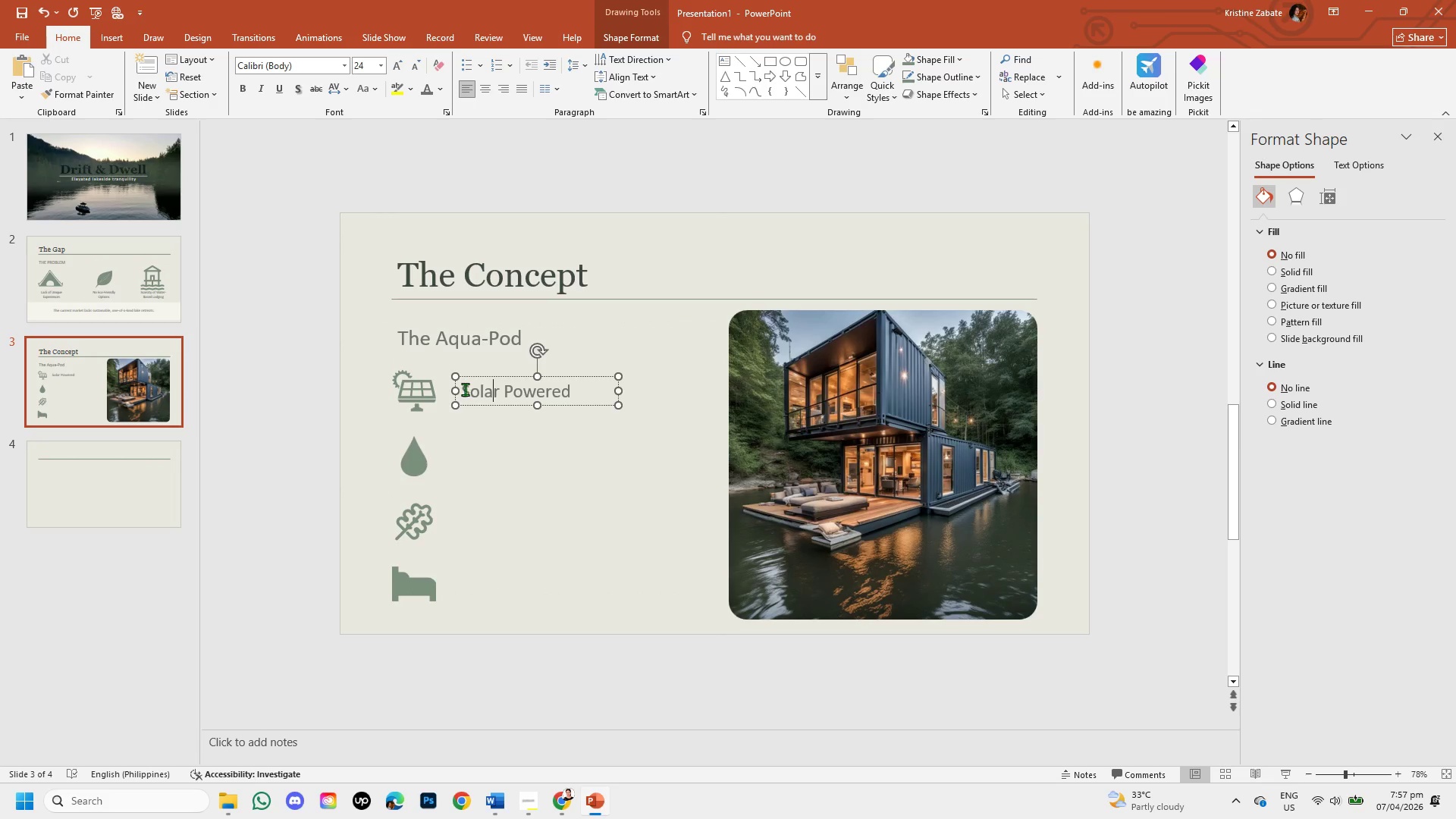 
left_click_drag(start_coordinate=[462, 389], to_coordinate=[546, 390])
 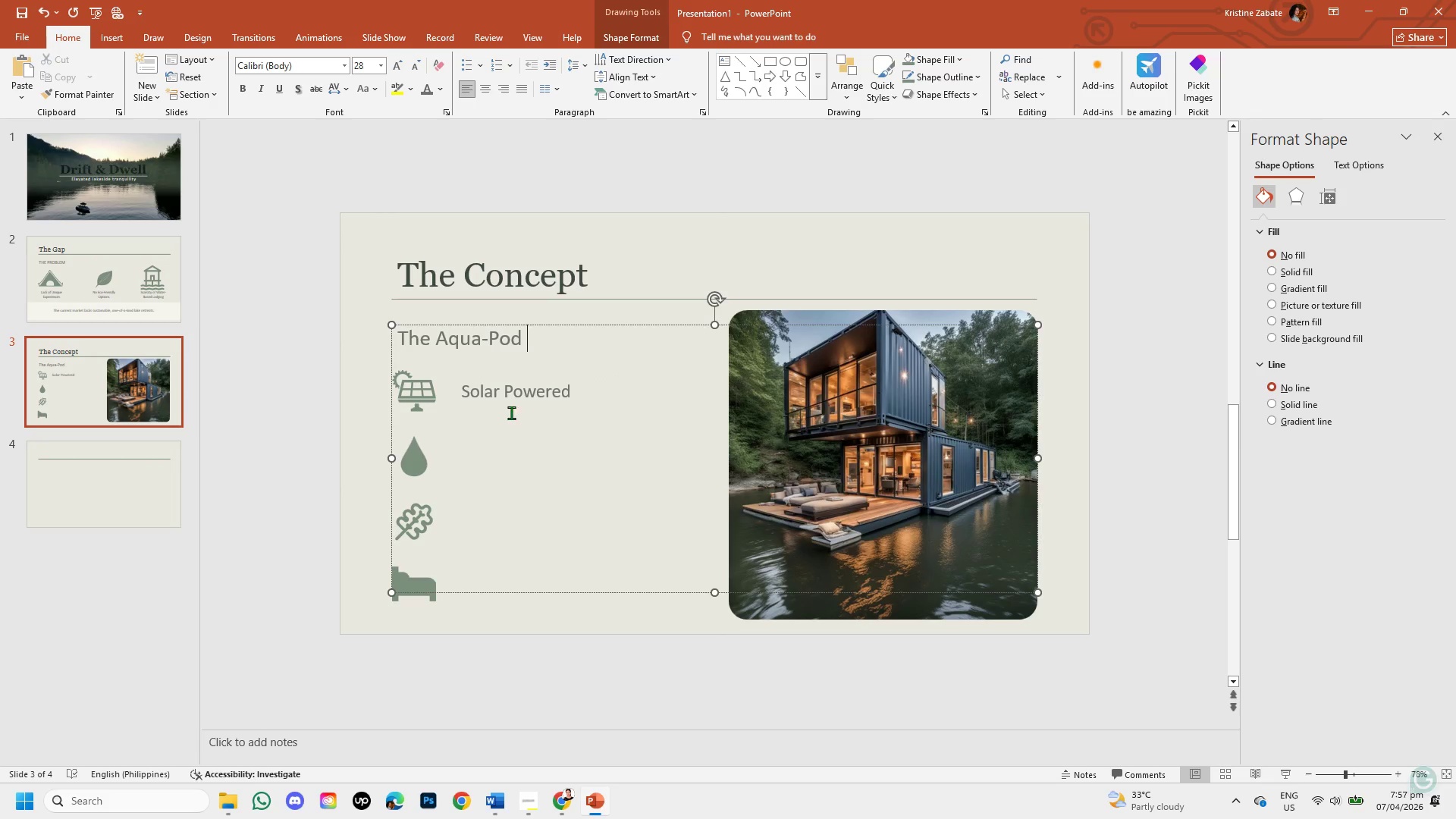 
left_click([510, 397])
 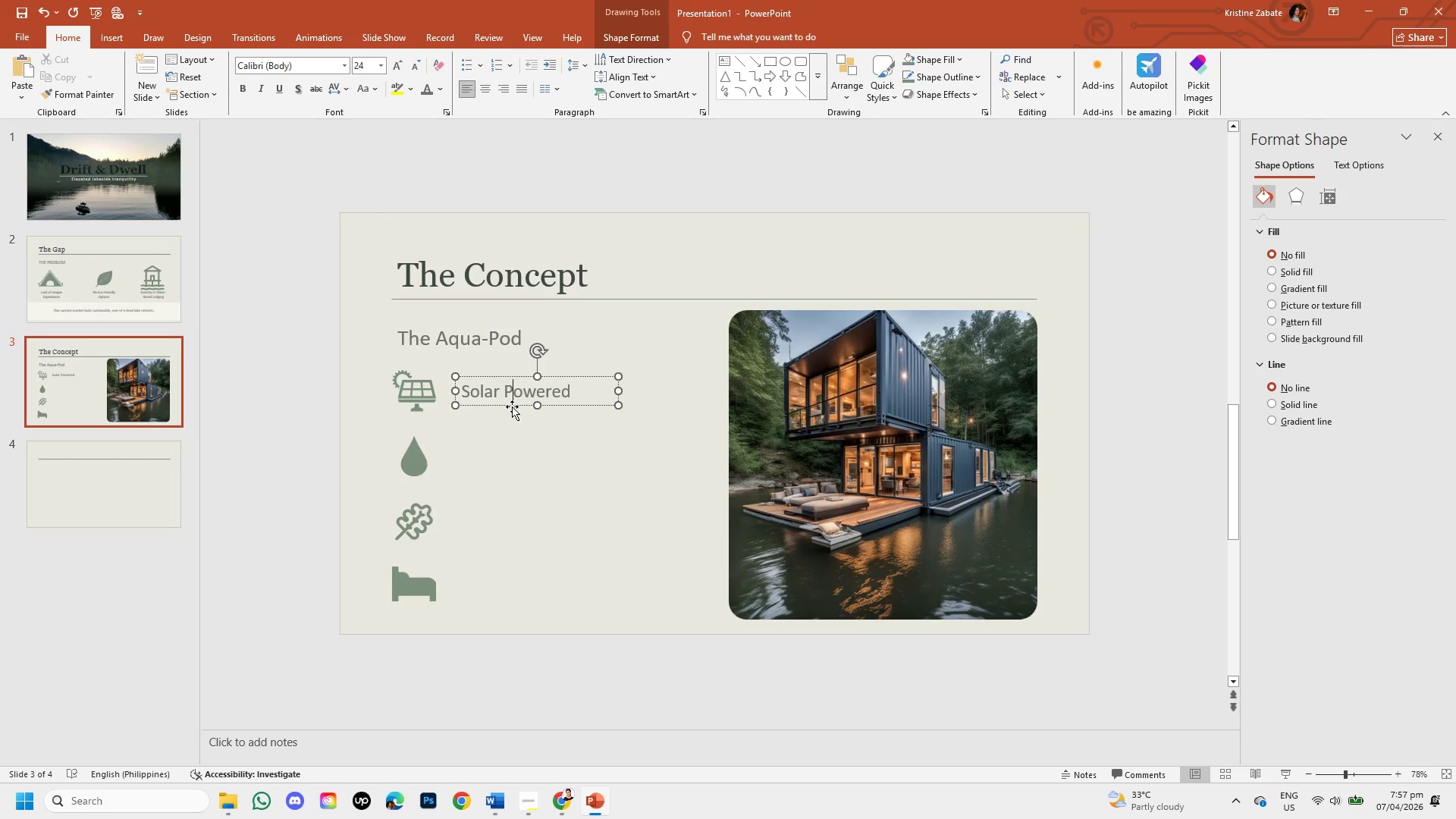 
left_click([512, 406])
 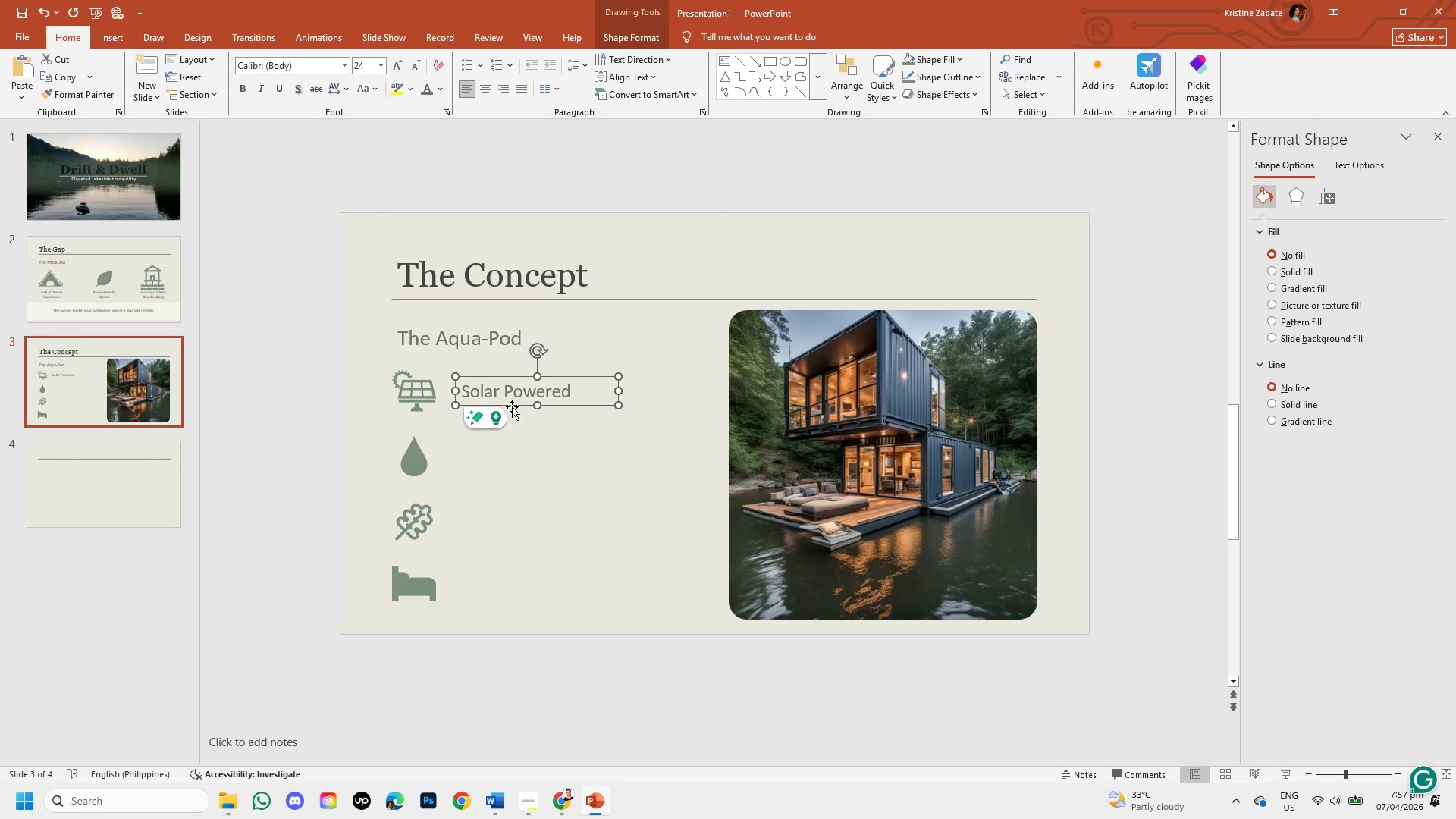 
key(ArrowLeft)
 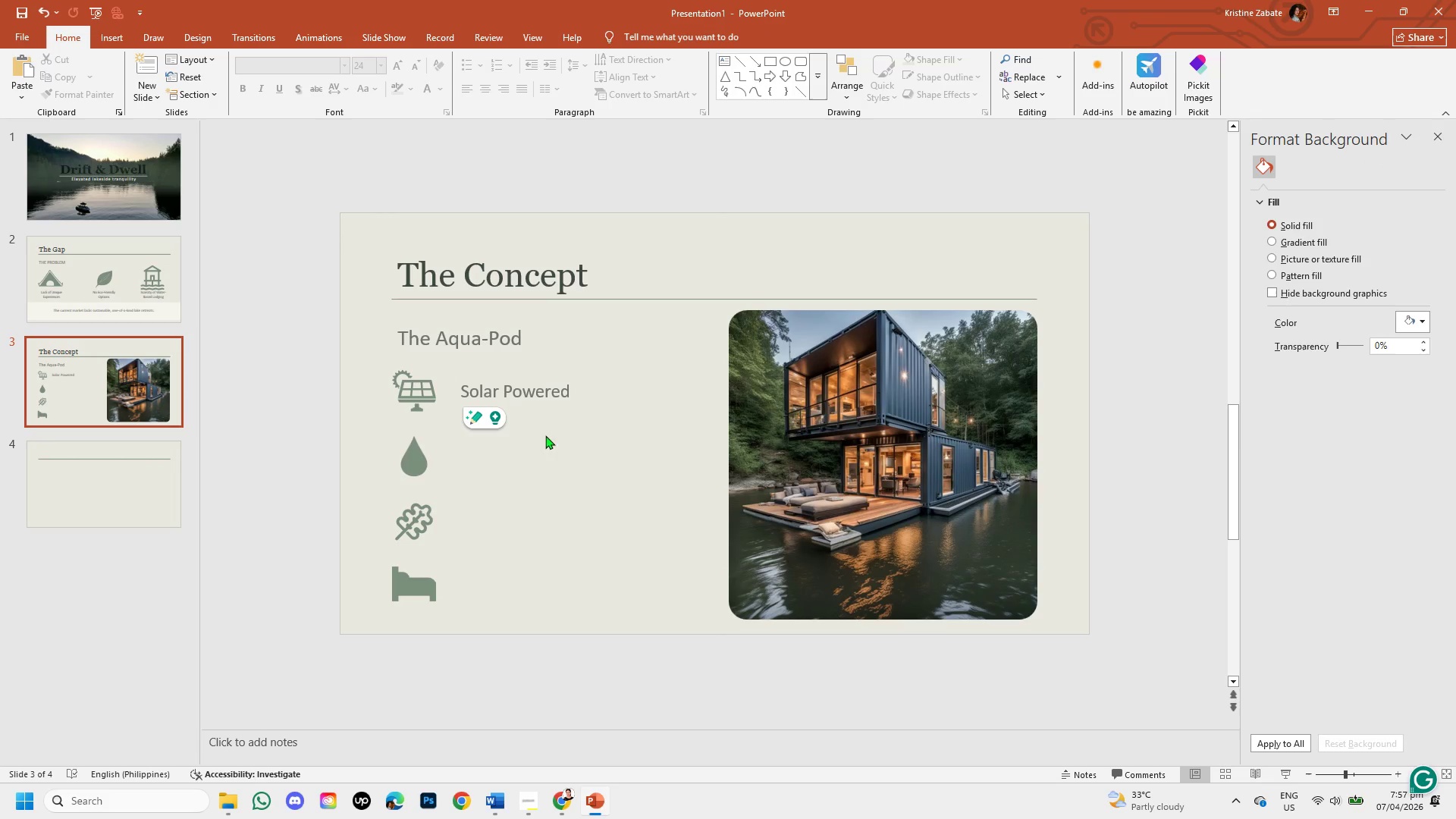 
left_click([563, 386])
 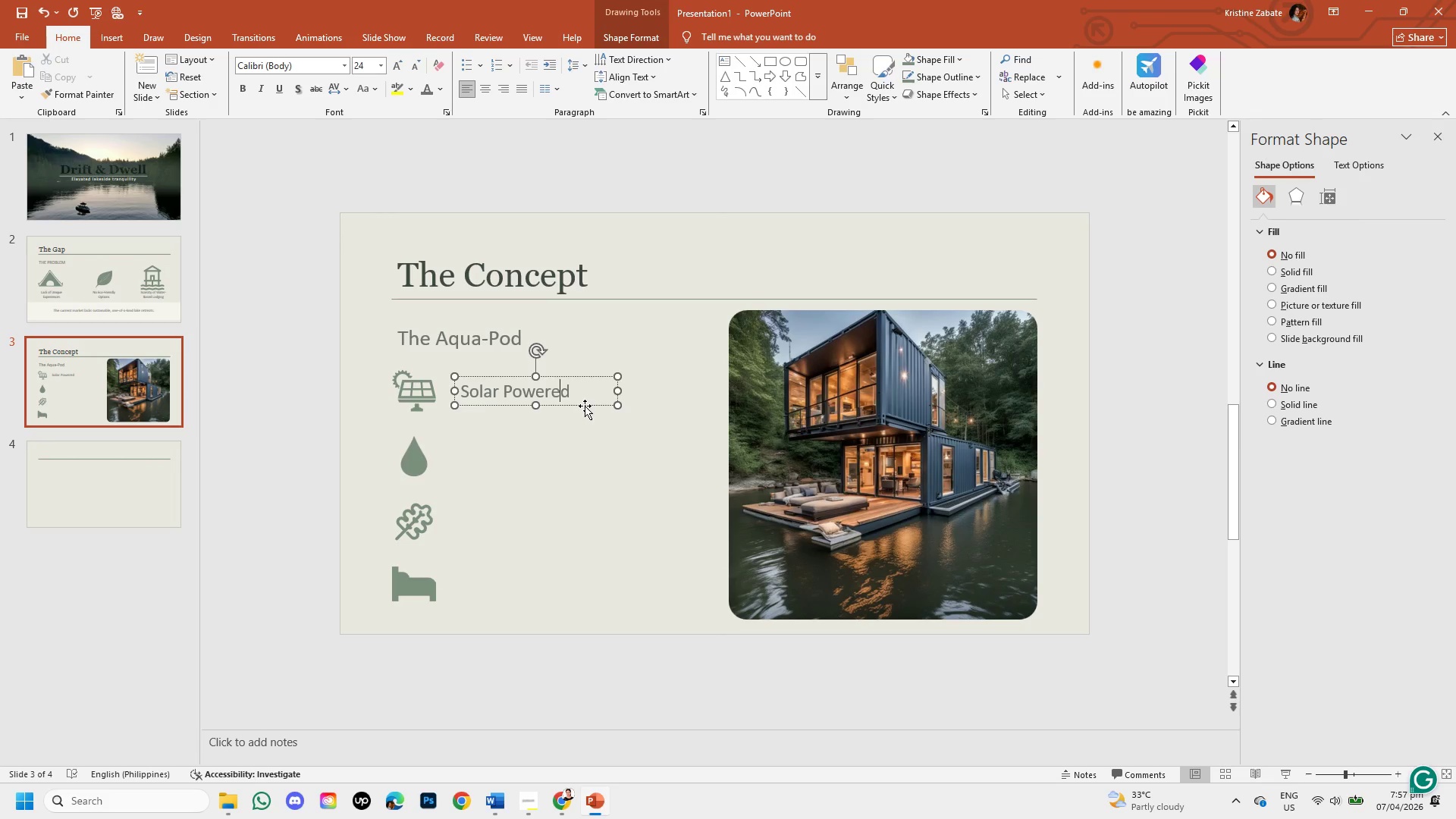 
left_click([585, 406])
 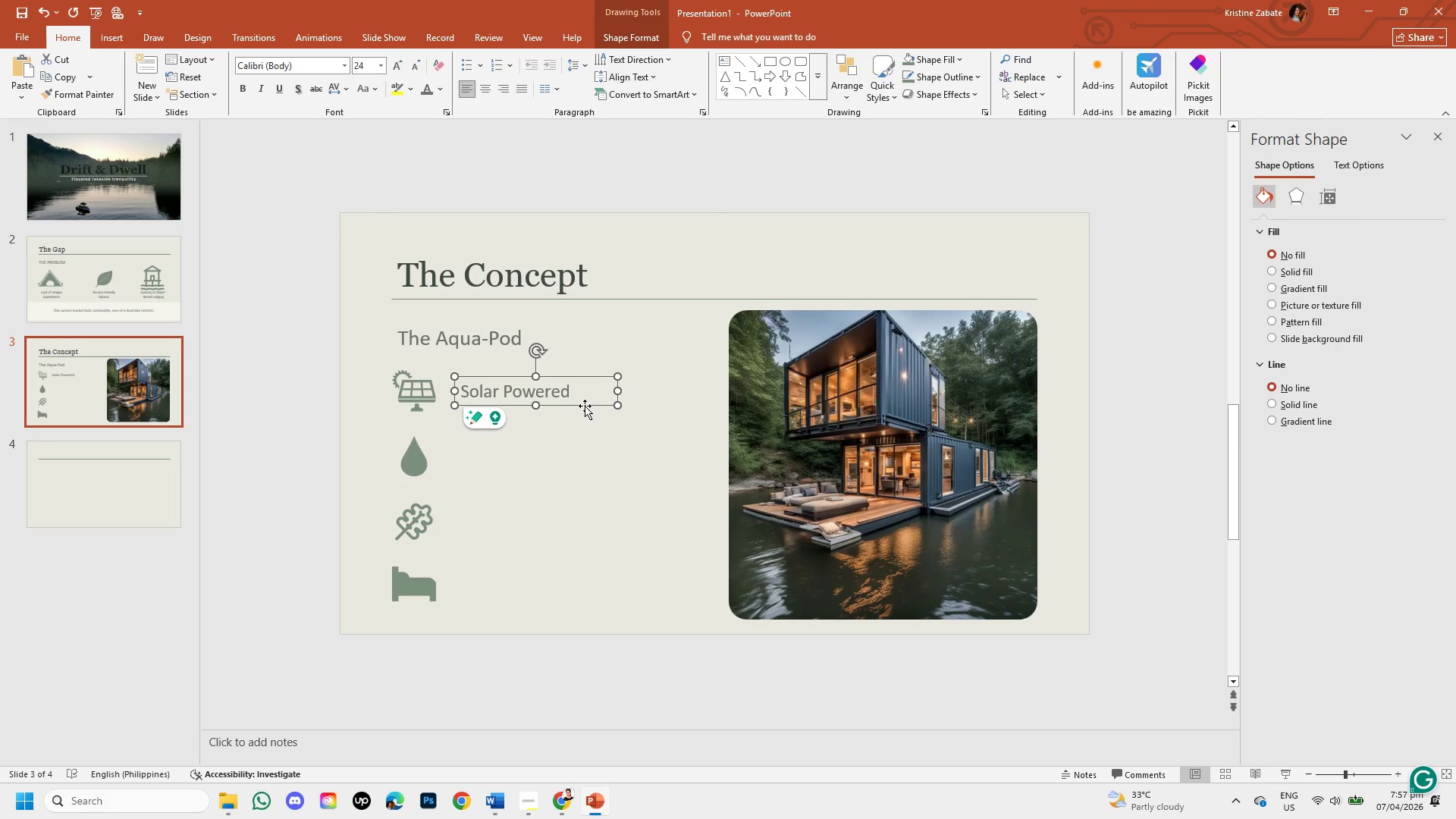 
key(Control+C)
 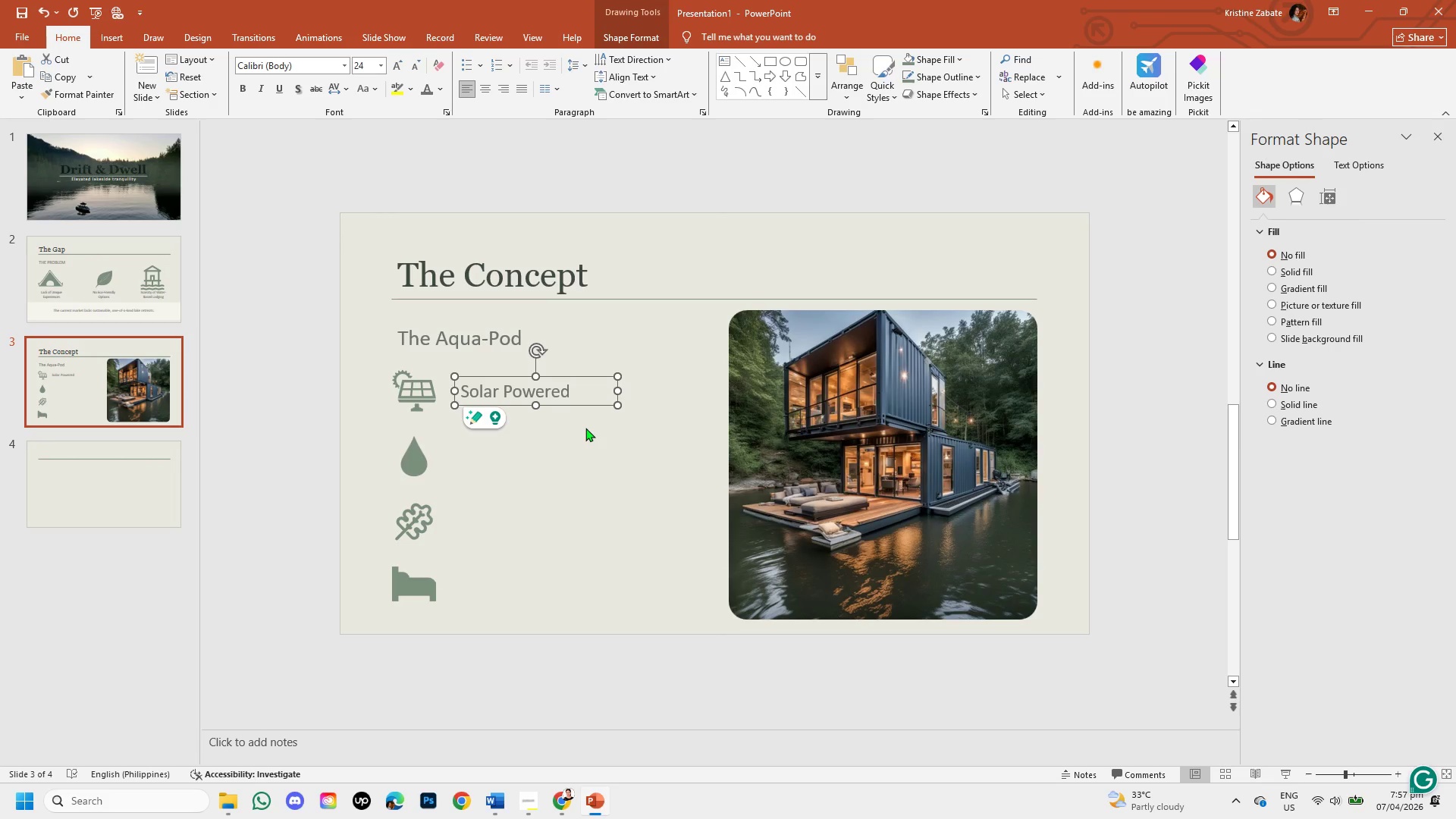 
key(Control+V)
 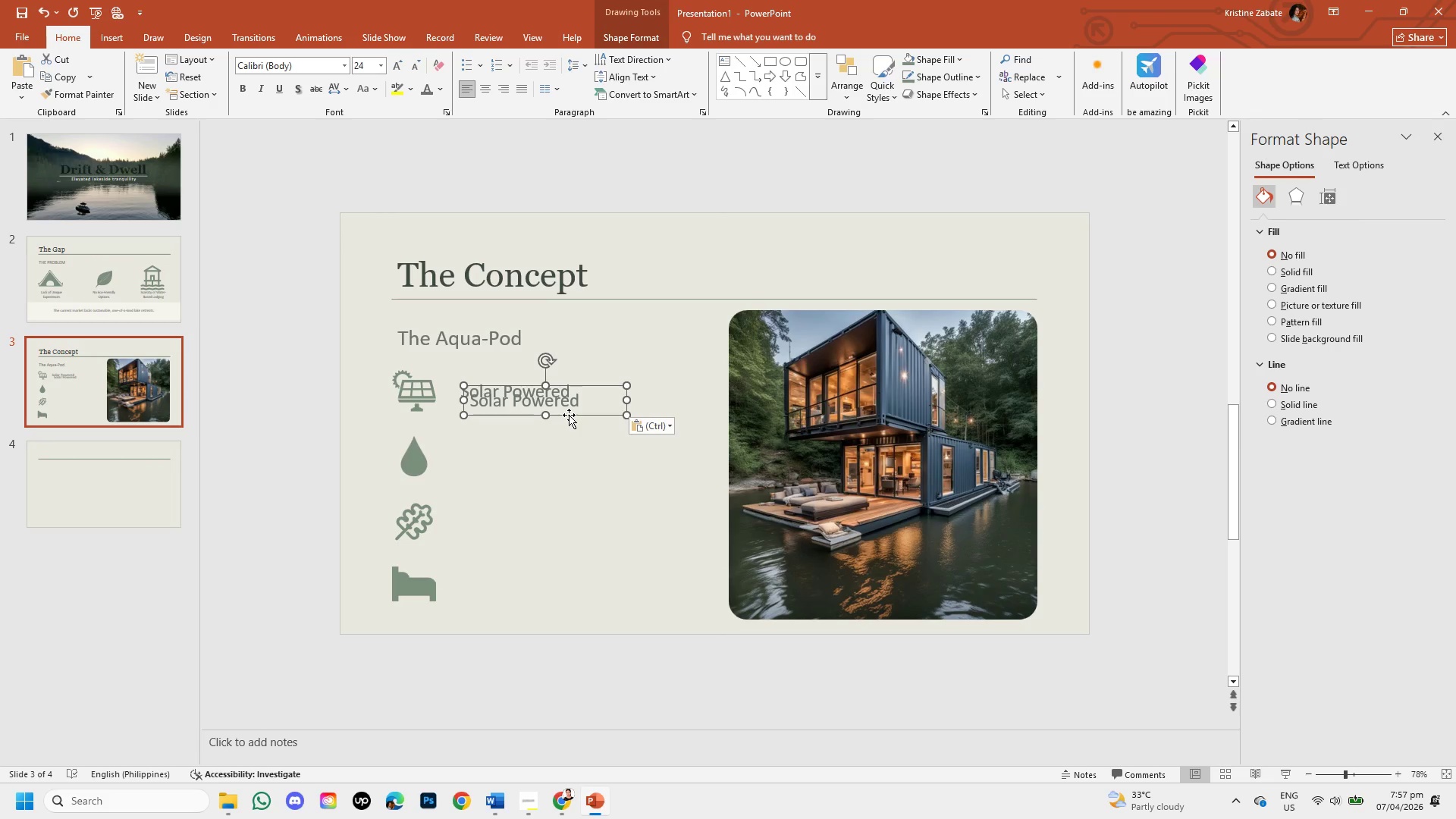 
left_click_drag(start_coordinate=[569, 415], to_coordinate=[563, 472])
 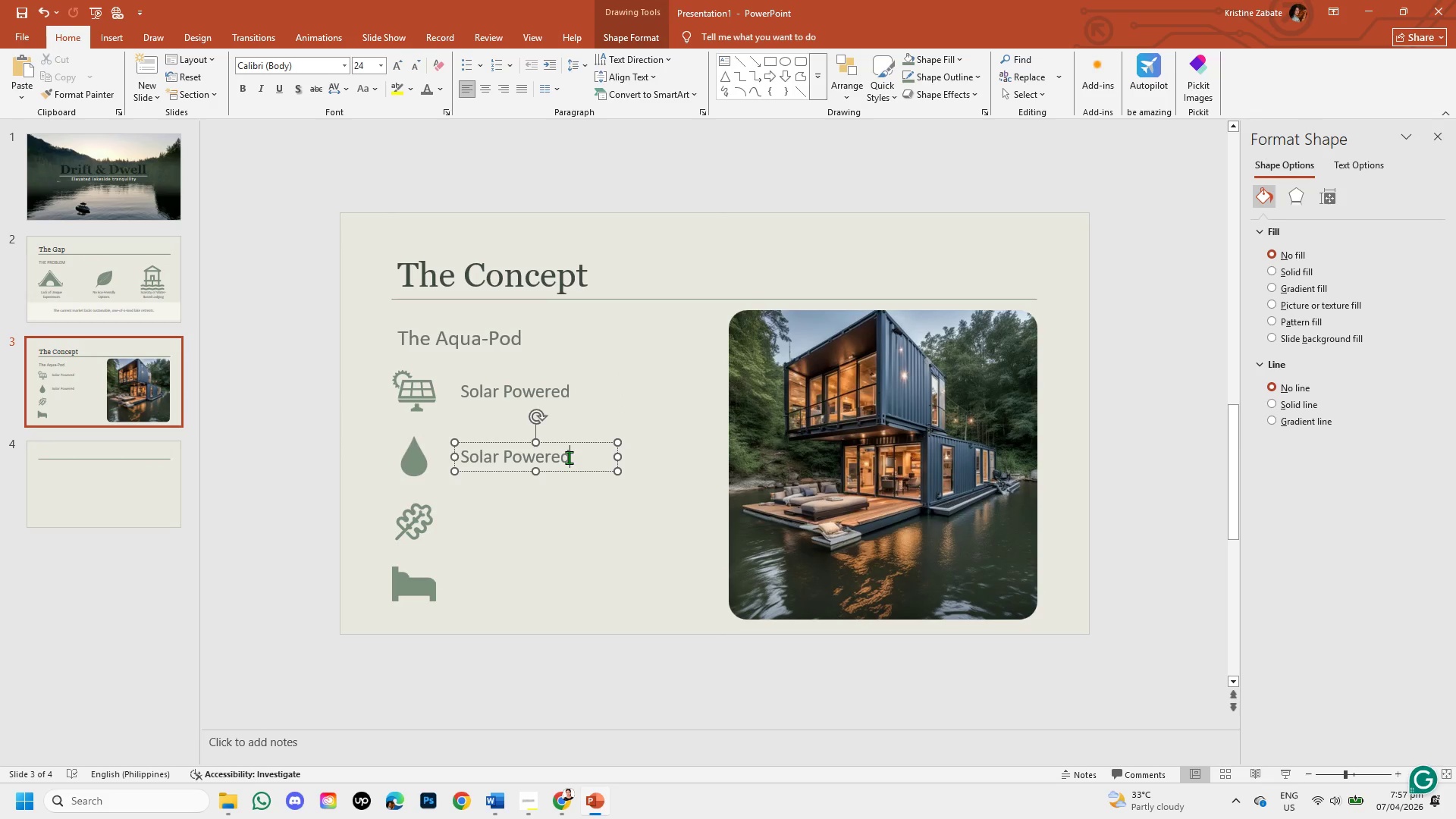 
hold_key(key=Backspace, duration=0.69)
 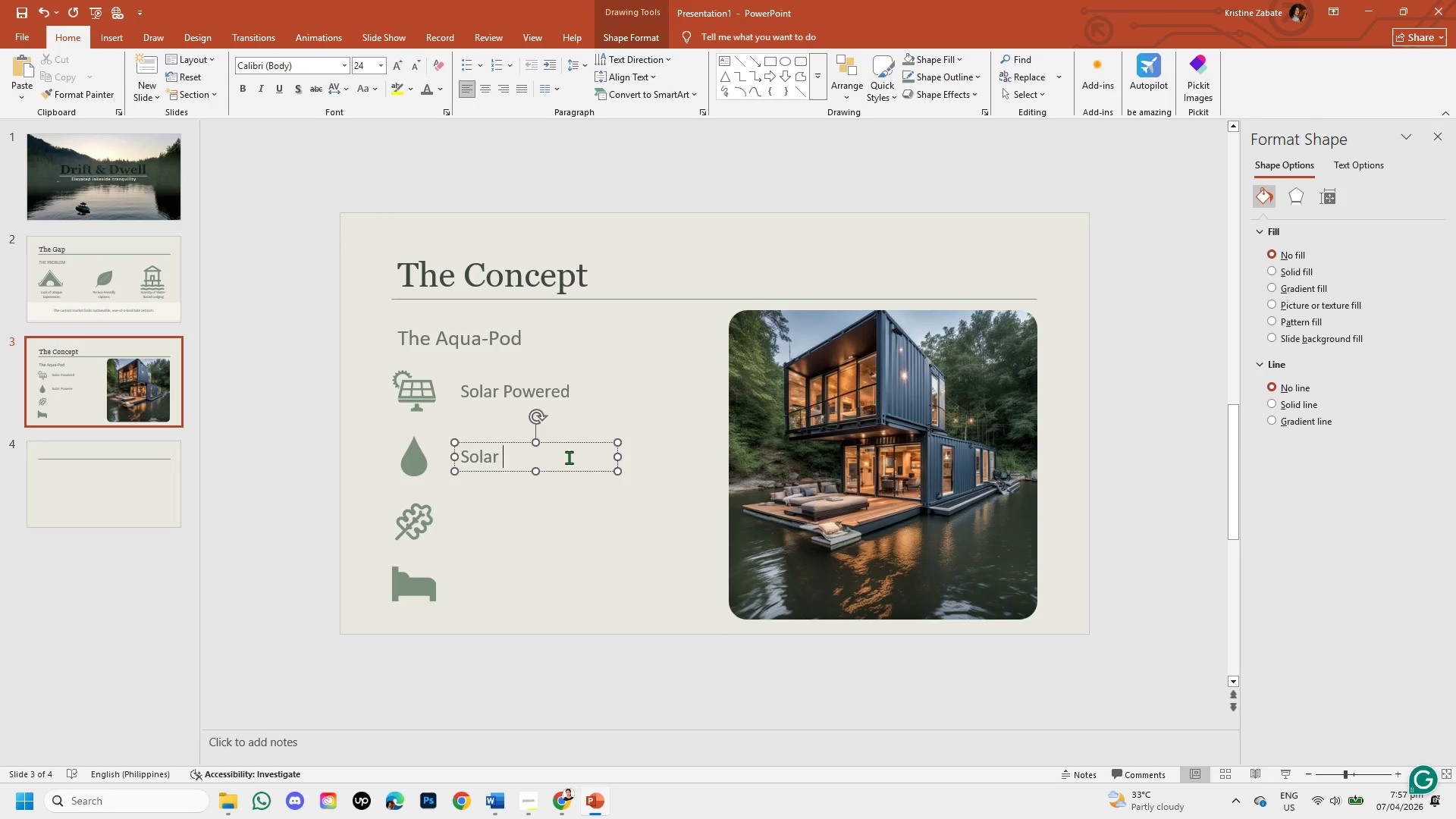 
key(Backspace)
key(Backspace)
key(Backspace)
key(Backspace)
key(Backspace)
key(Backspace)
type(Rainwater System)
 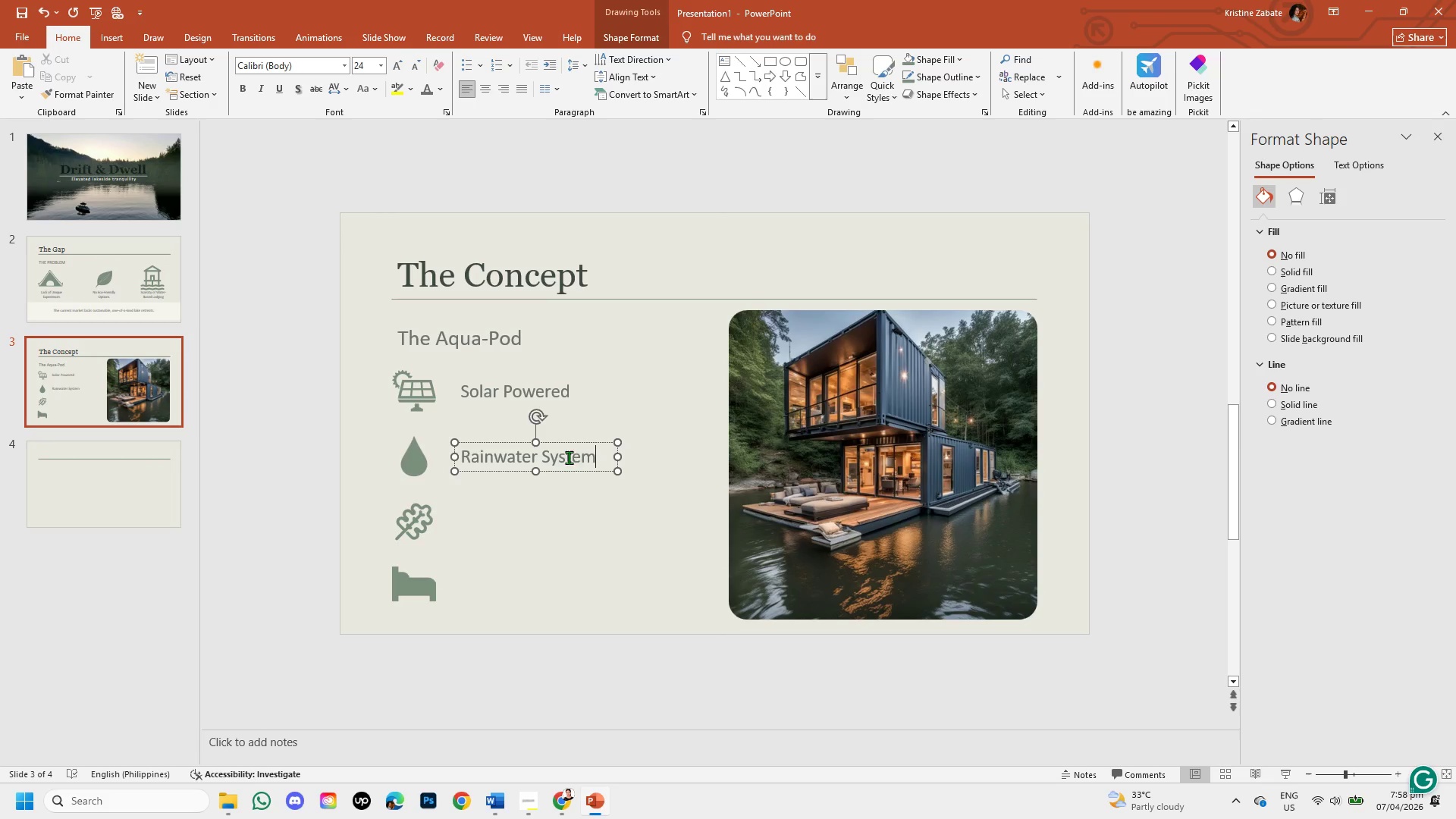 
left_click([567, 518])
 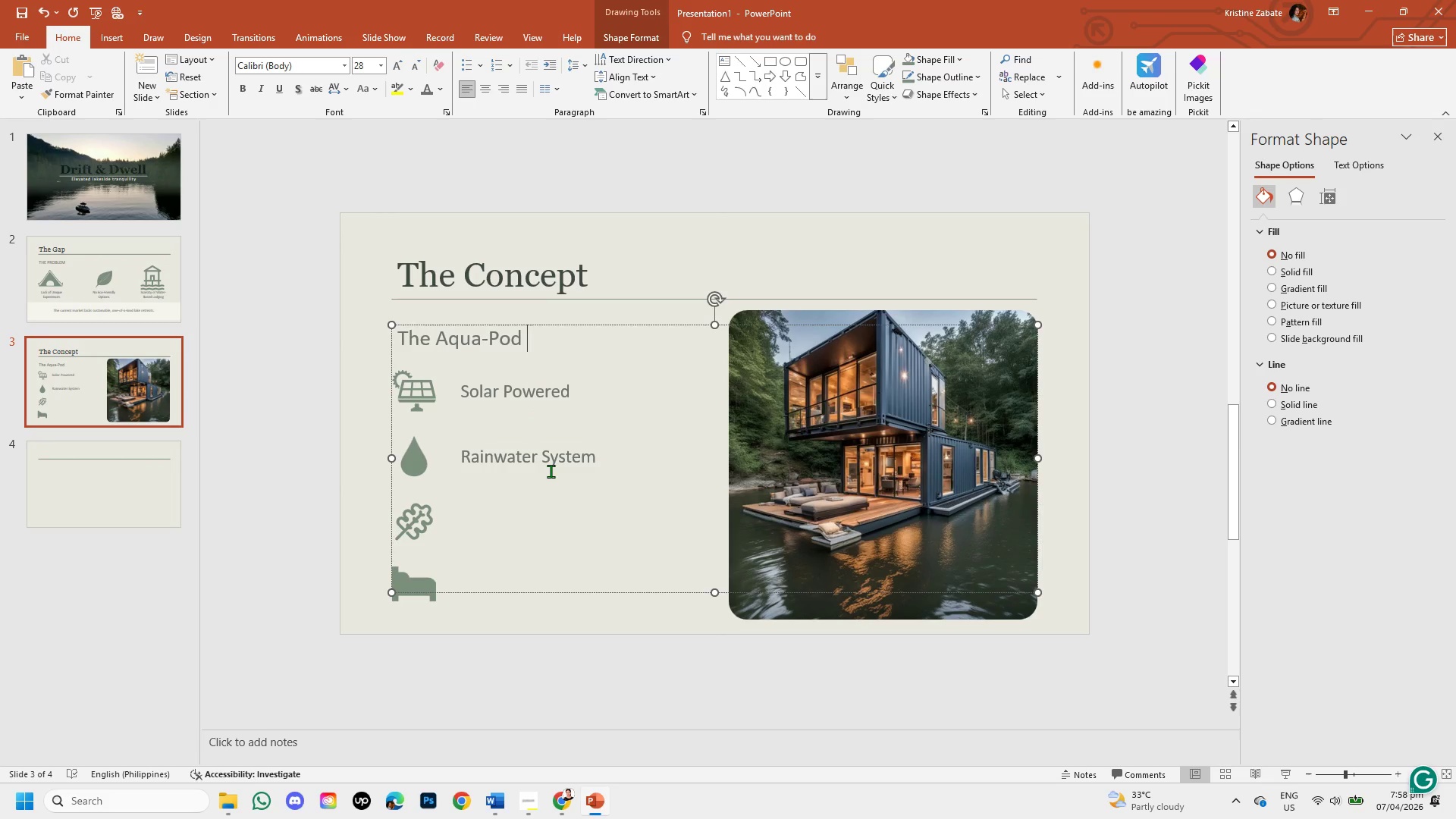 
left_click([554, 456])
 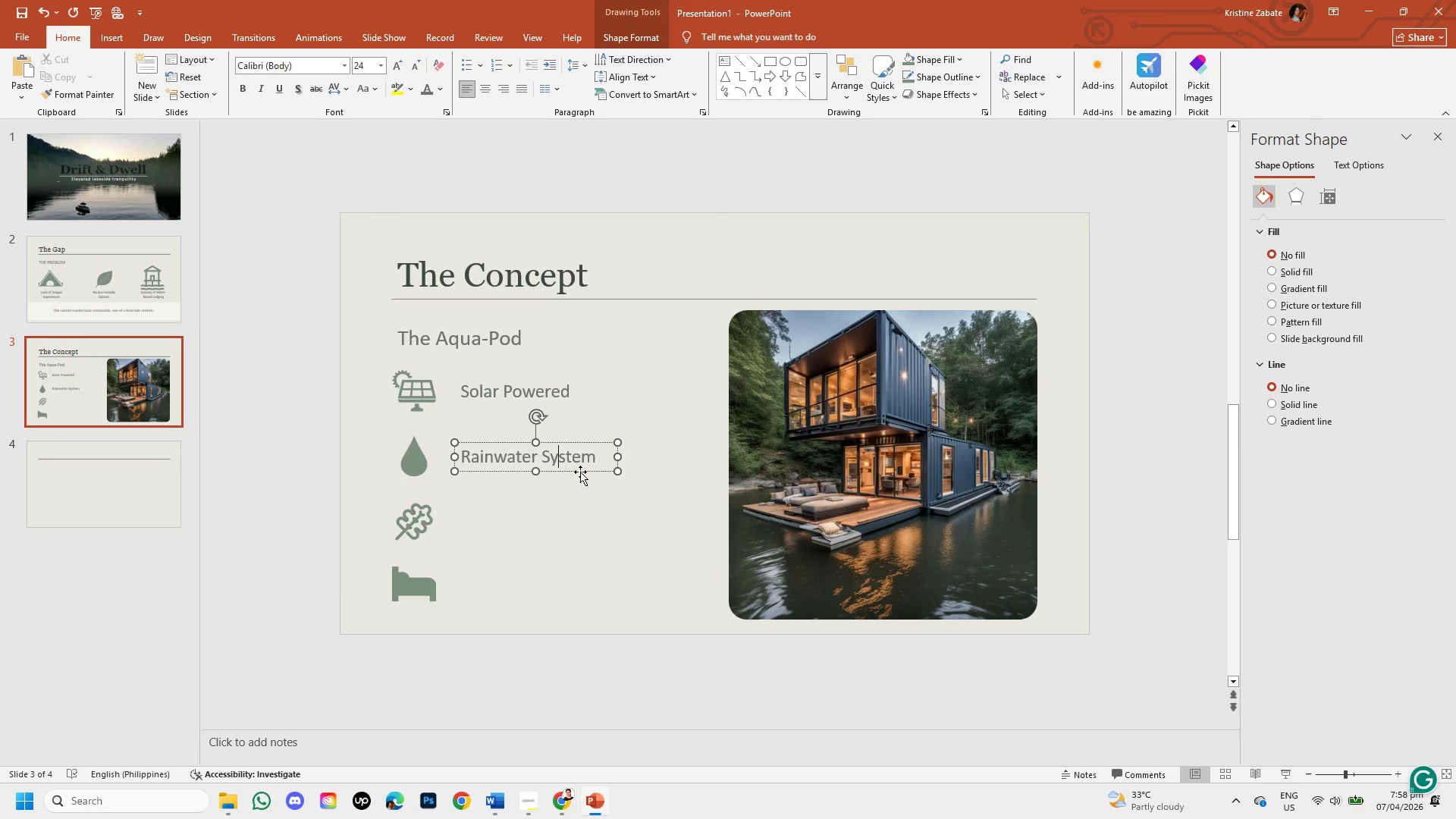 
left_click([580, 472])
 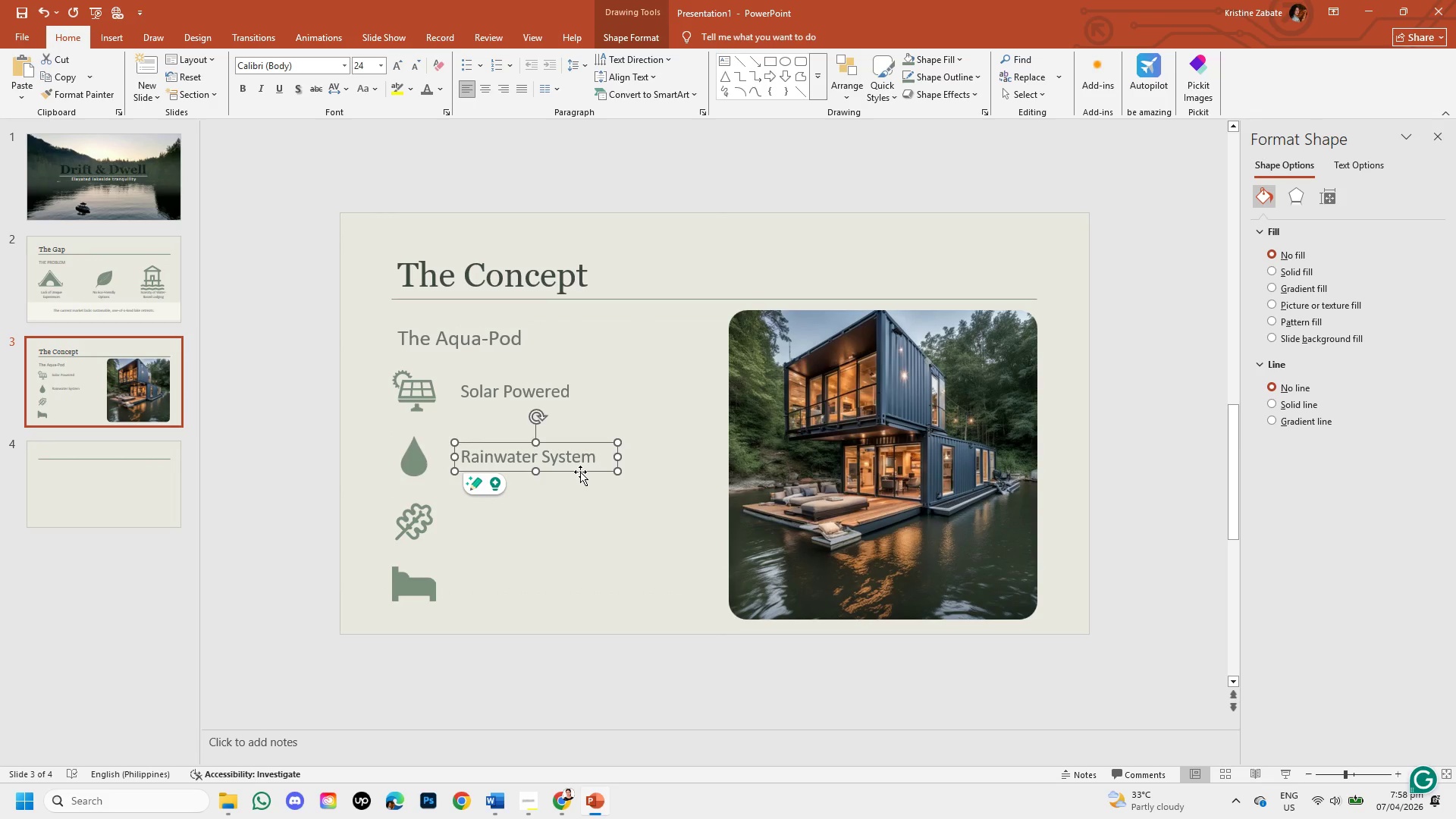 
key(Control+C)
 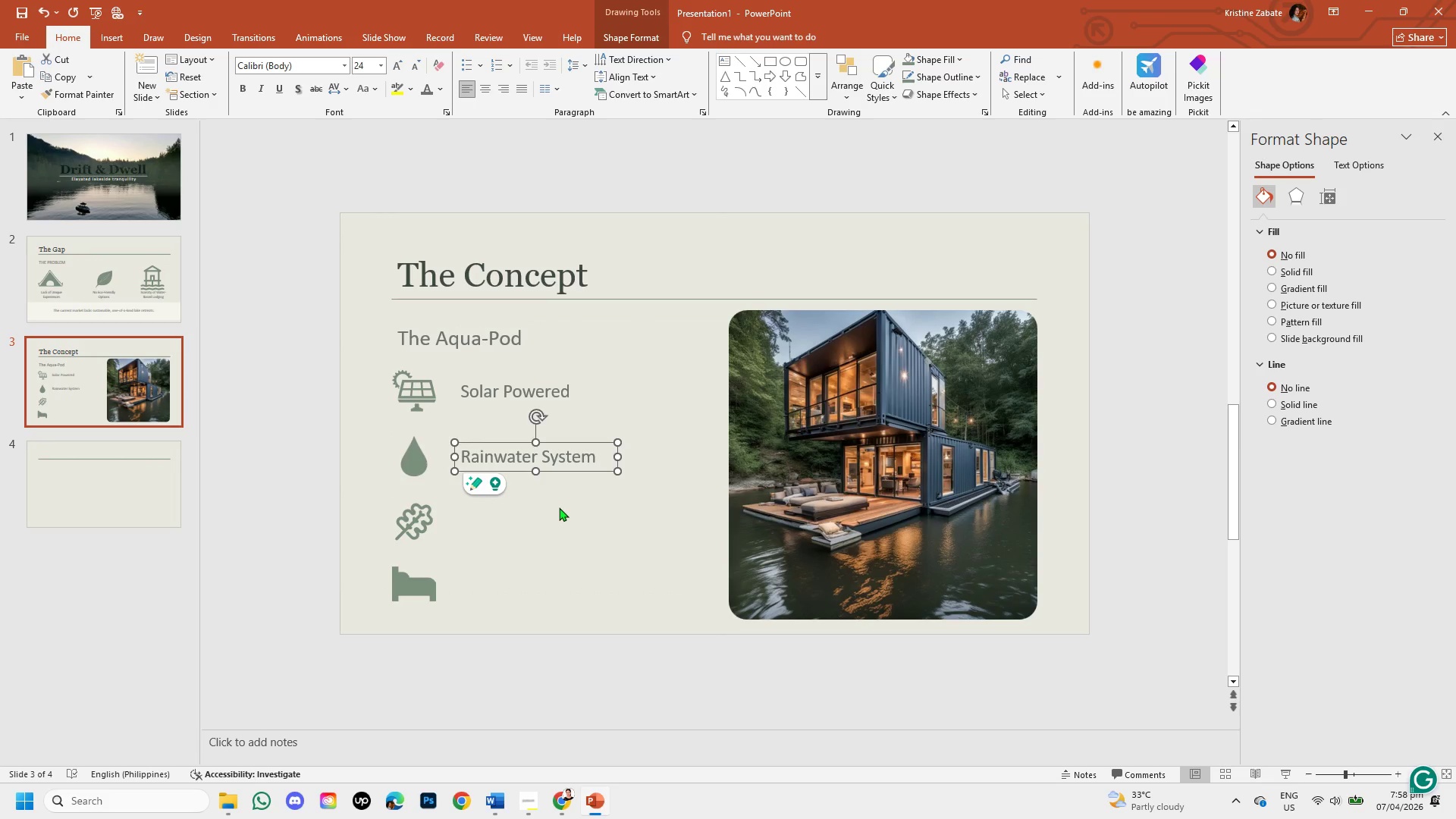 
key(Control+V)
 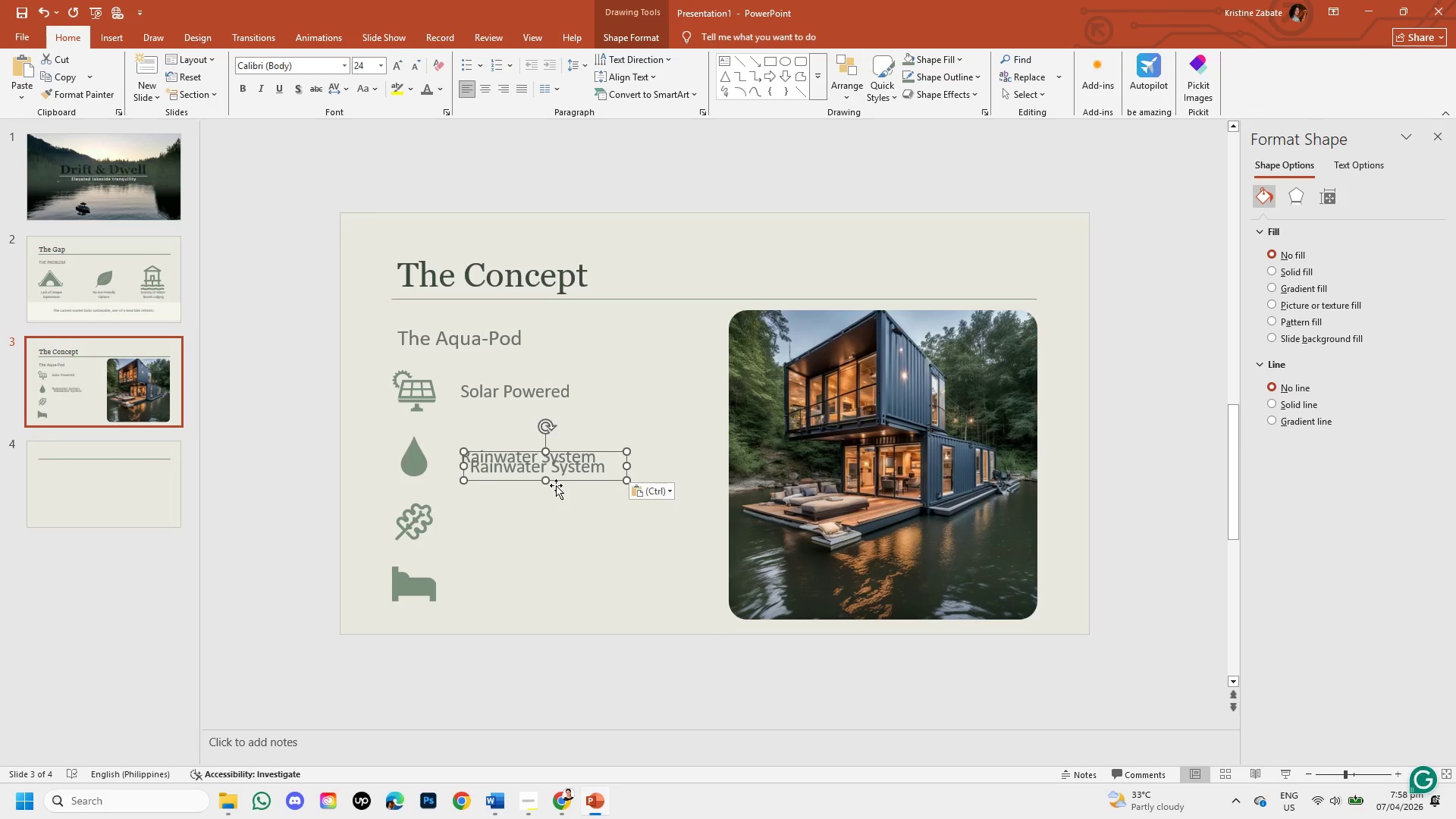 
left_click_drag(start_coordinate=[558, 482], to_coordinate=[547, 532])
 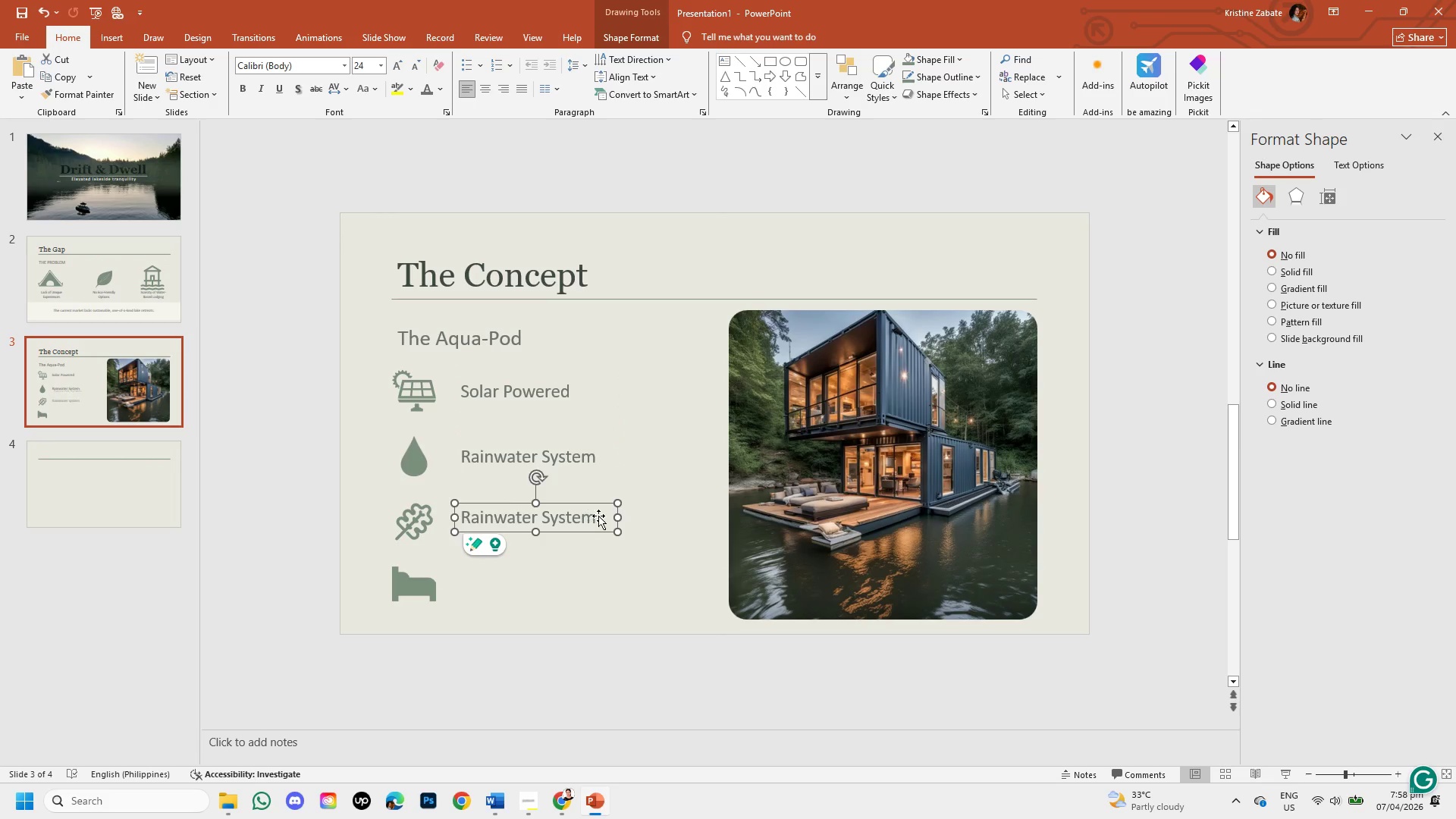 
left_click([598, 516])
 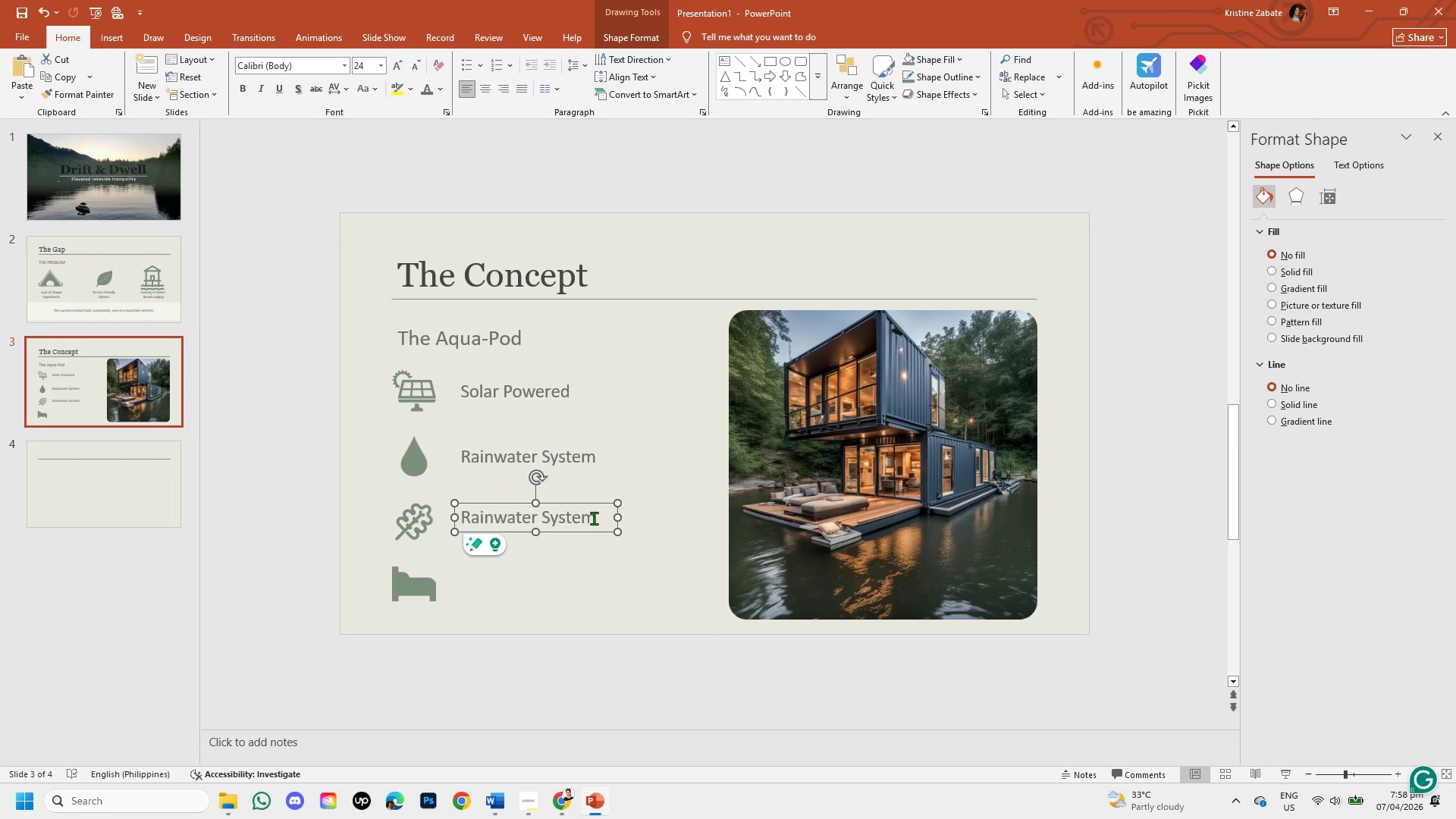 
left_click([594, 518])
 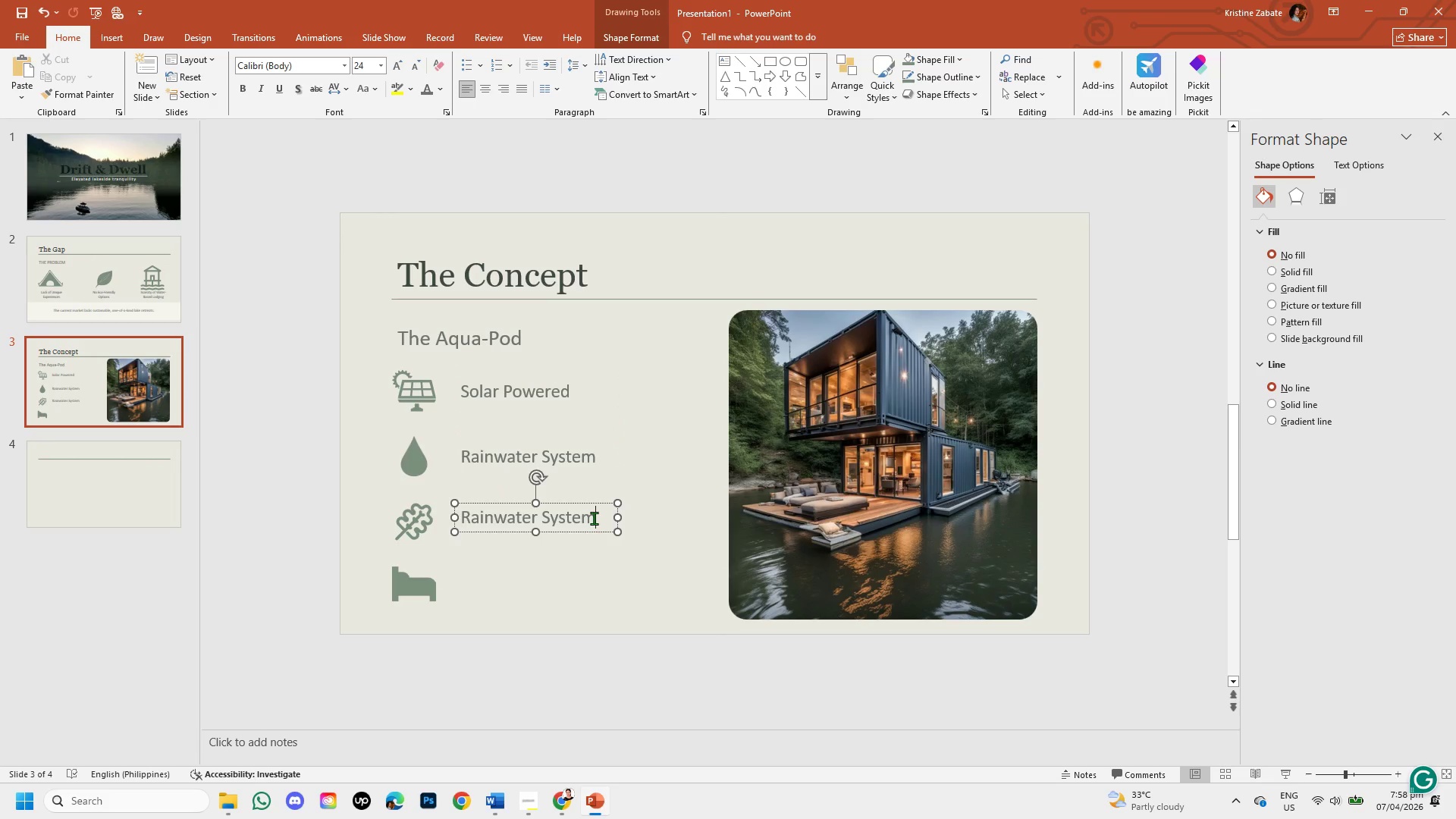 
hold_key(key=Backspace, duration=0.8)
 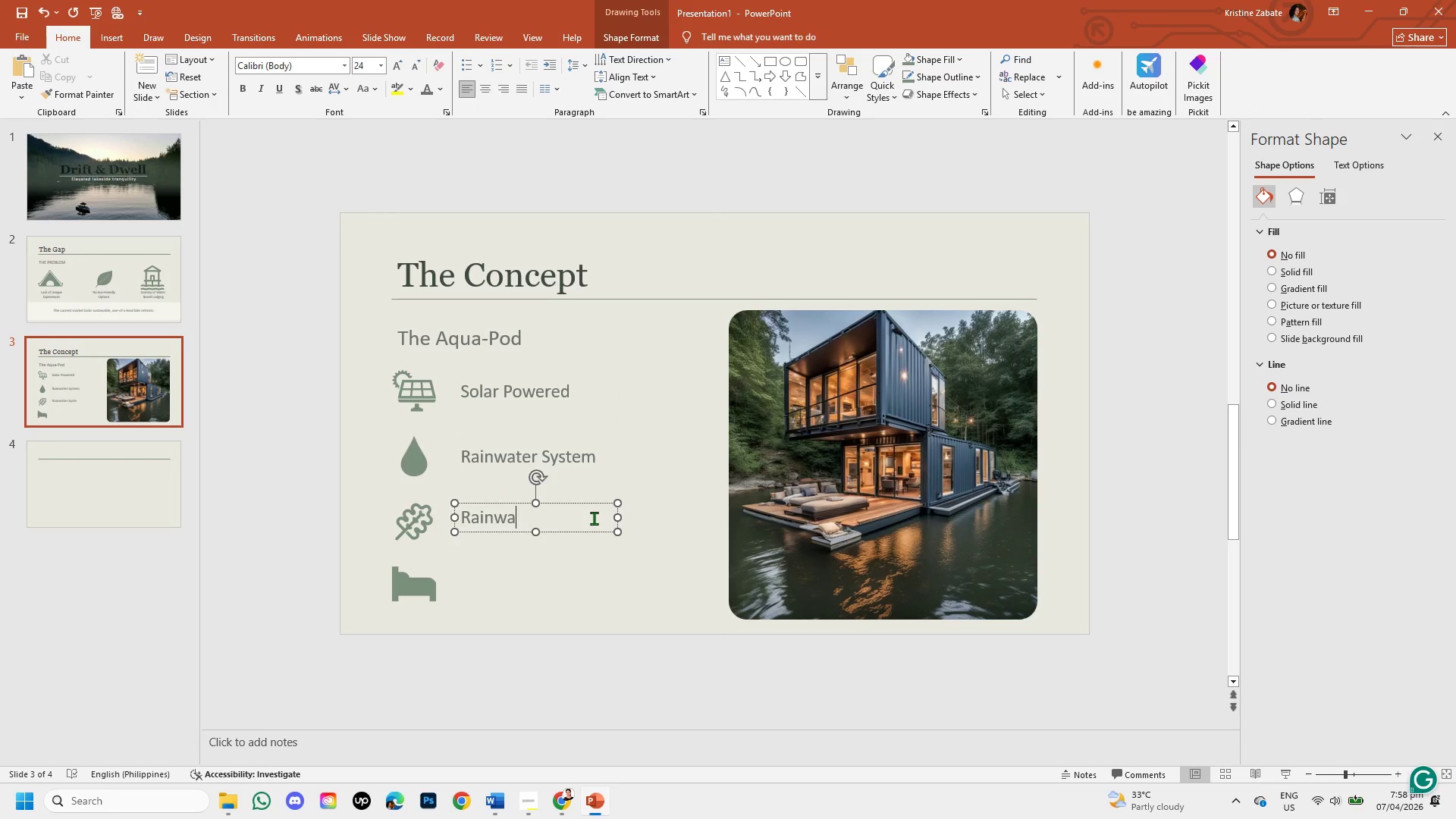 
key(Backspace)
 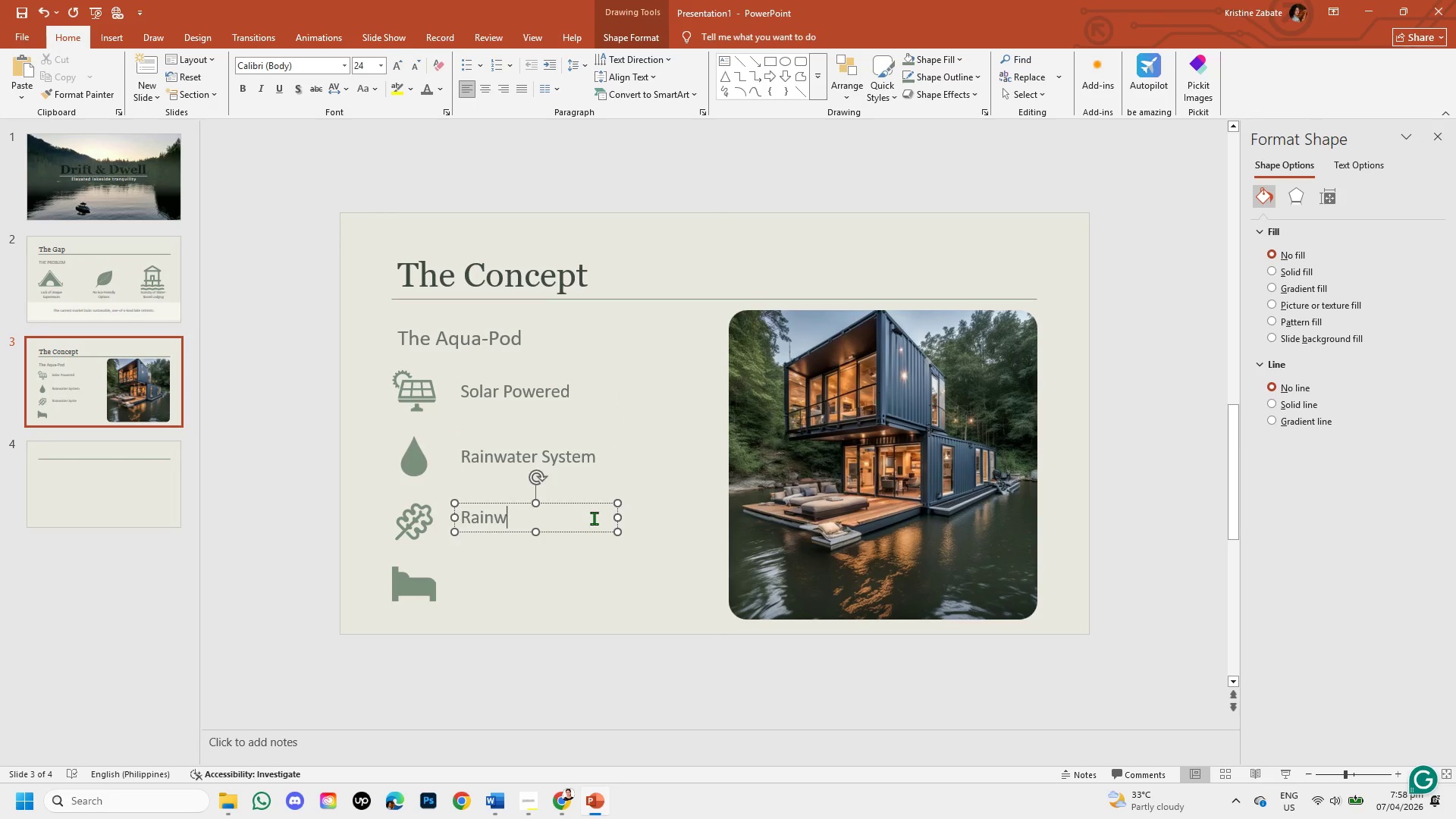 
key(Backspace)
 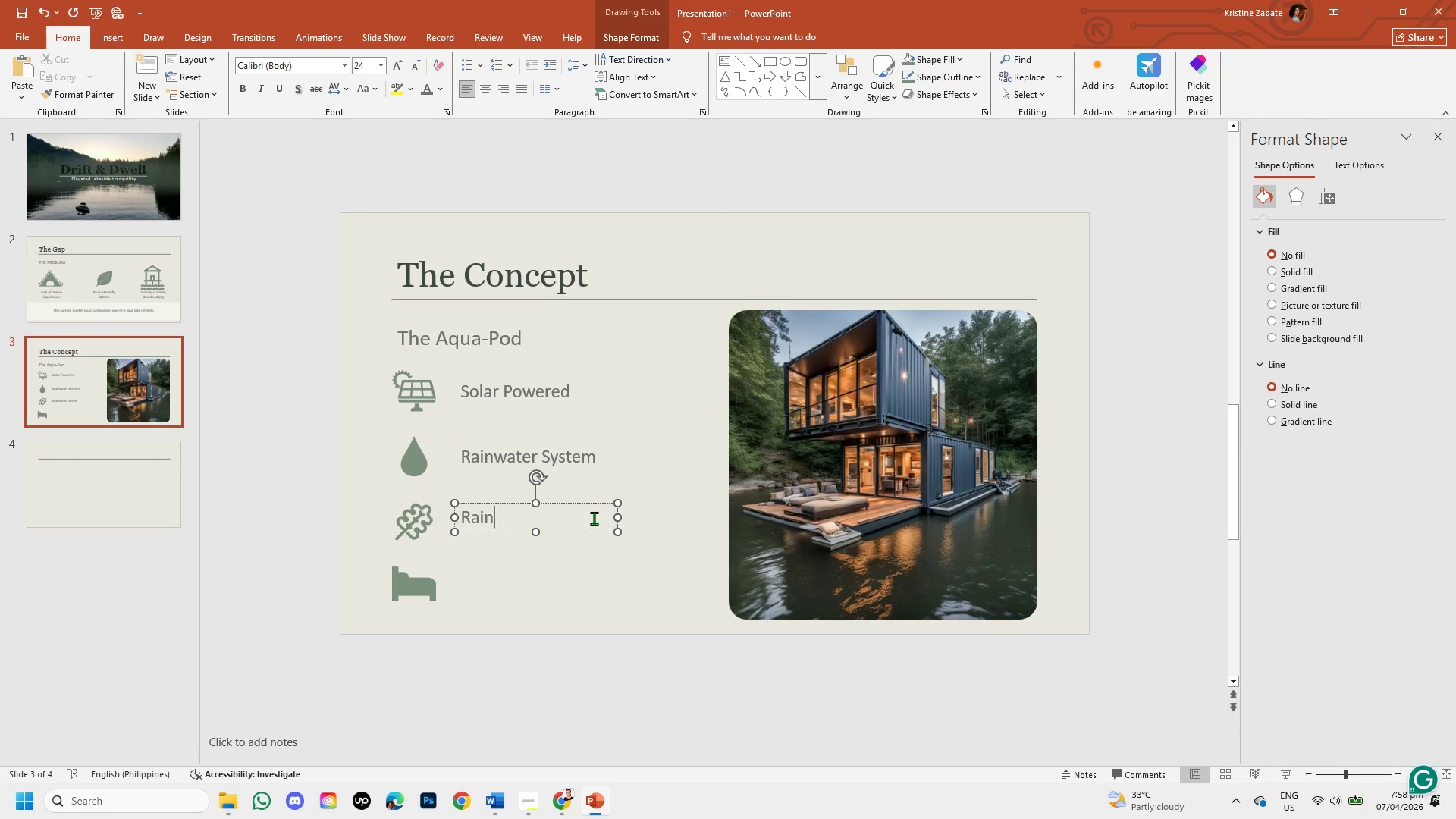 
key(Backspace)
 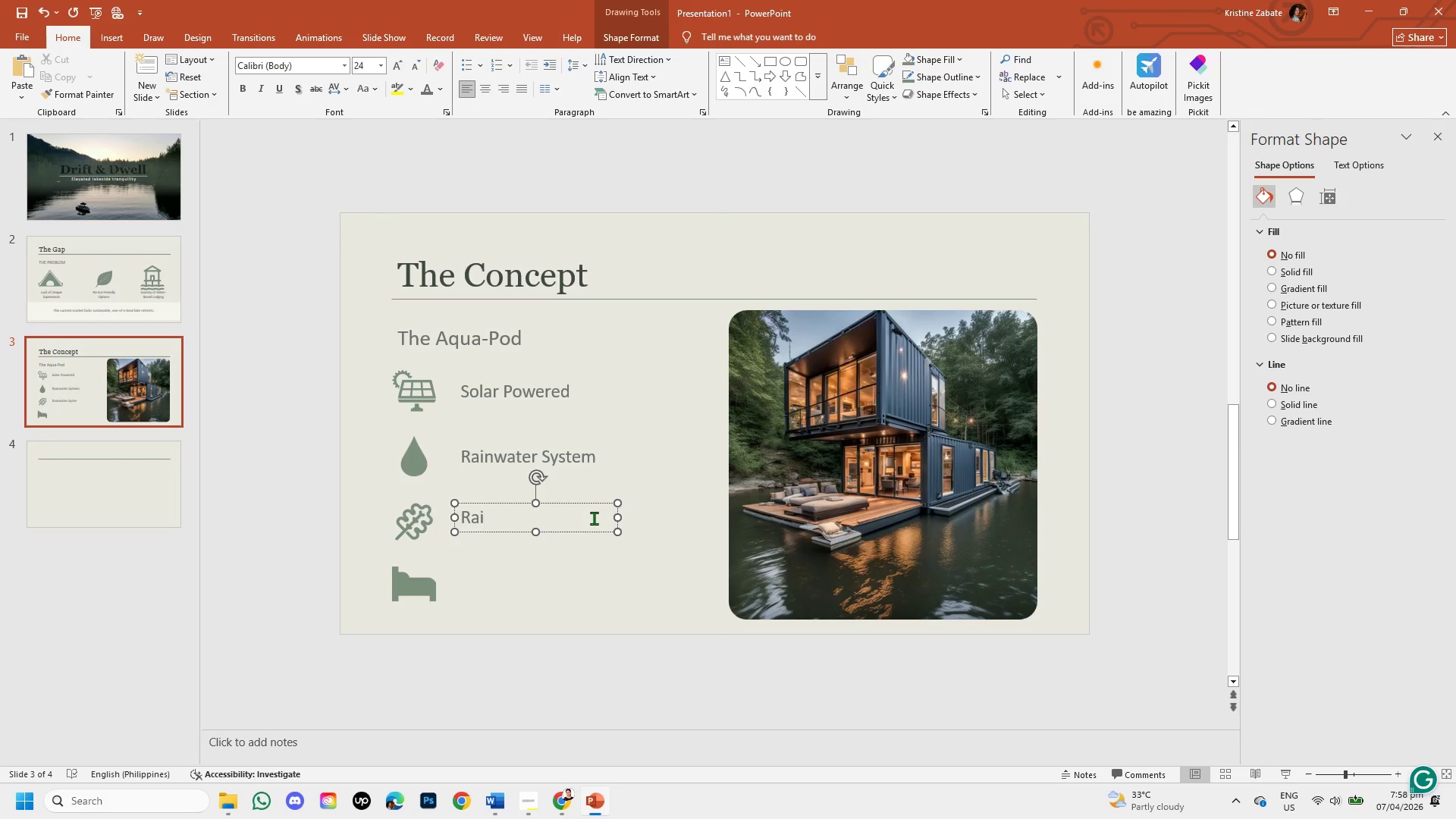 
key(Backspace)
 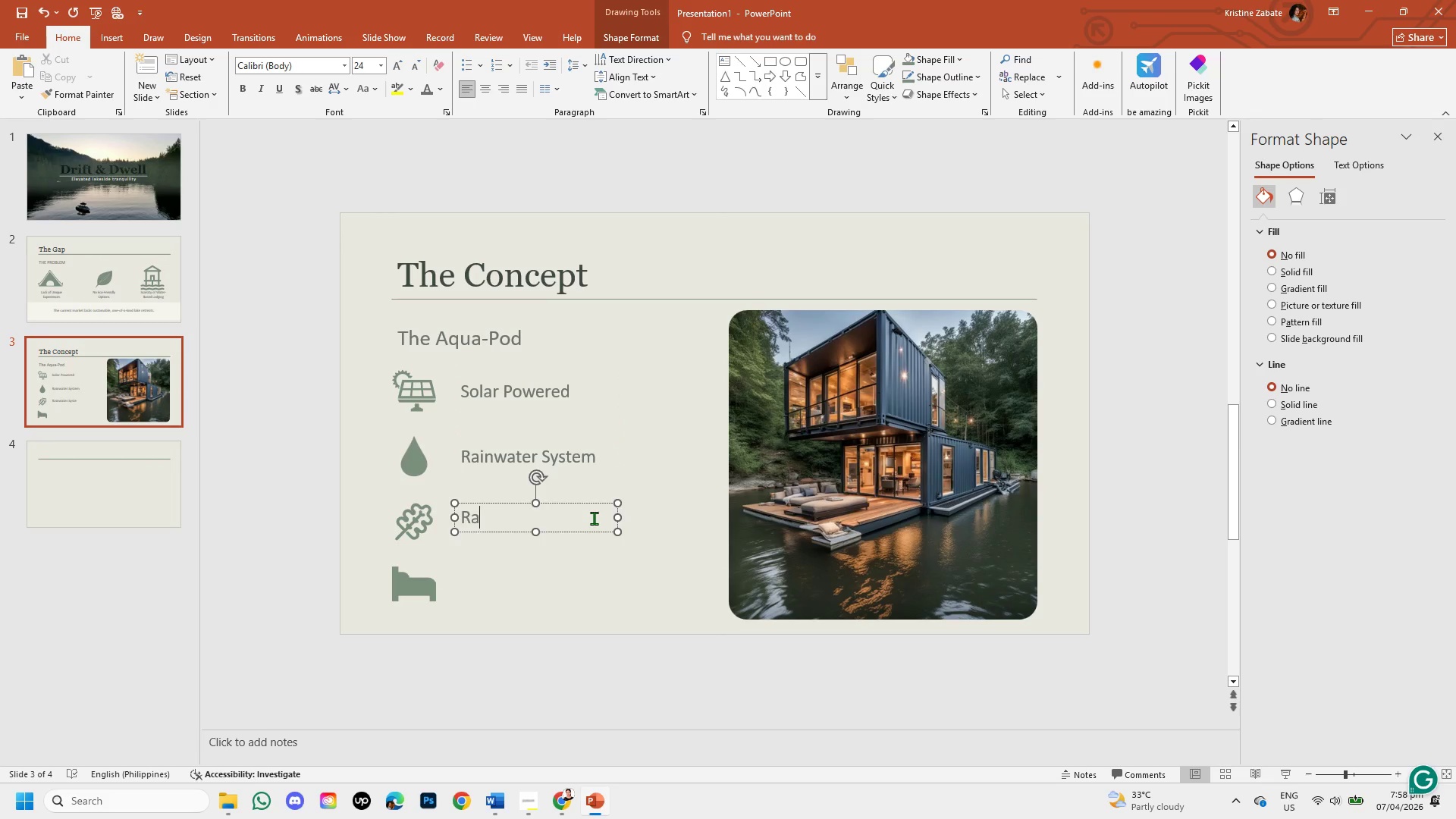 
key(Backspace)
 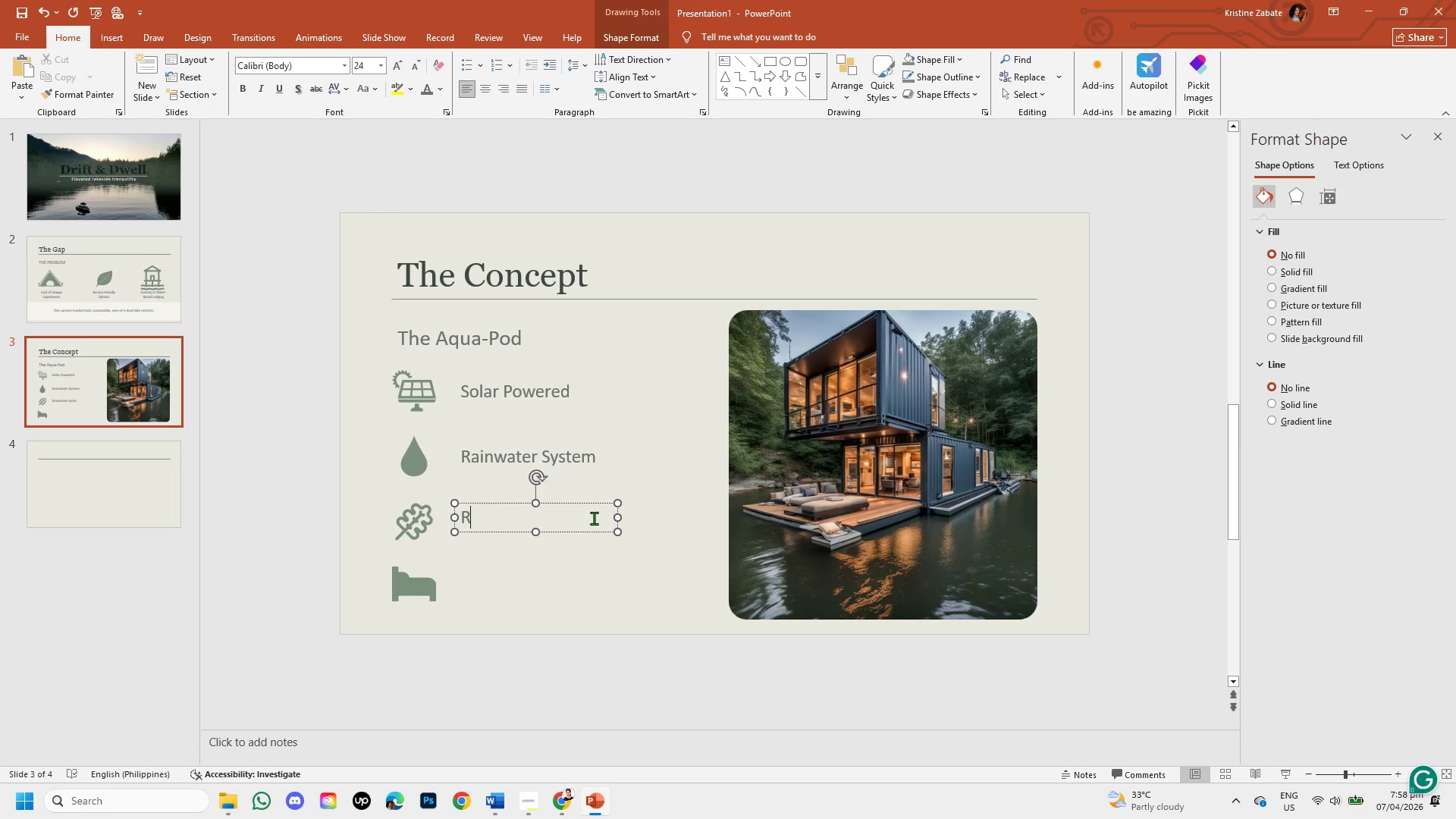 
key(Backspace)
 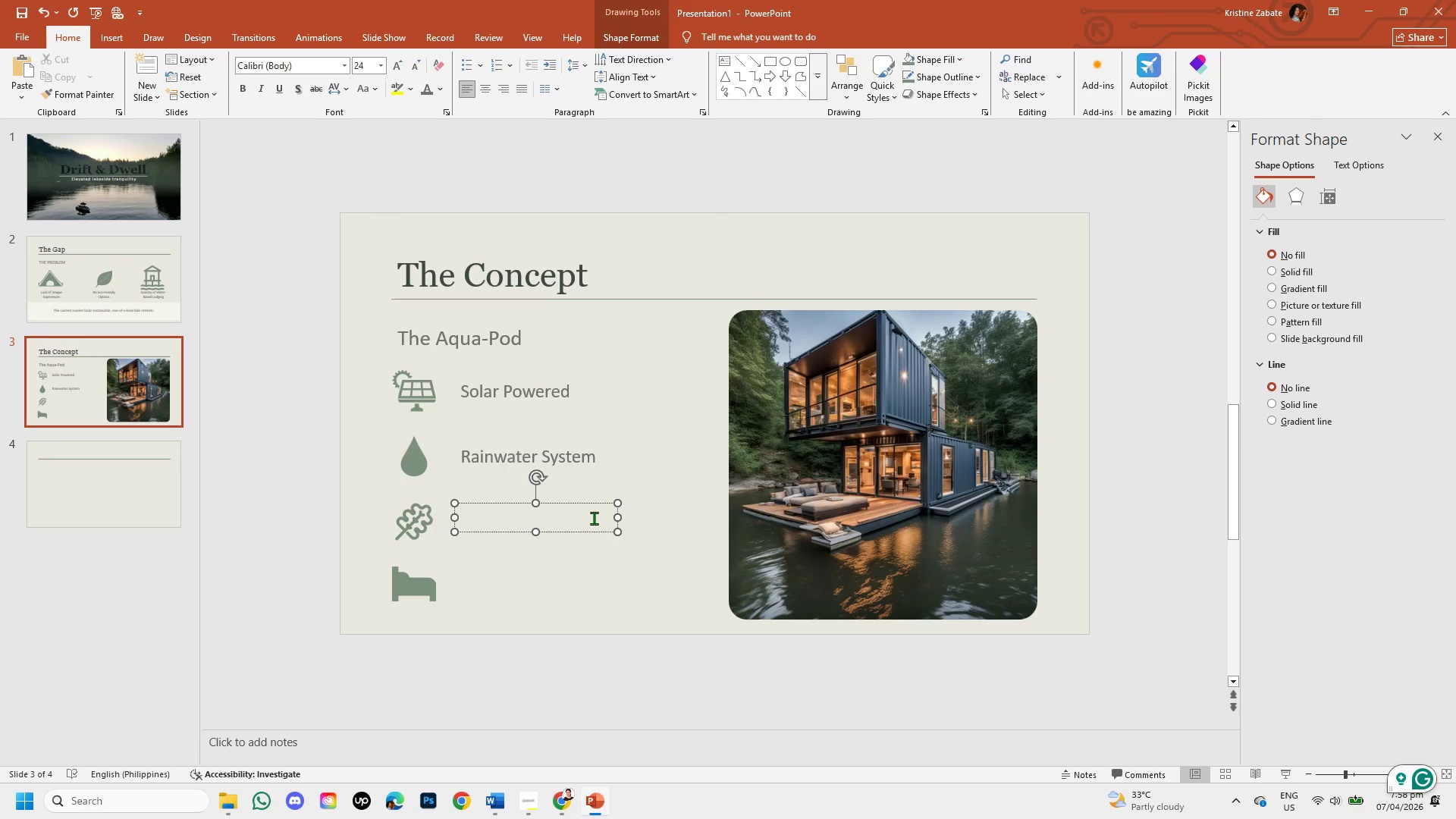 
wait(6.0)
 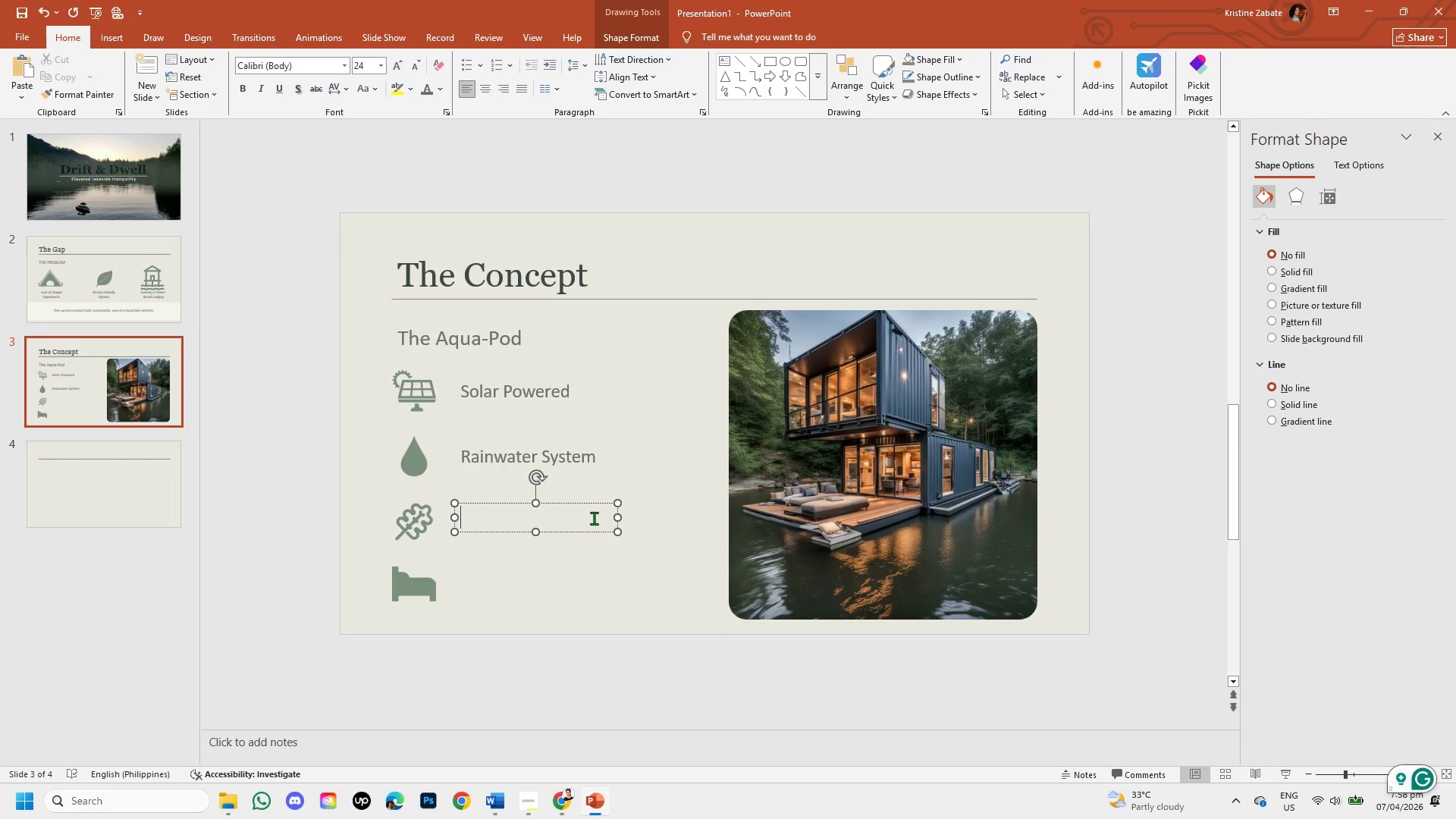 
type(Low Impact Build)
 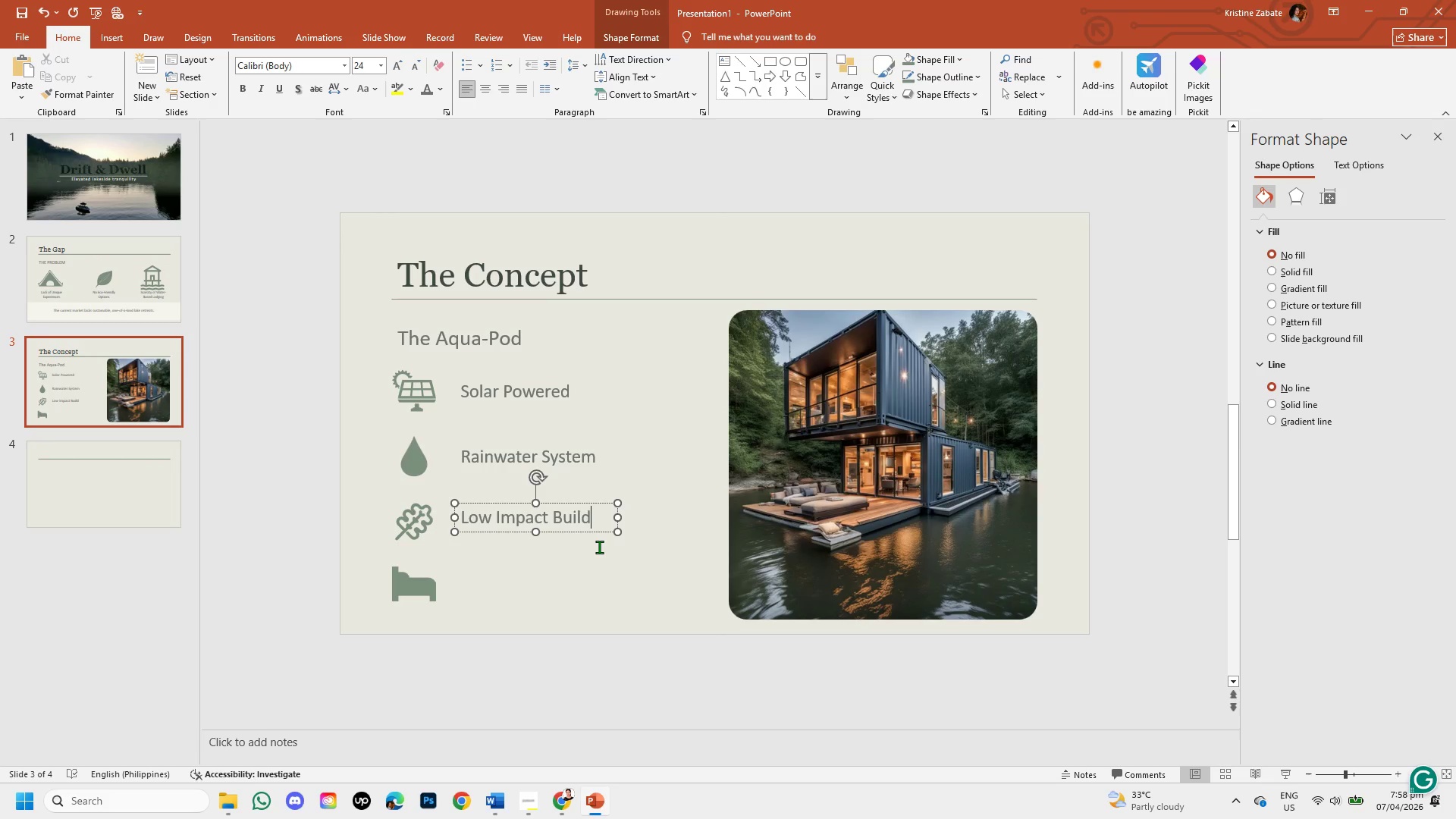 
left_click([600, 554])
 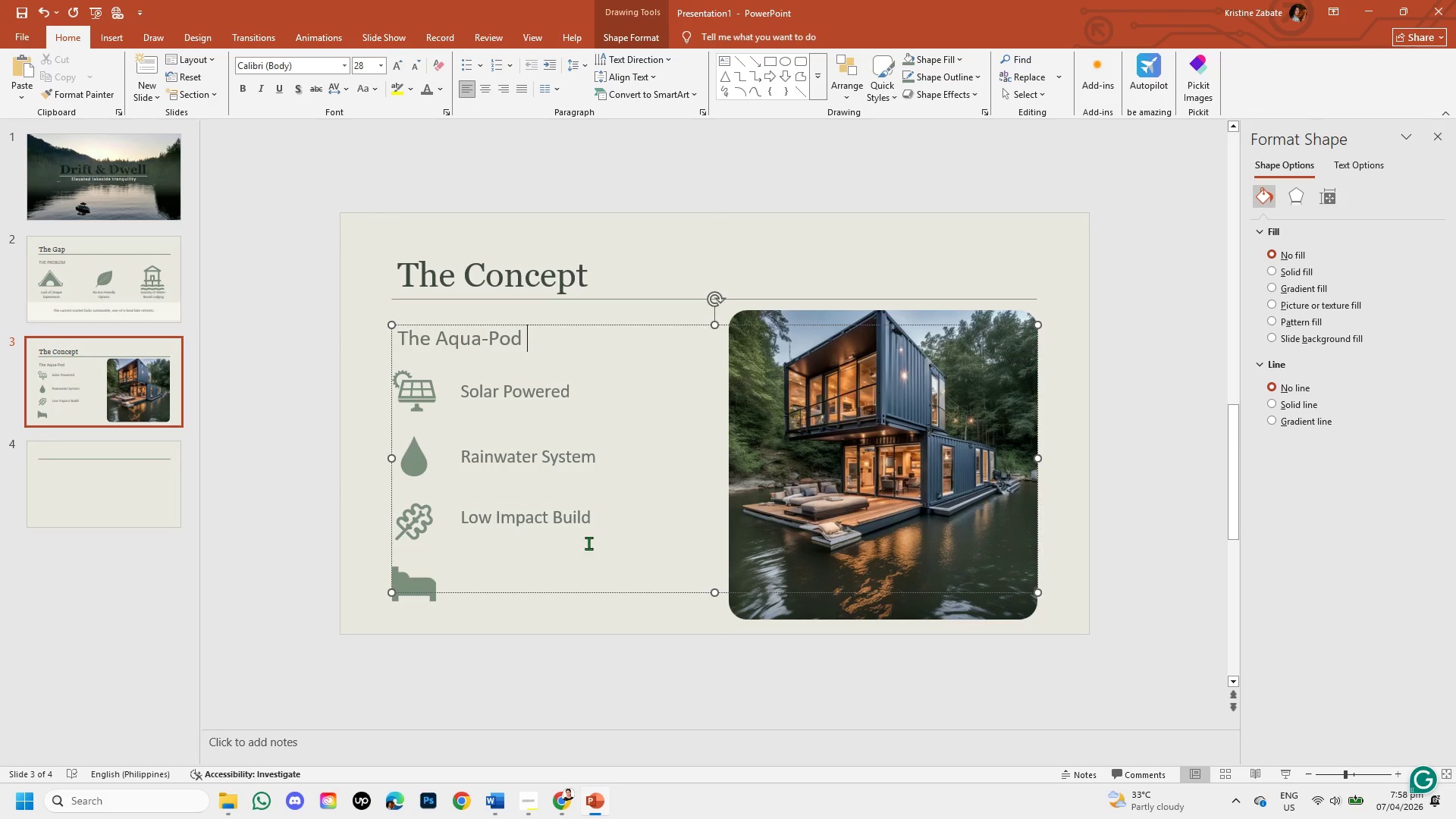 
left_click([579, 523])
 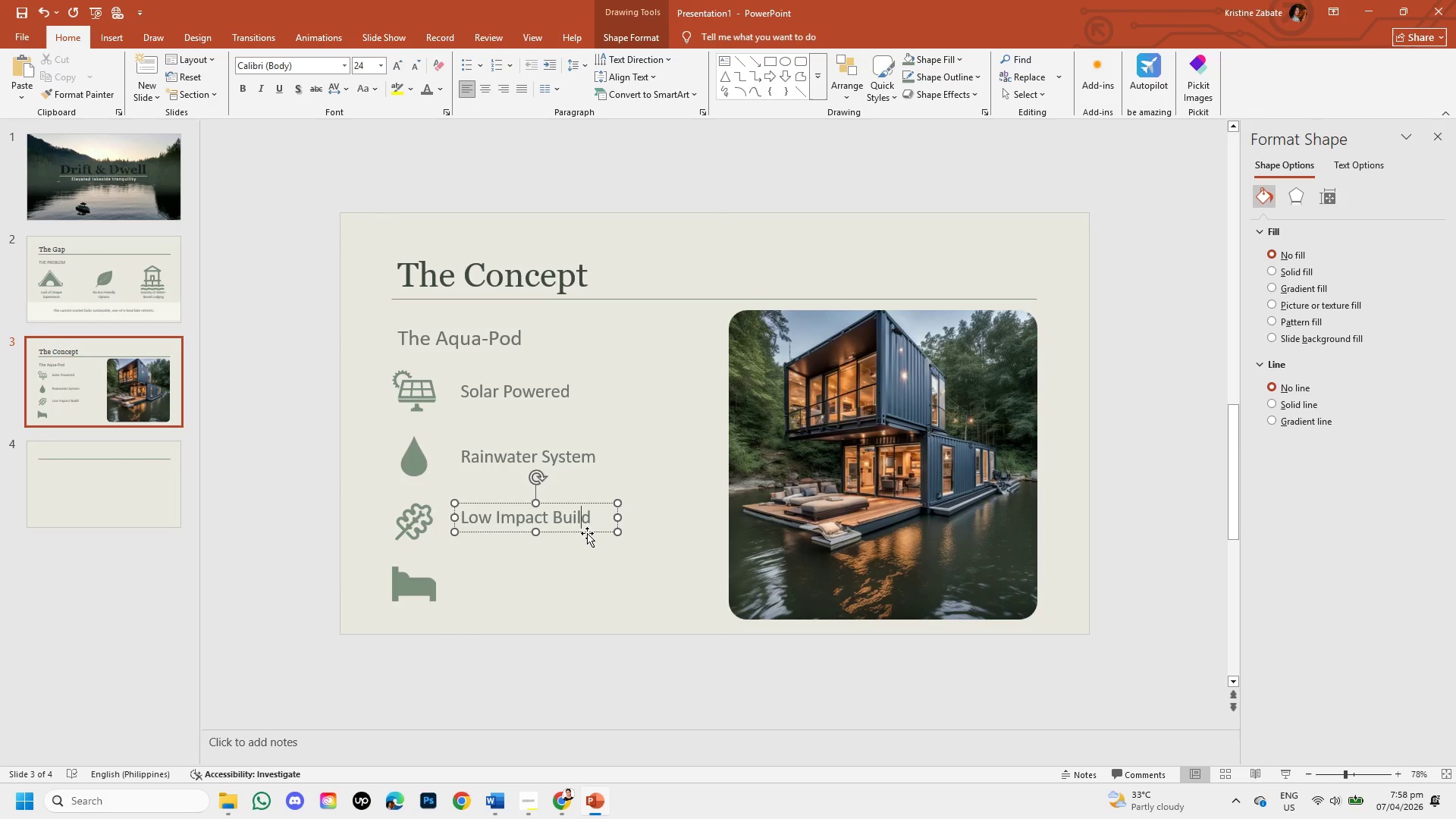 
left_click([587, 531])
 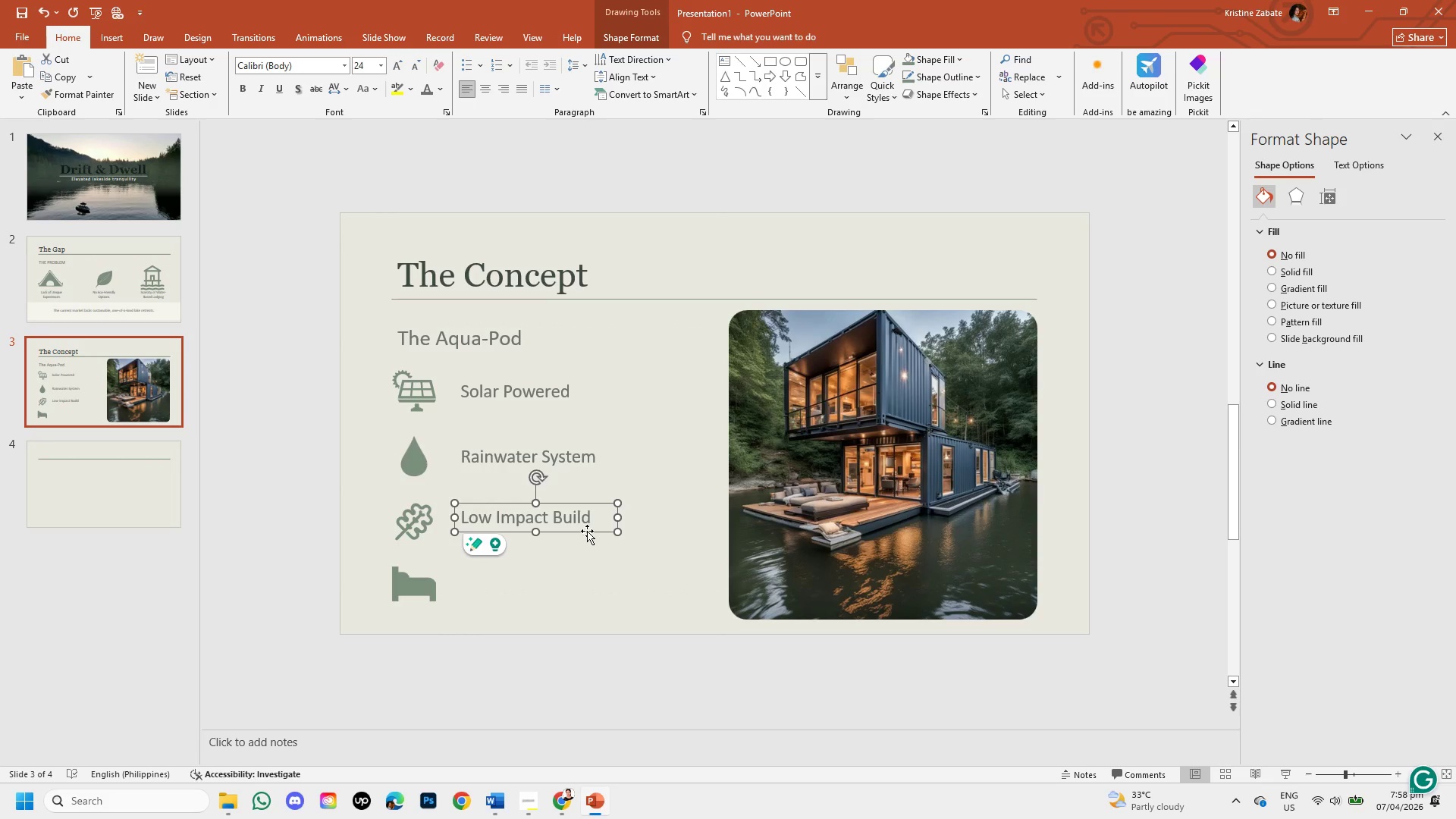 
key(Control+C)
 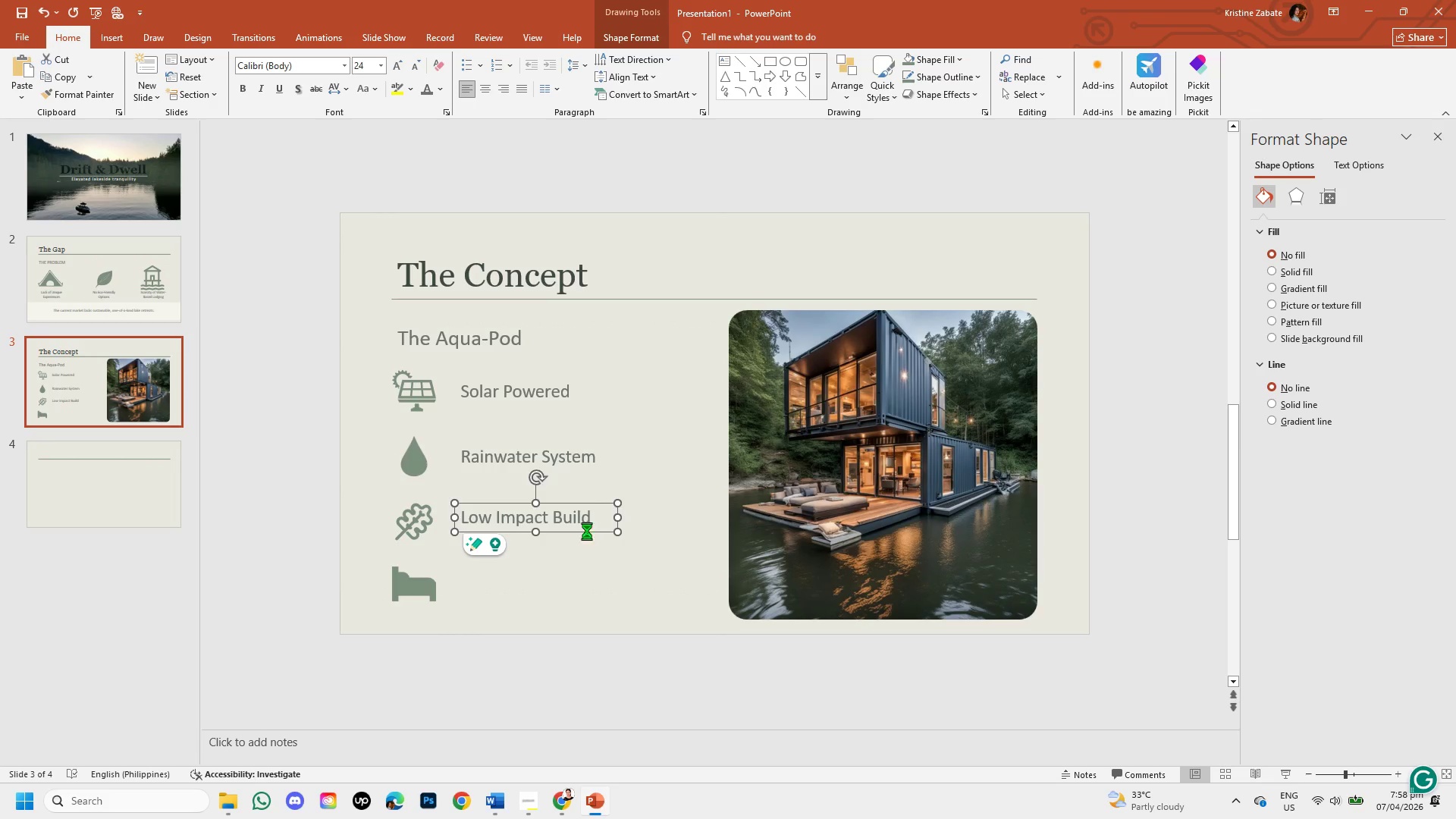 
left_click_drag(start_coordinate=[579, 540], to_coordinate=[572, 596])
 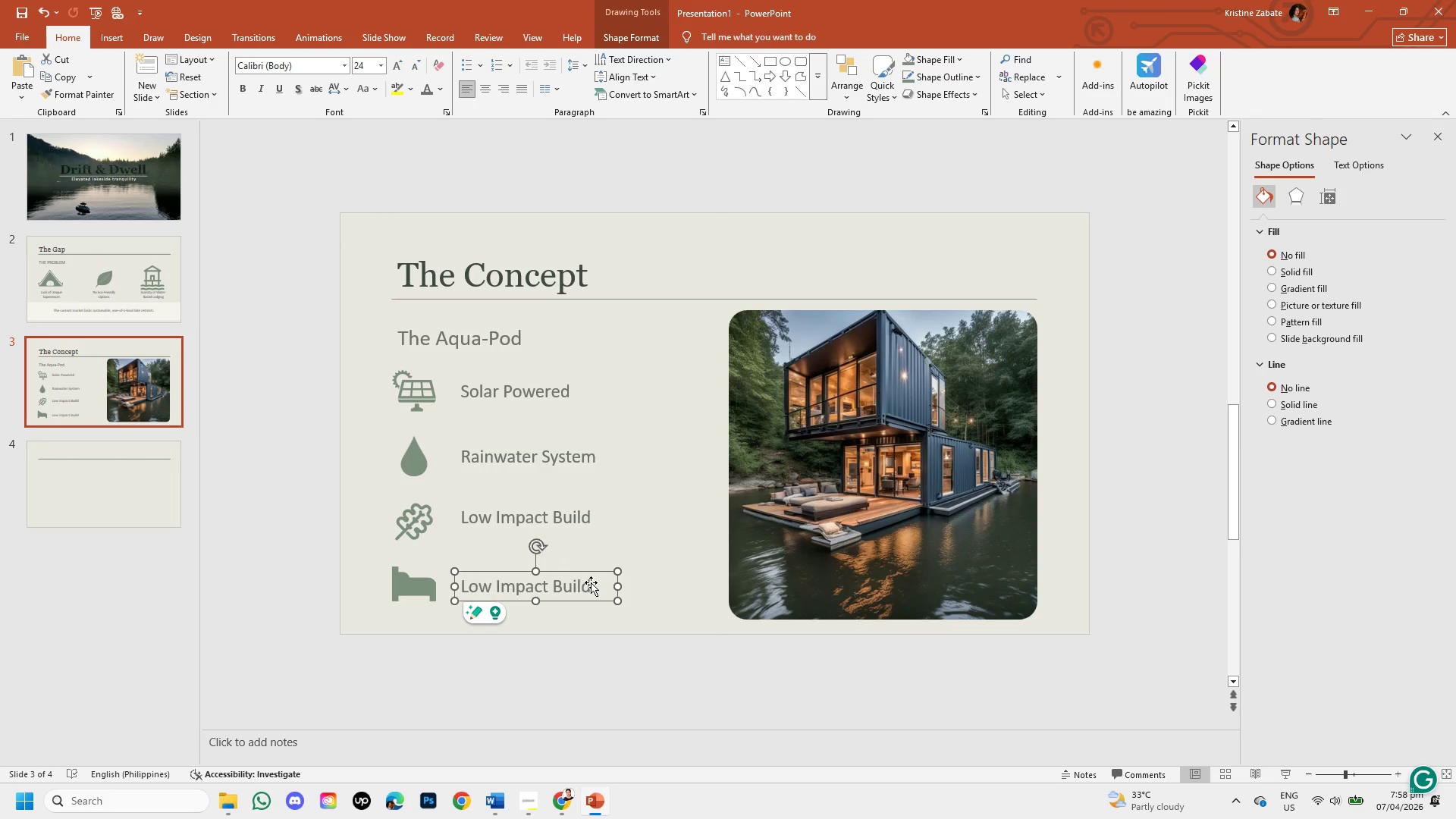 
left_click([591, 582])
 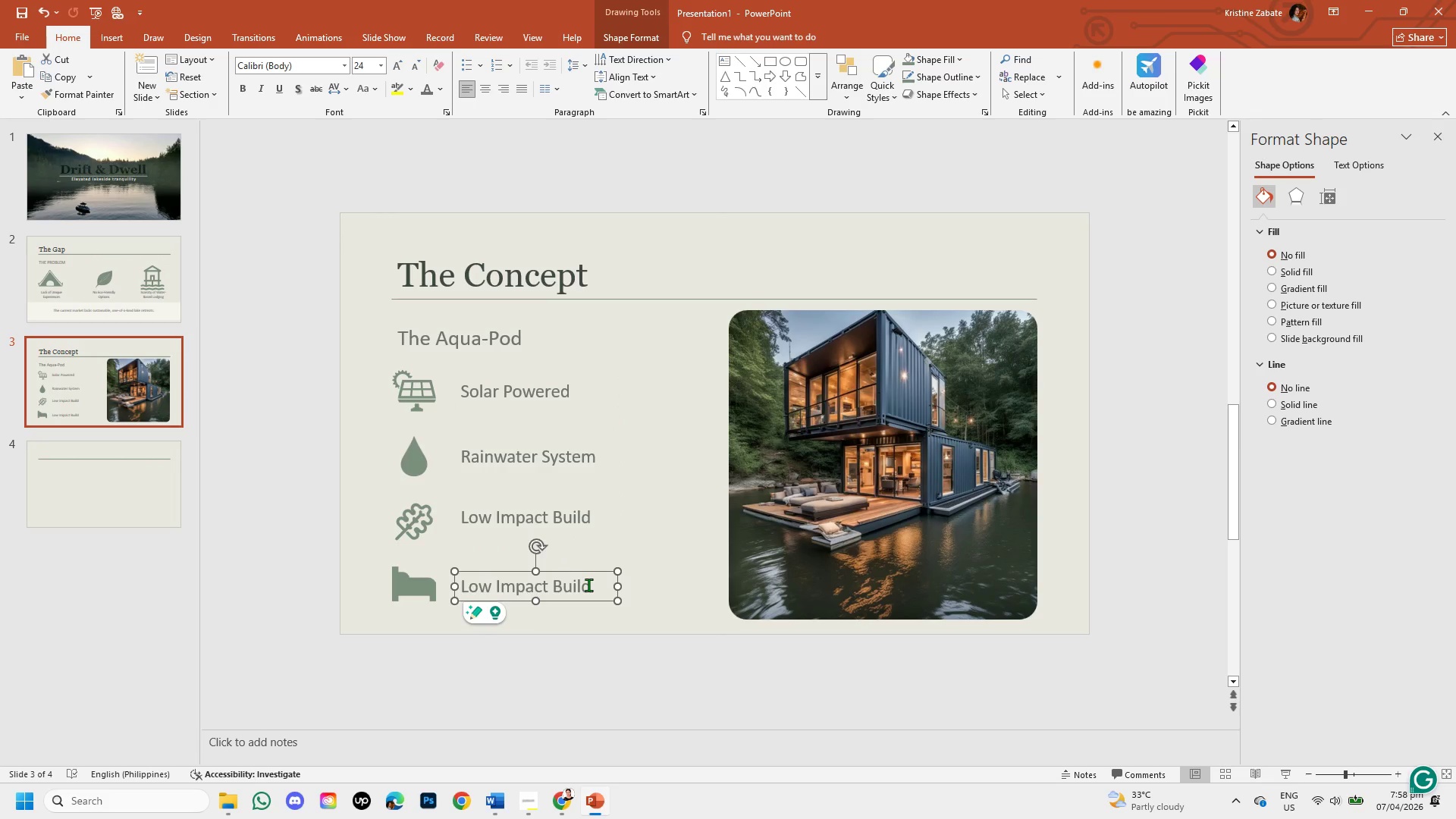 
left_click([588, 585])
 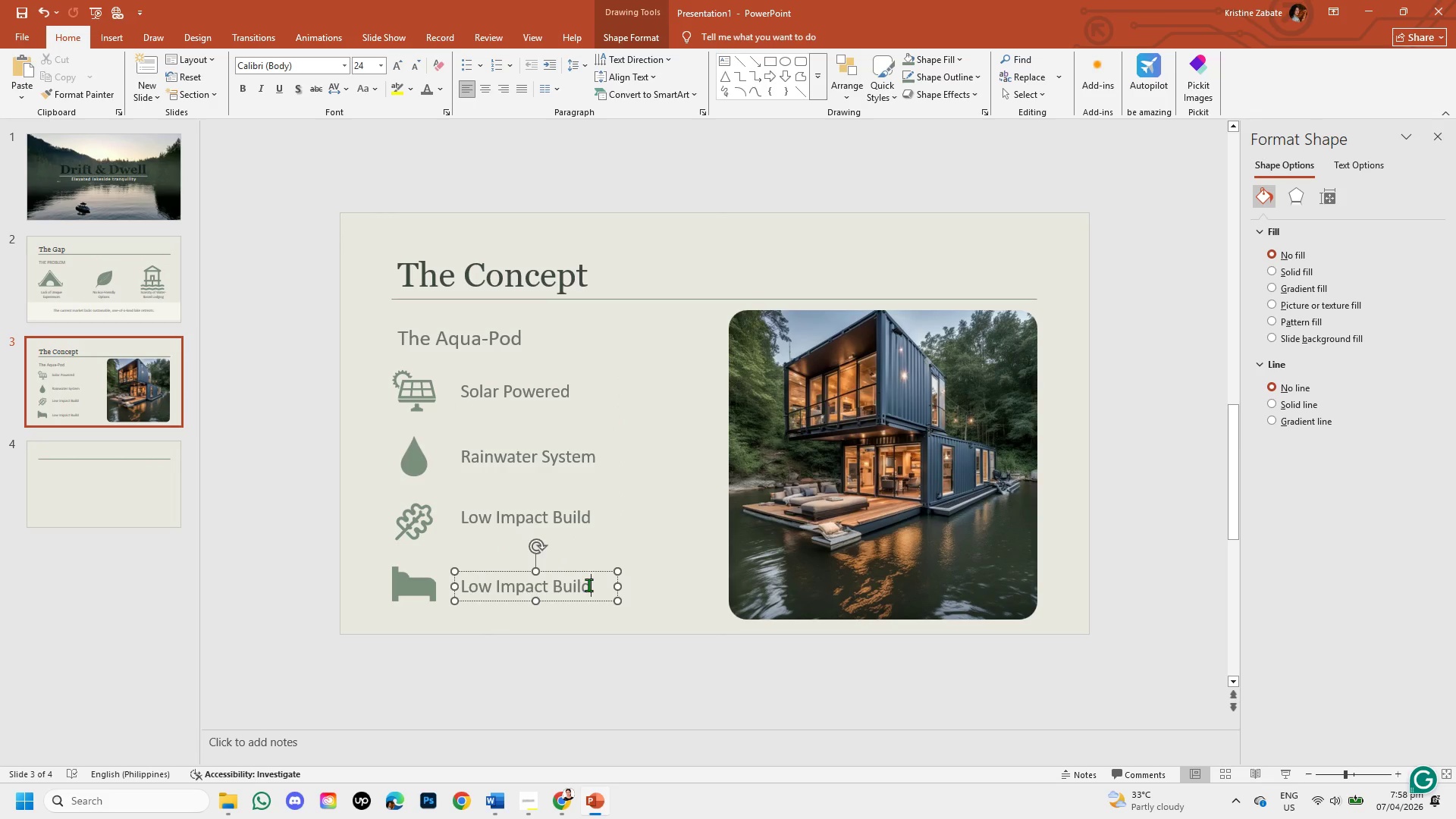 
hold_key(key=Backspace, duration=0.75)
 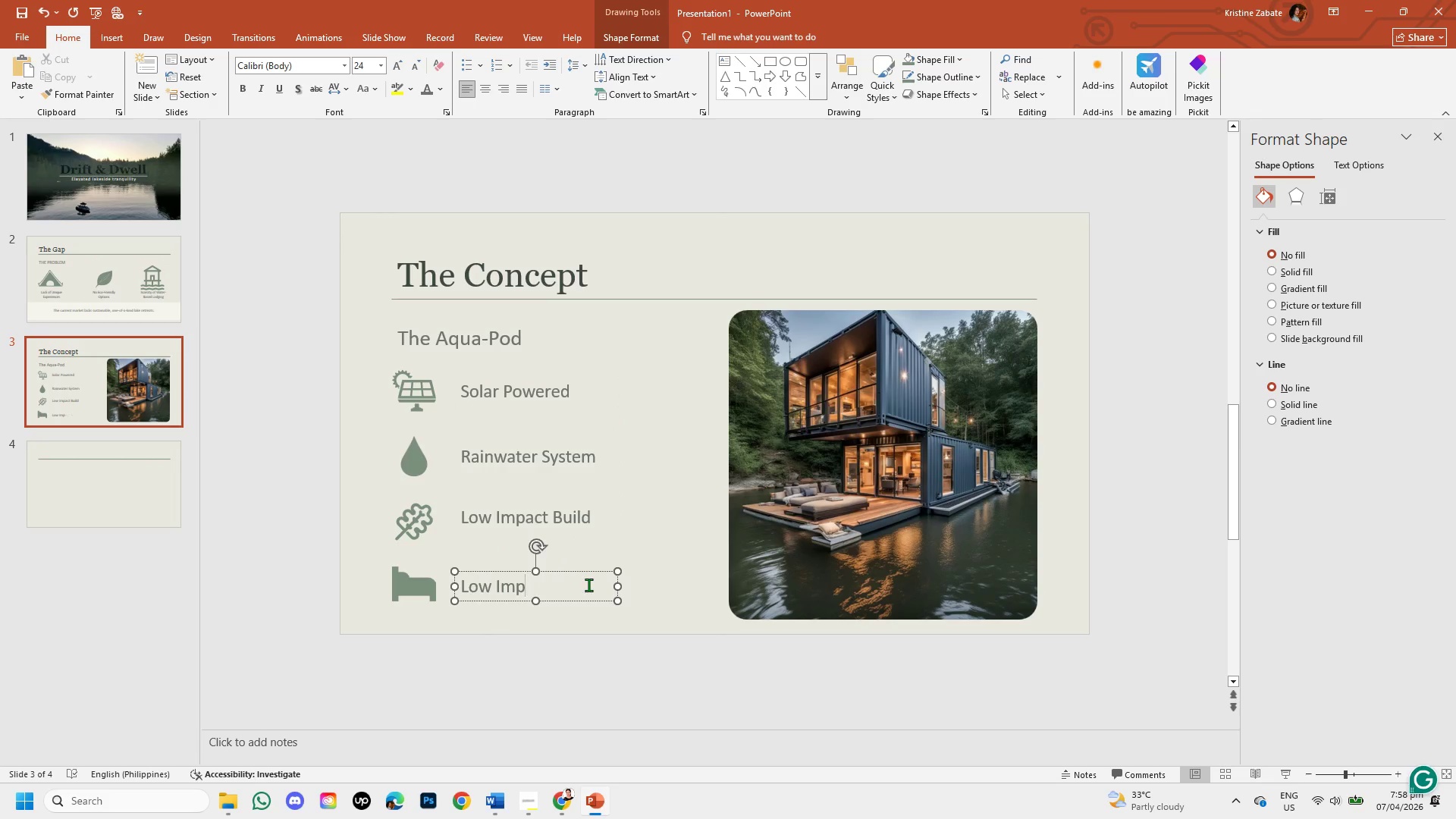 
key(Backspace)
key(Backspace)
key(Backspace)
key(Backspace)
key(Backspace)
key(Backspace)
key(Backspace)
type(Premium Interiors)
 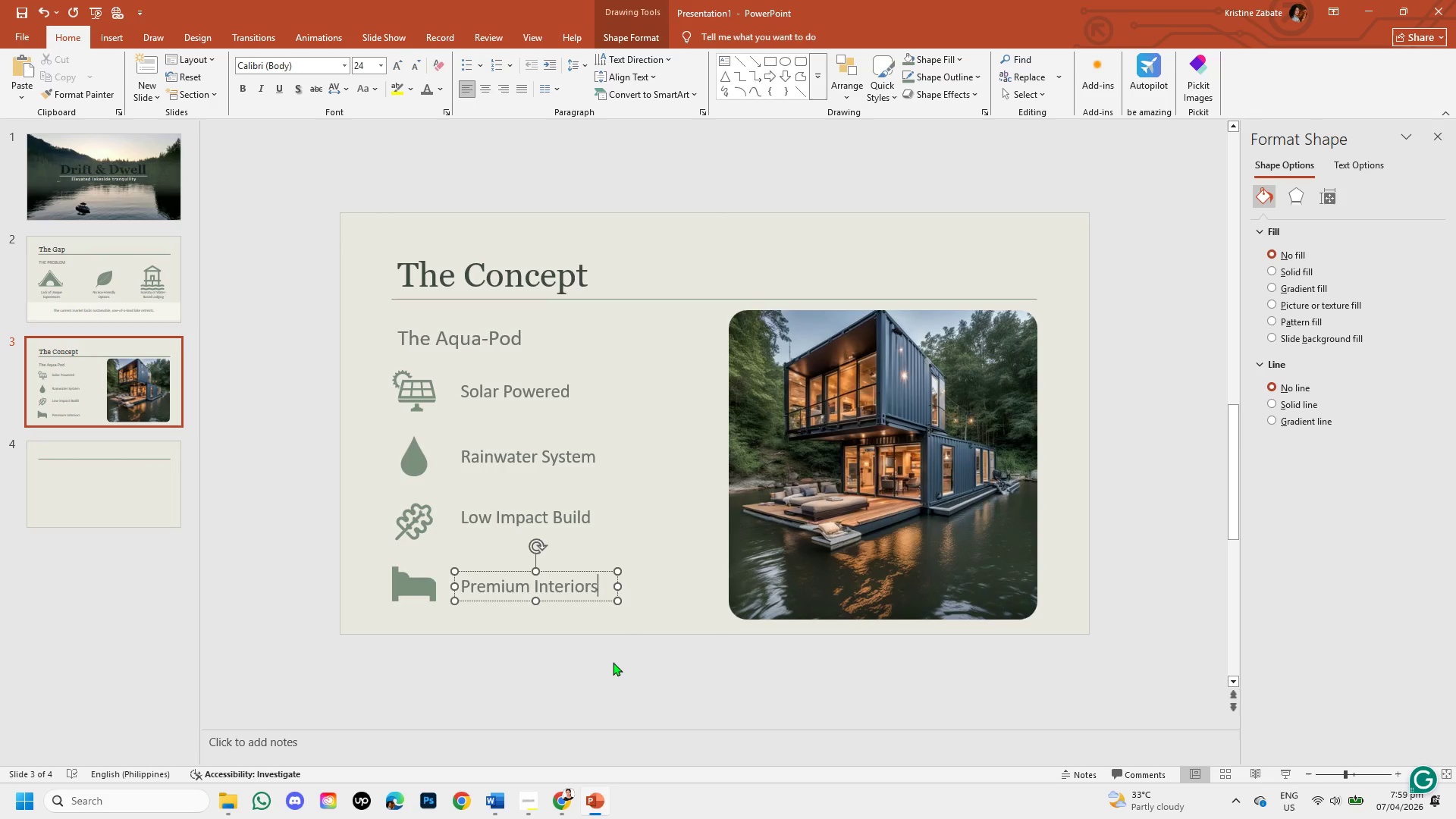 
left_click([614, 664])
 